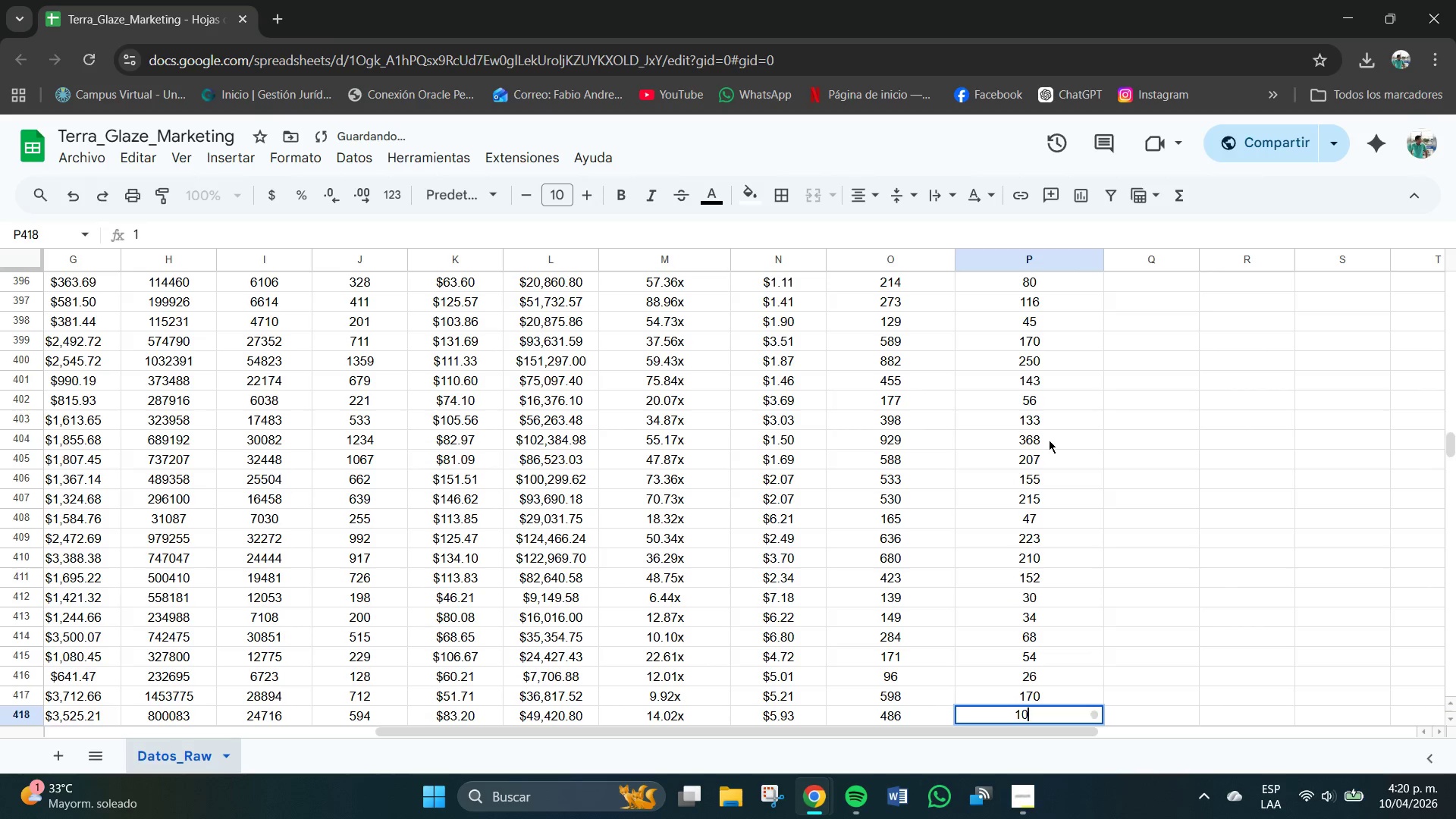 
key(Numpad0)
 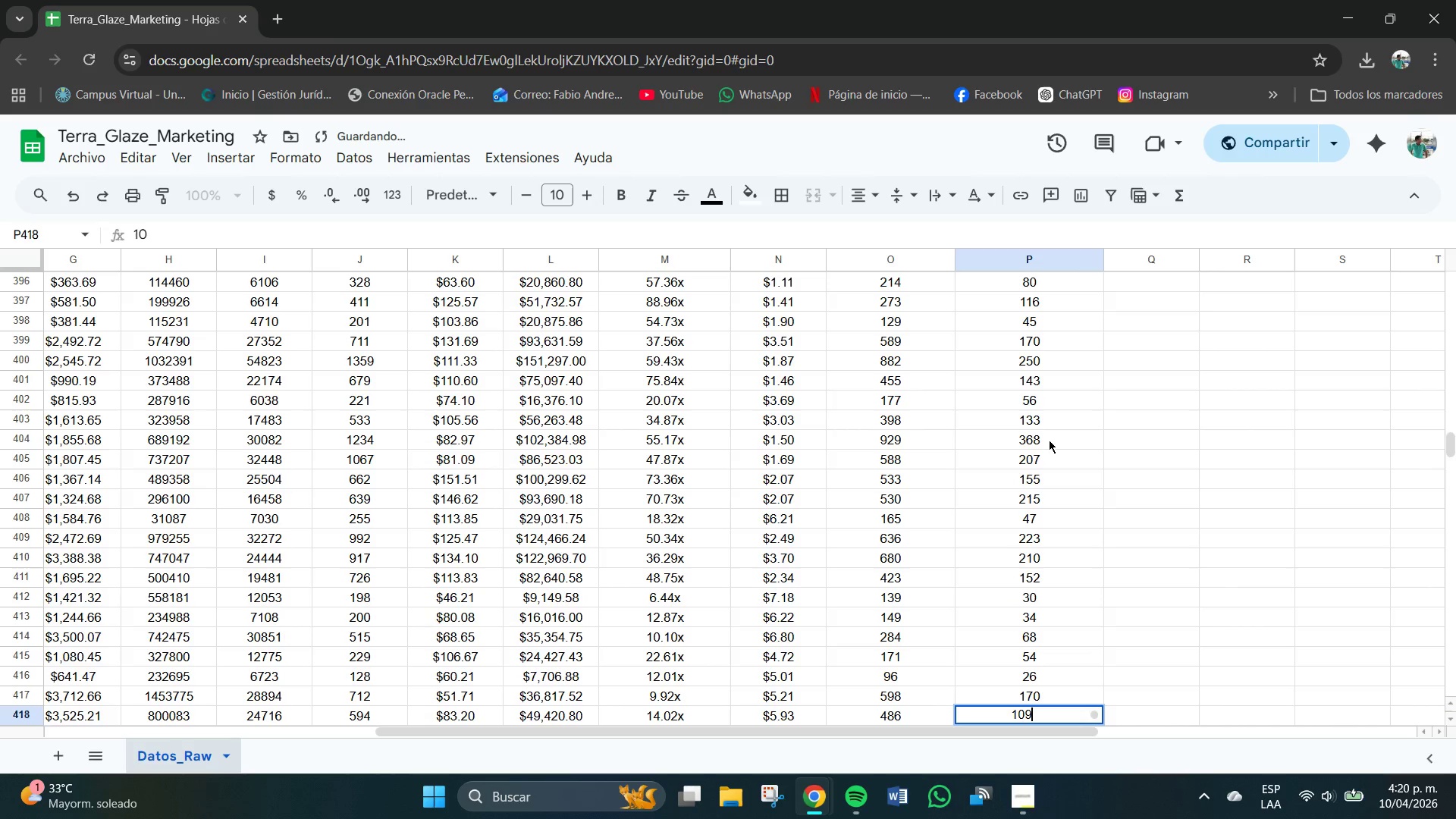 
key(Numpad9)
 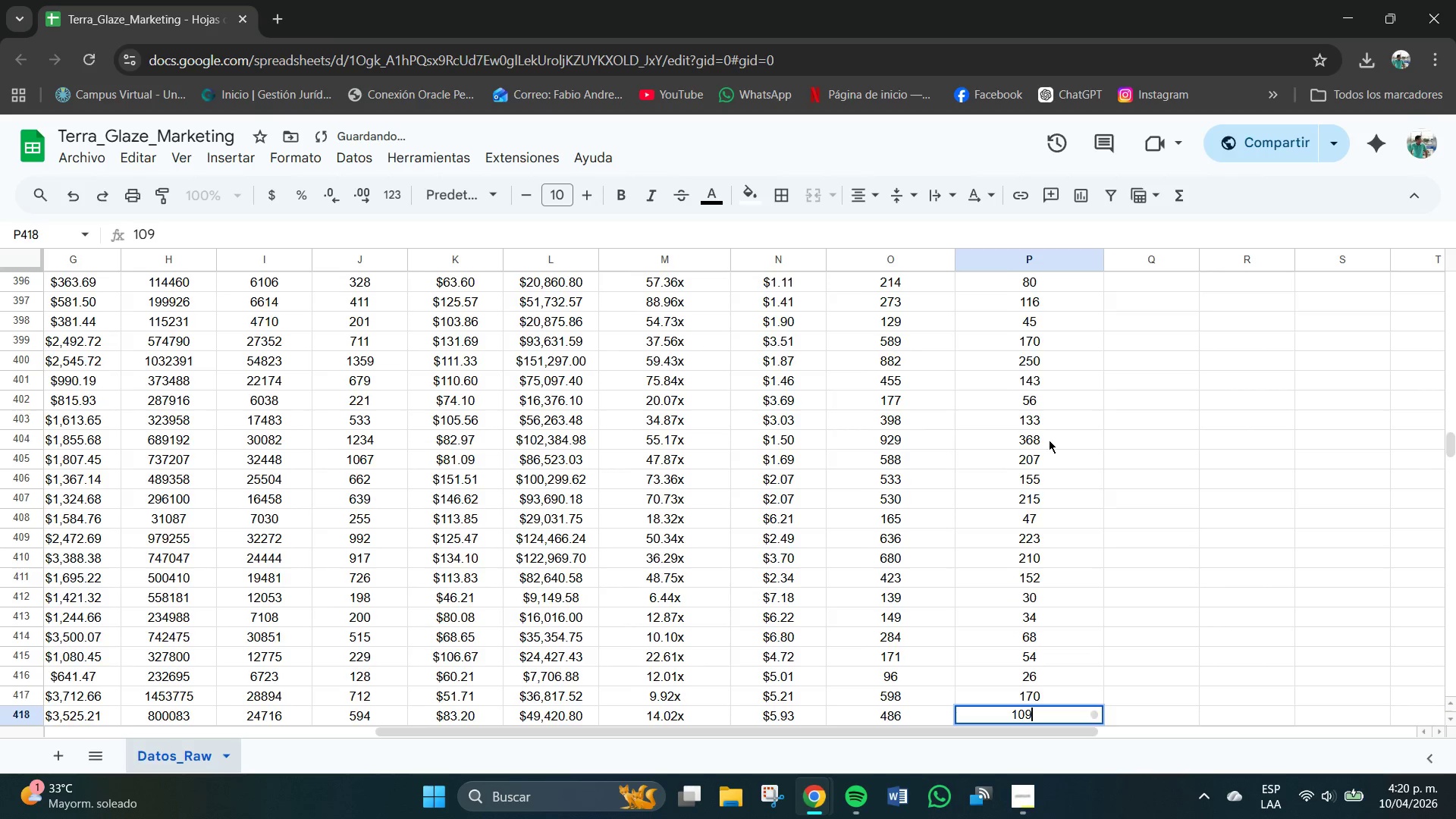 
key(NumpadEnter)
 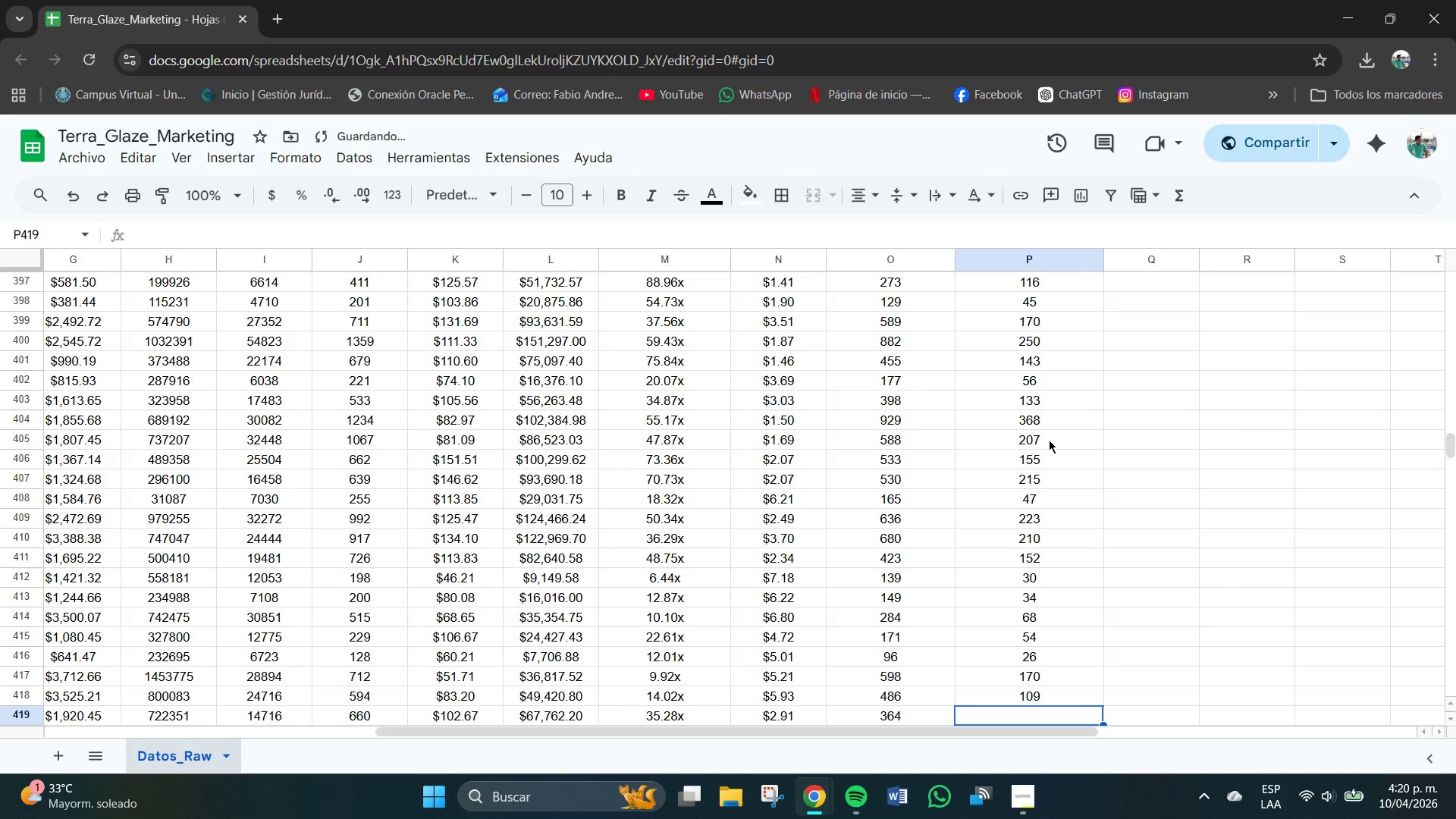 
key(Numpad1)
 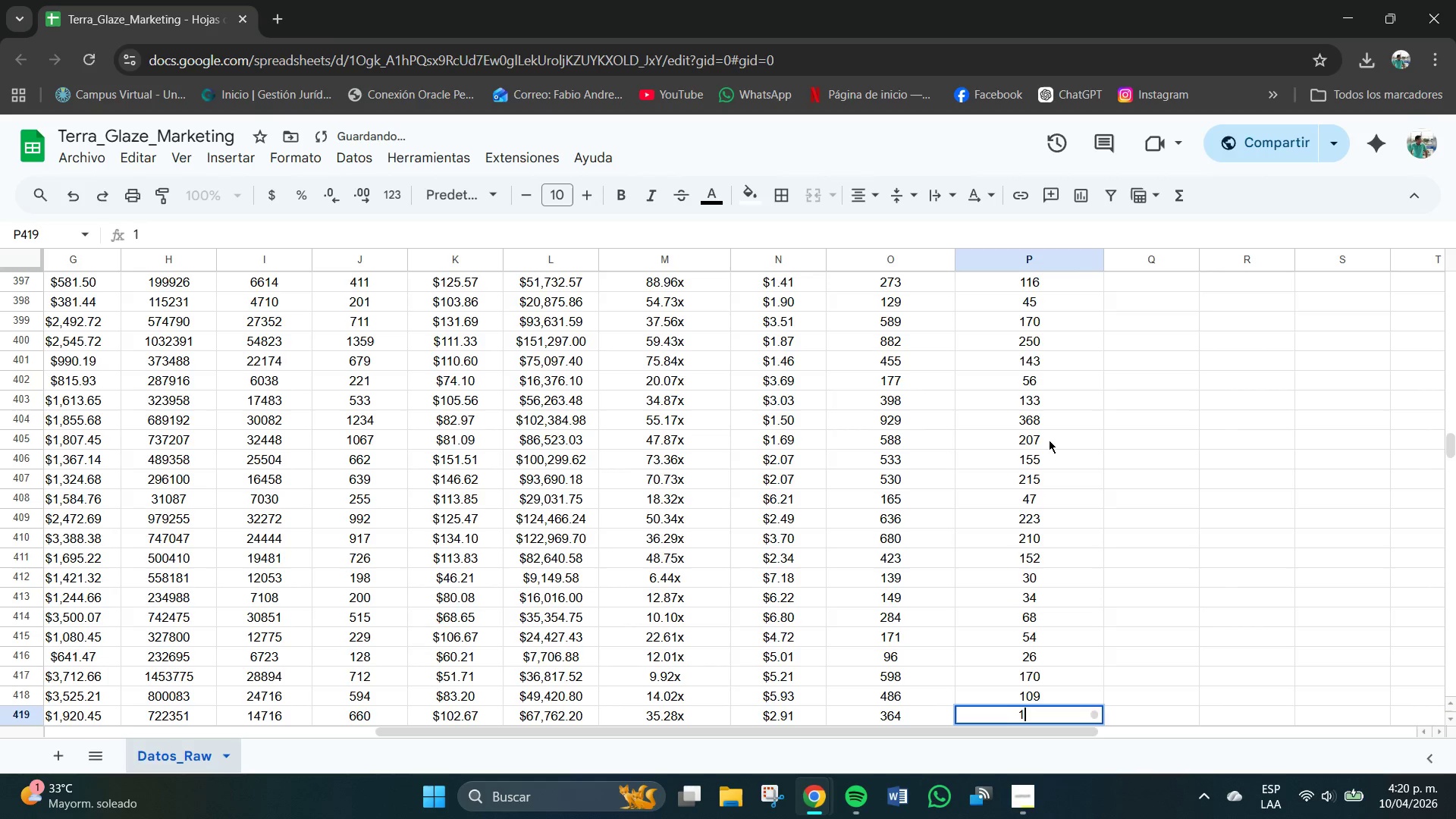 
key(Numpad1)
 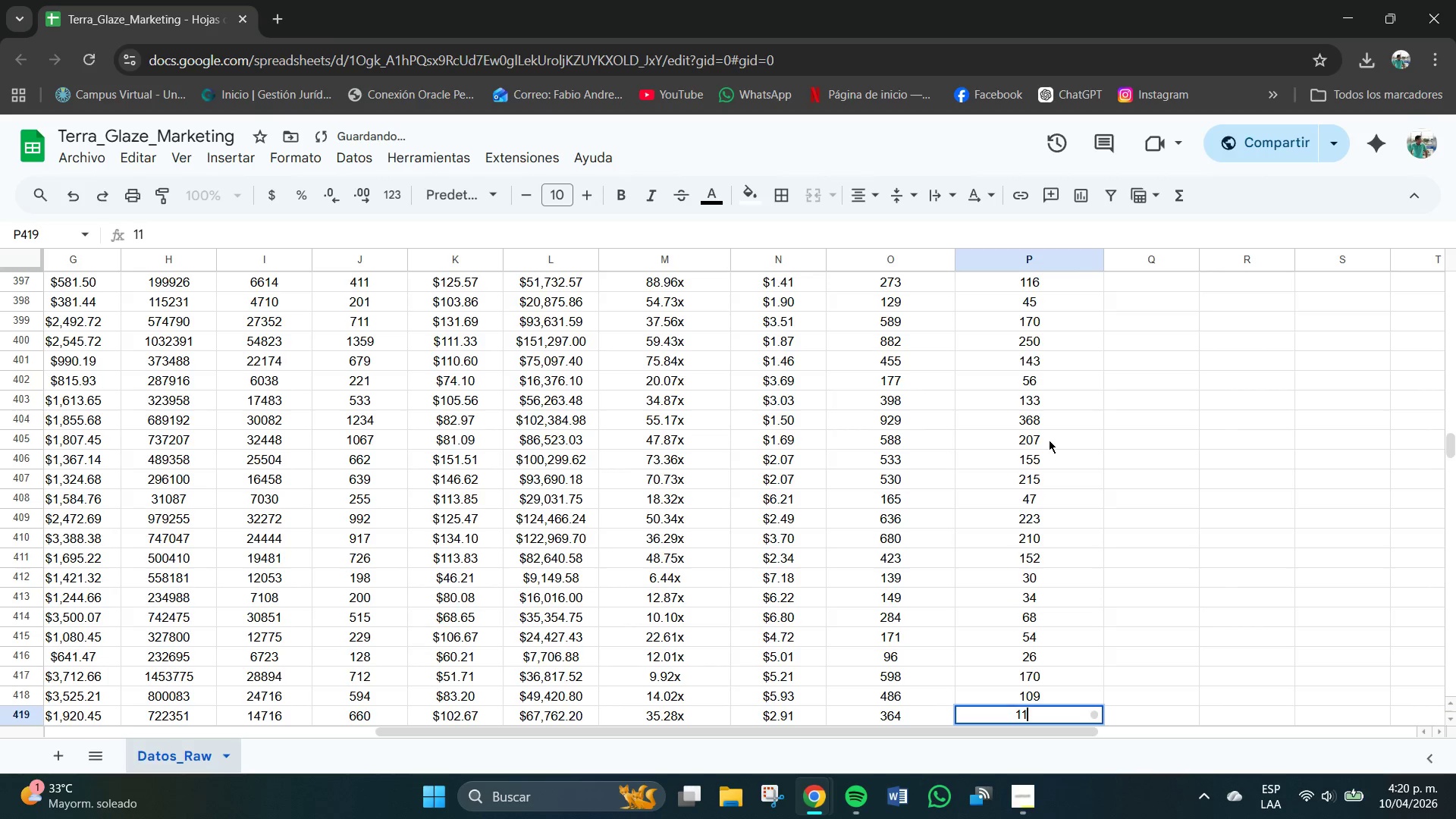 
key(Numpad3)
 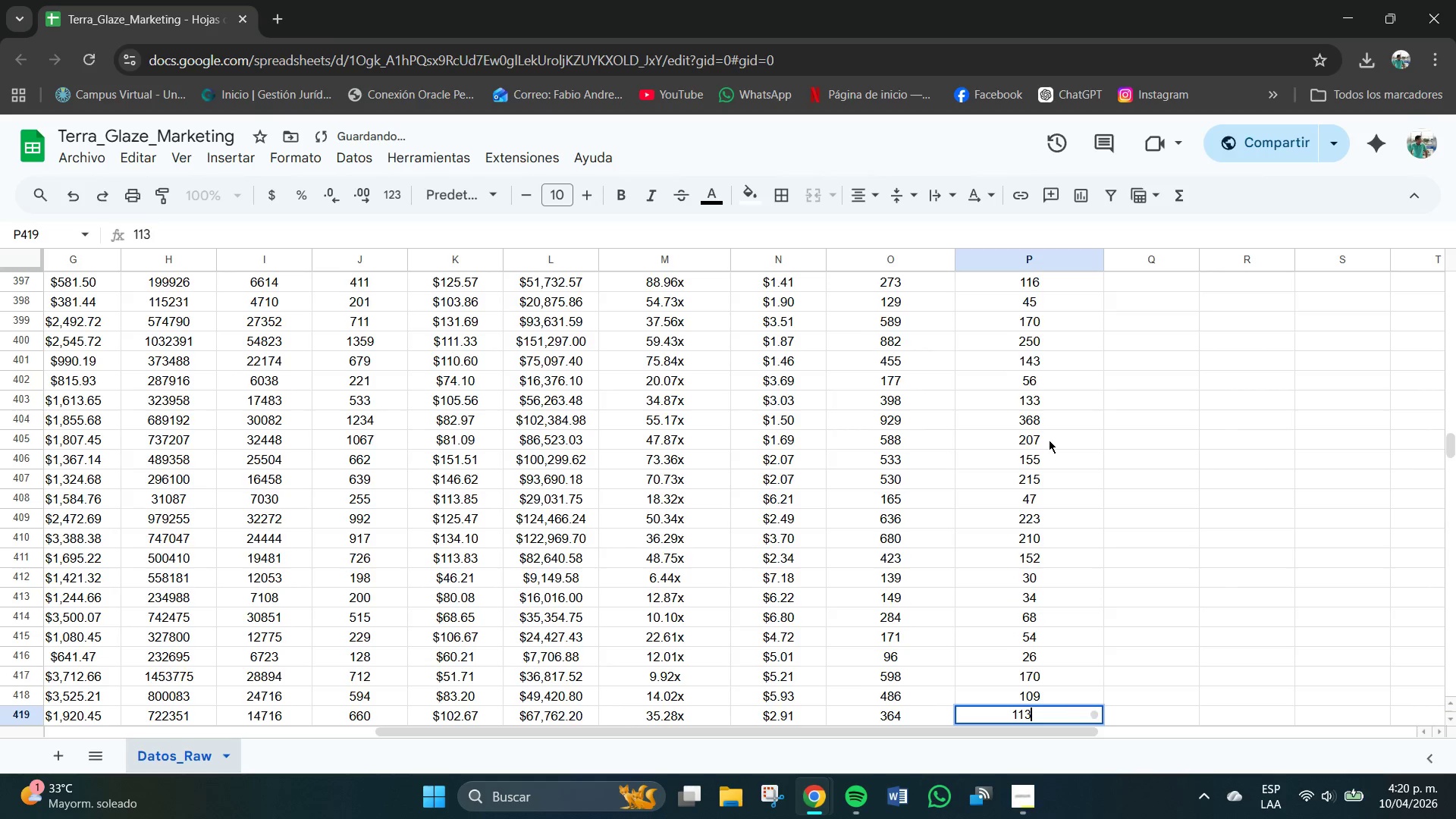 
key(NumpadEnter)
 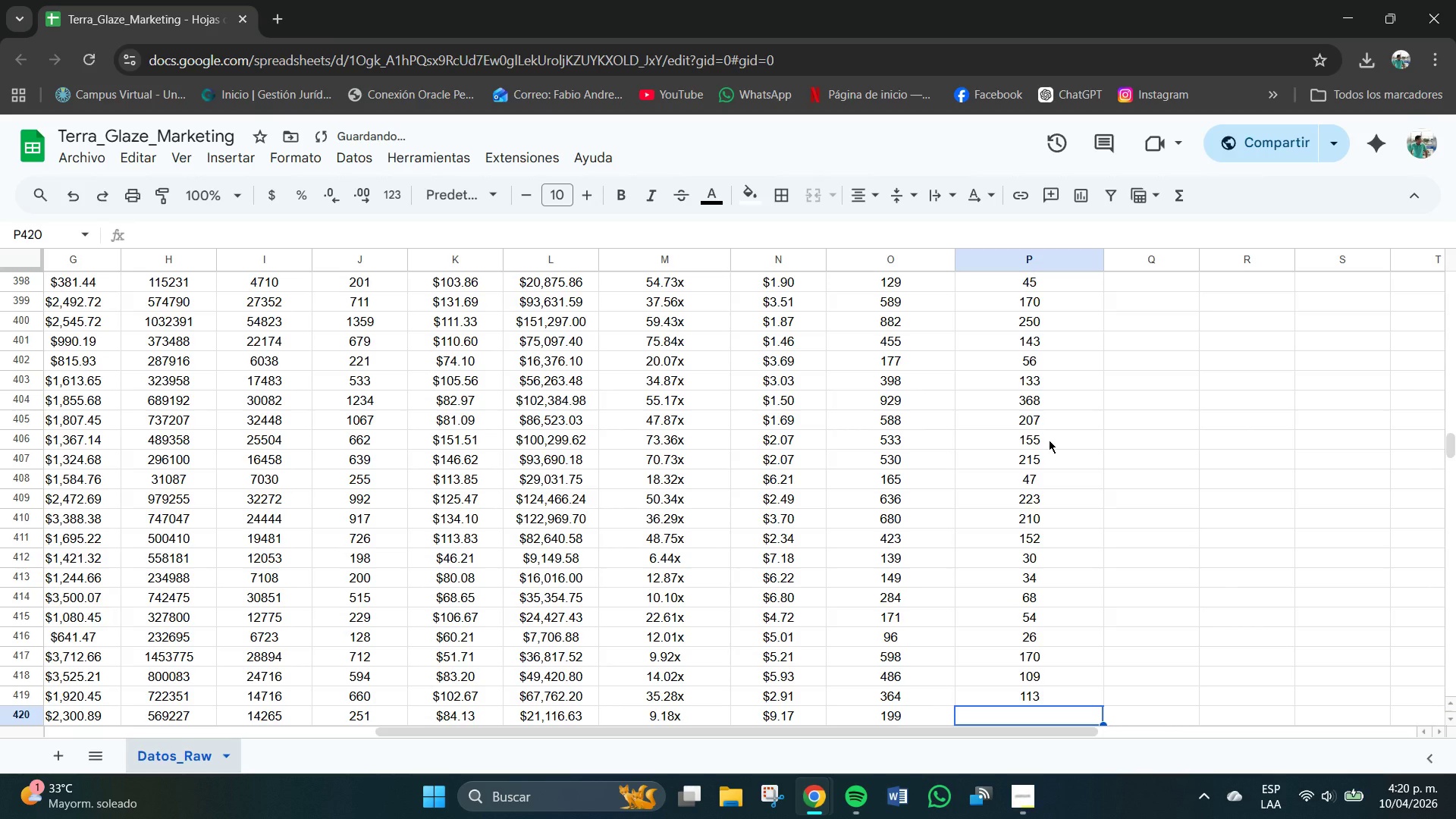 
key(Numpad5)
 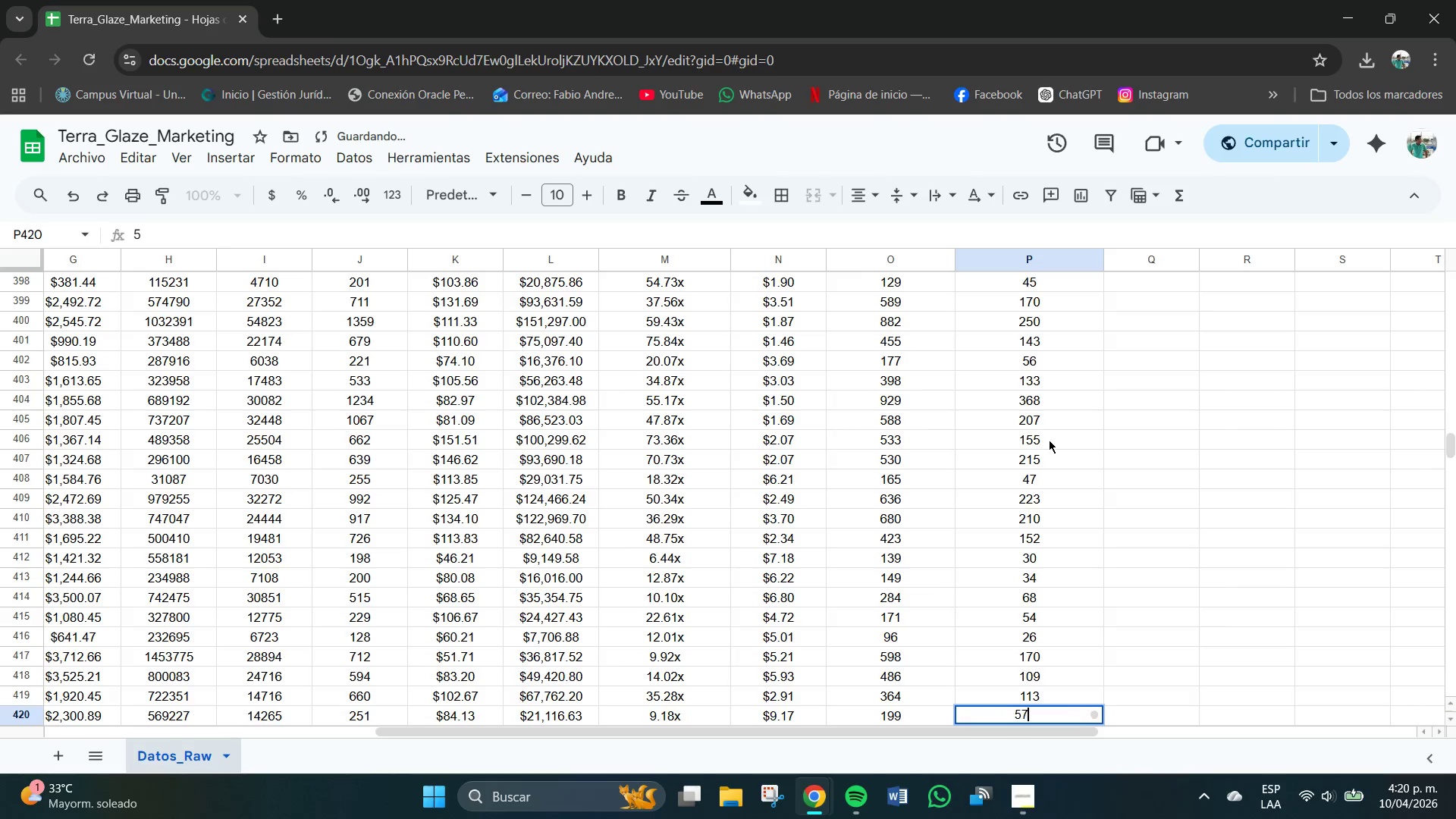 
key(Numpad7)
 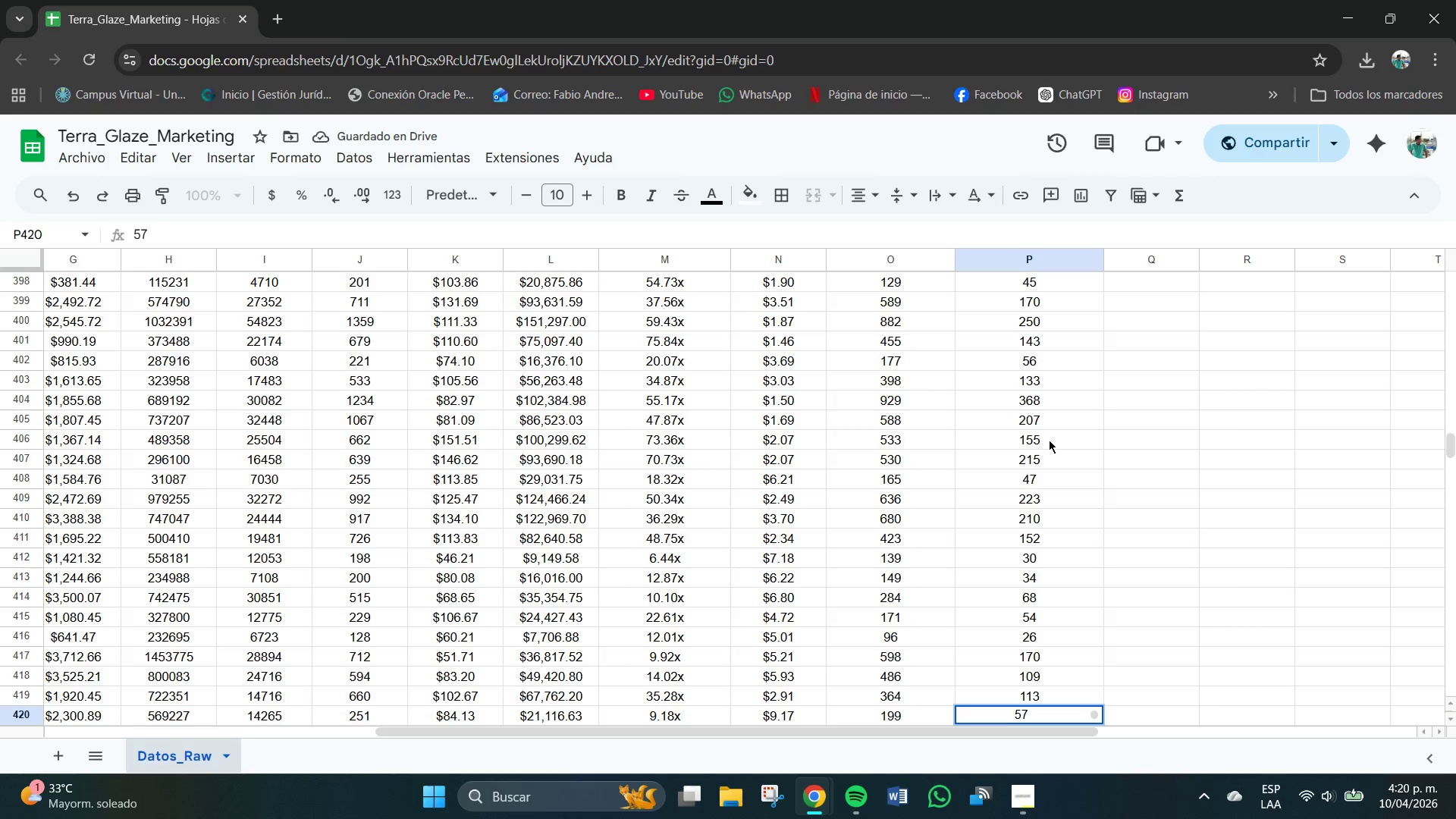 
key(NumpadEnter)
 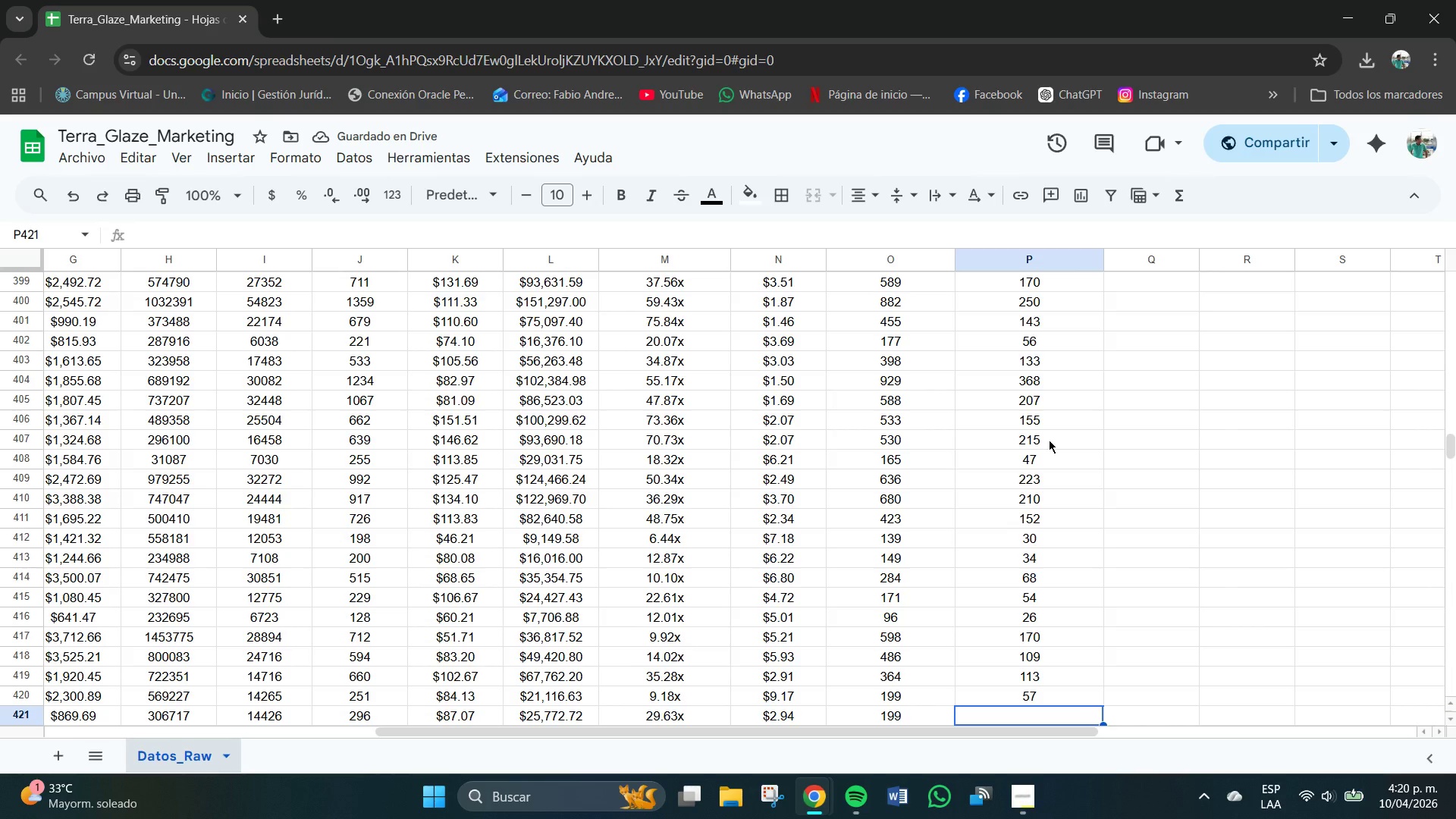 
key(Numpad4)
 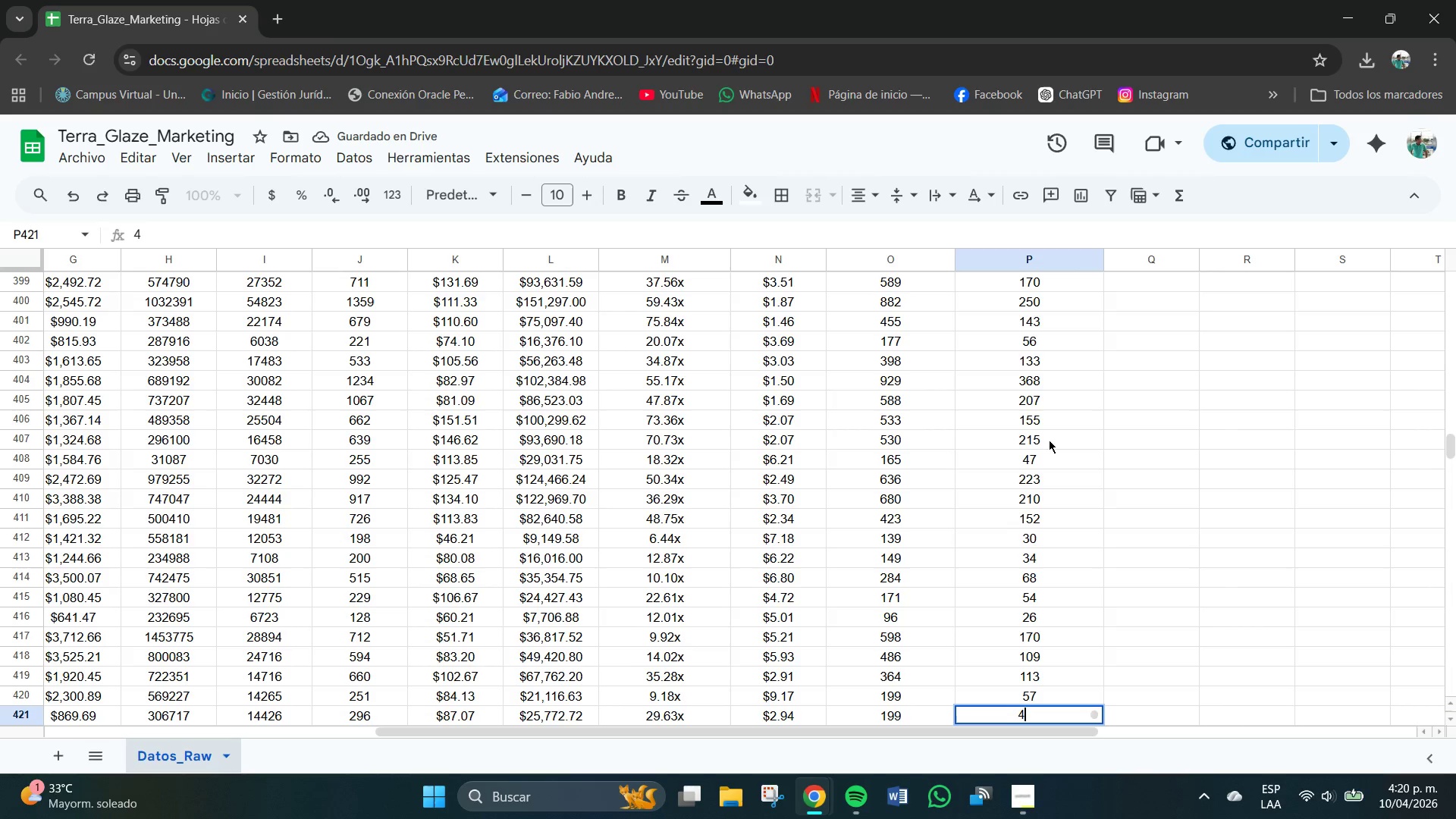 
key(Numpad8)
 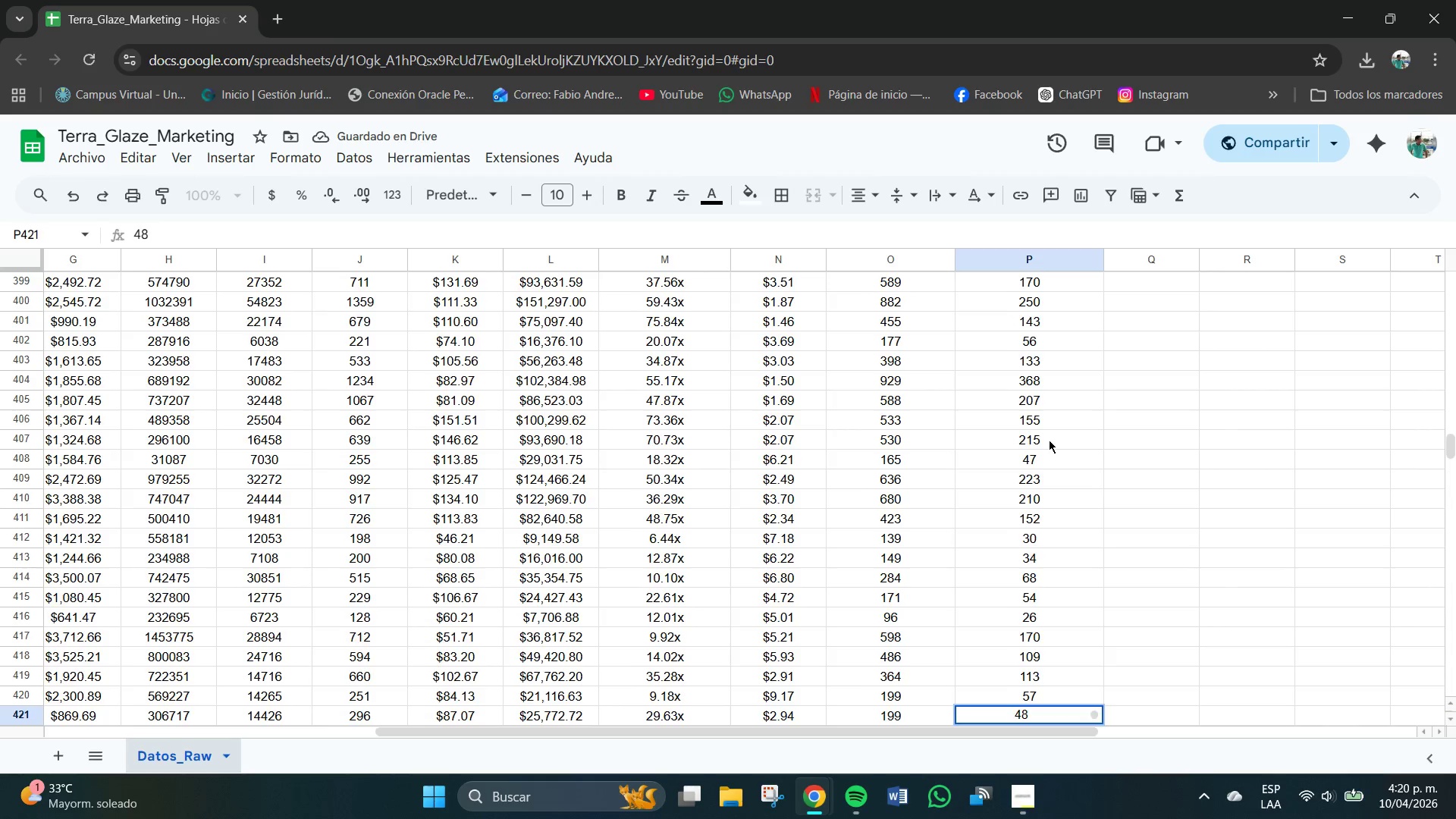 
key(NumpadEnter)
 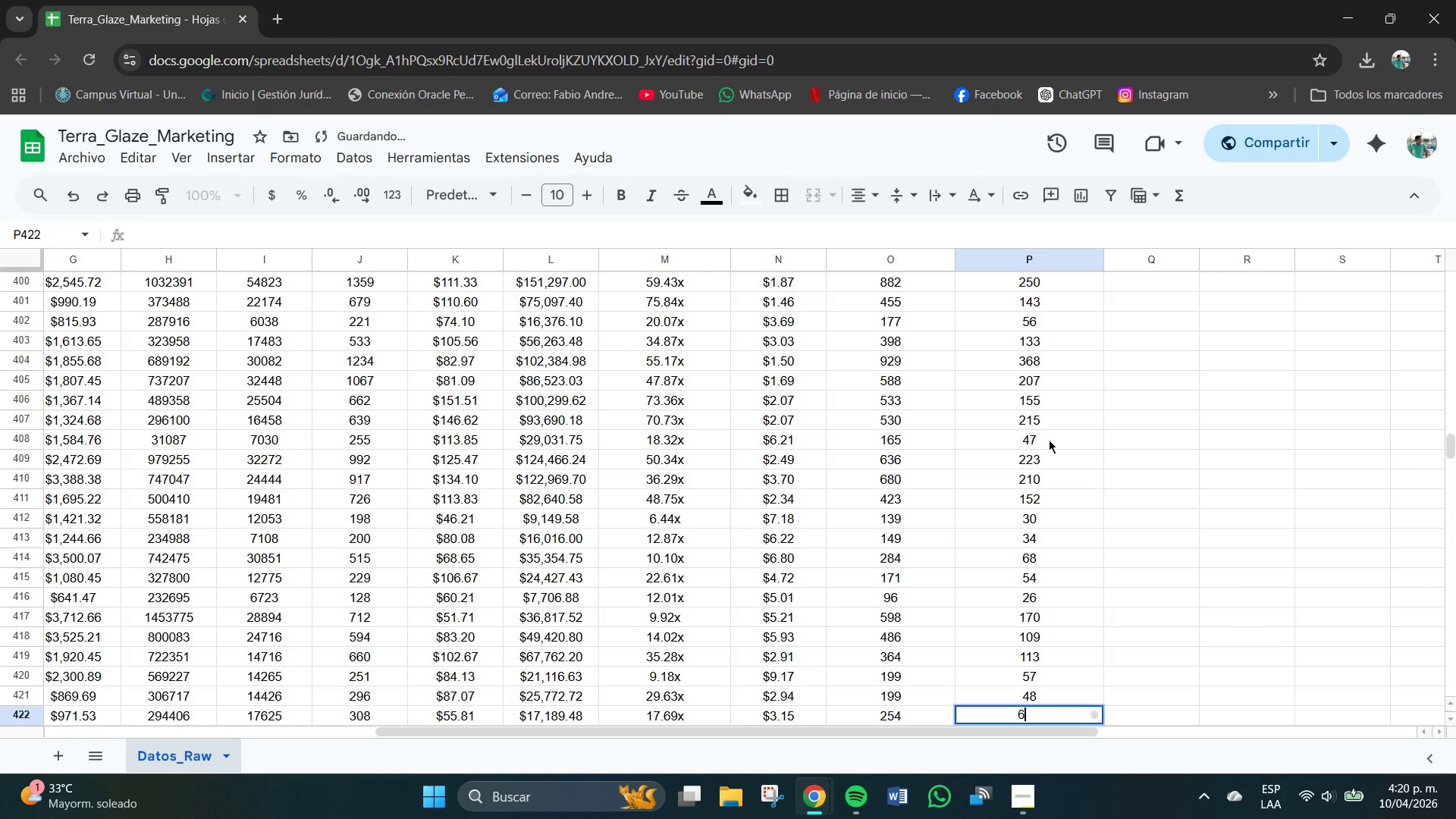 
key(Numpad6)
 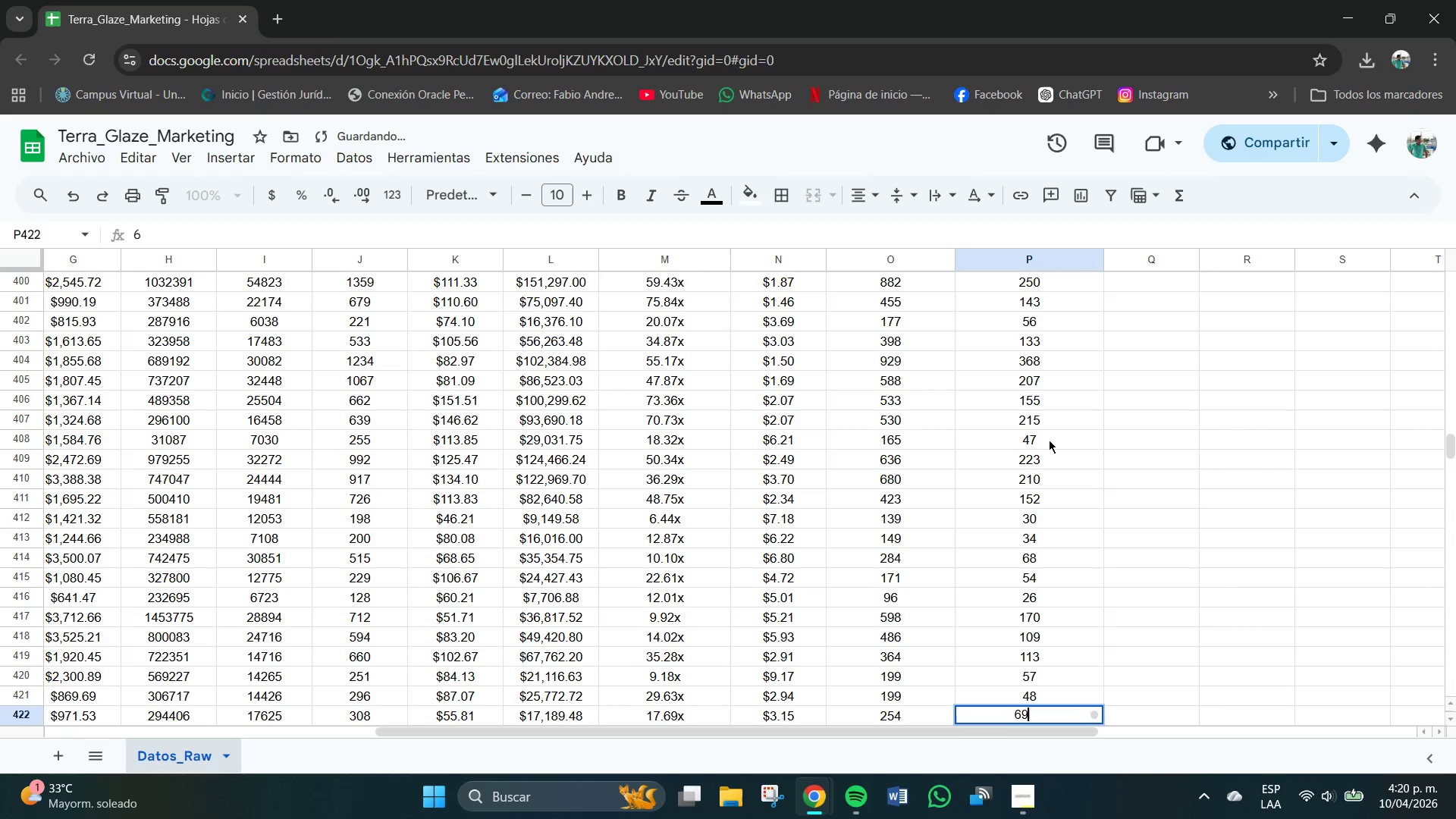 
key(Numpad9)
 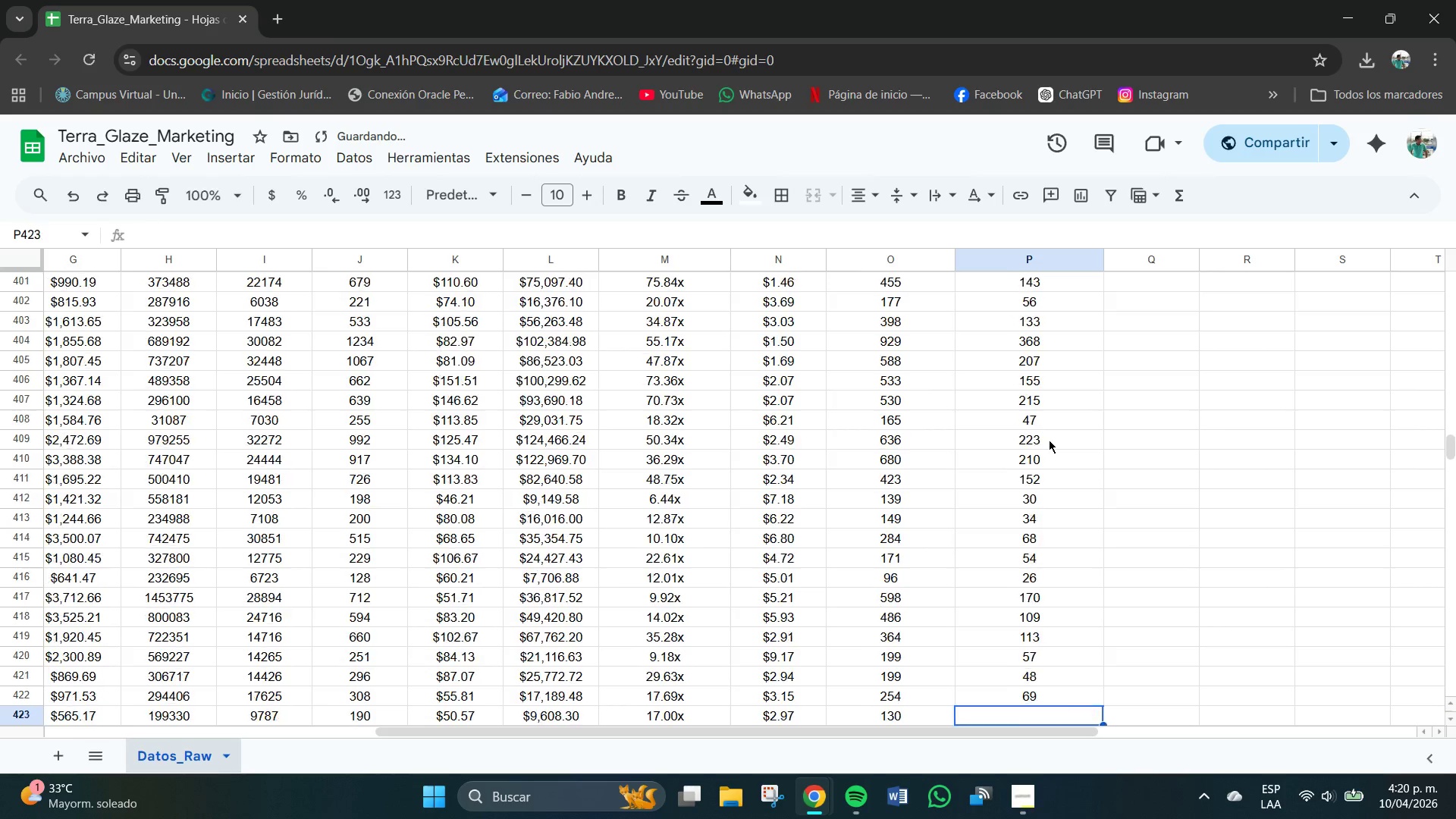 
key(NumpadEnter)
 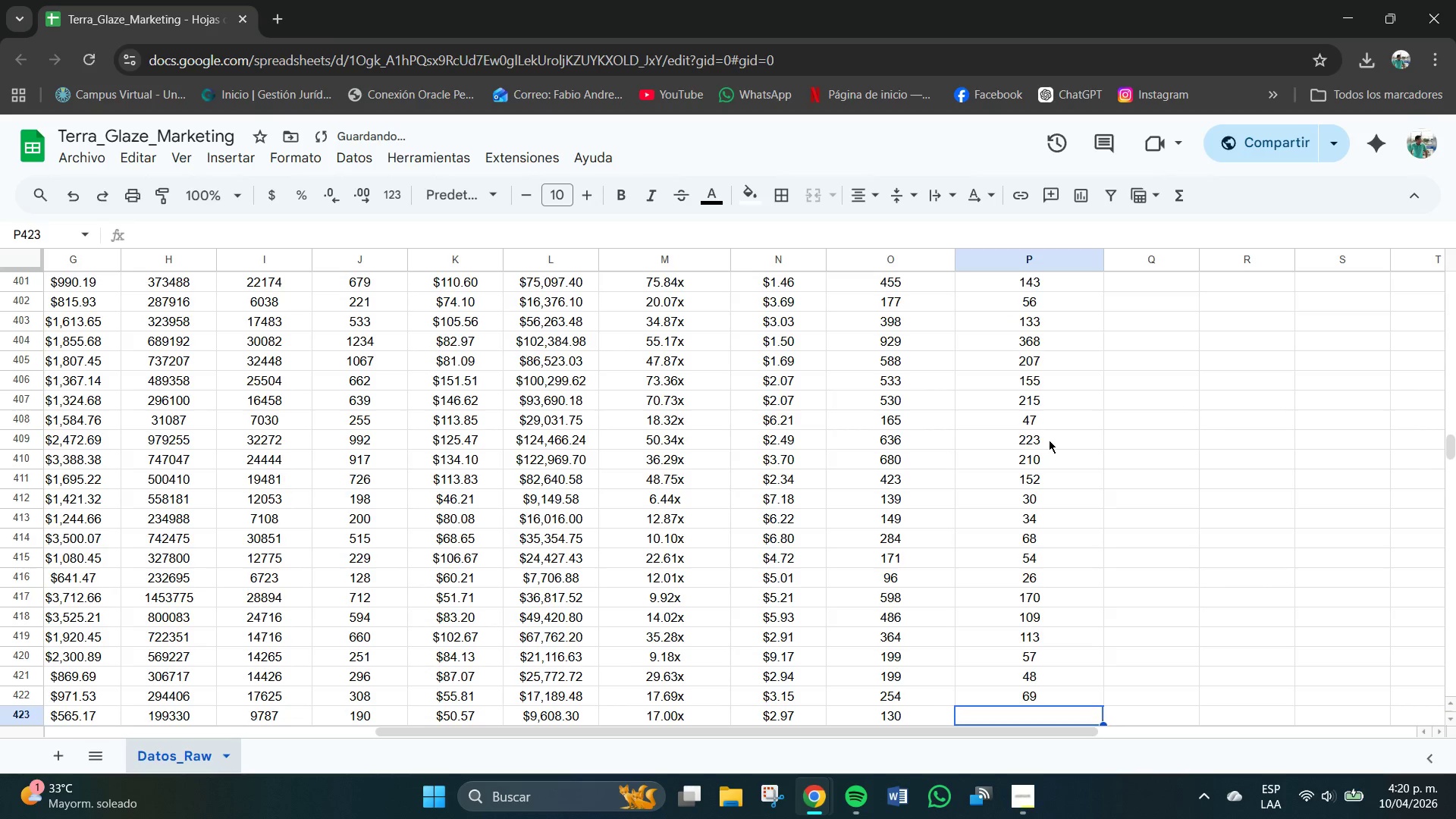 
key(Numpad4)
 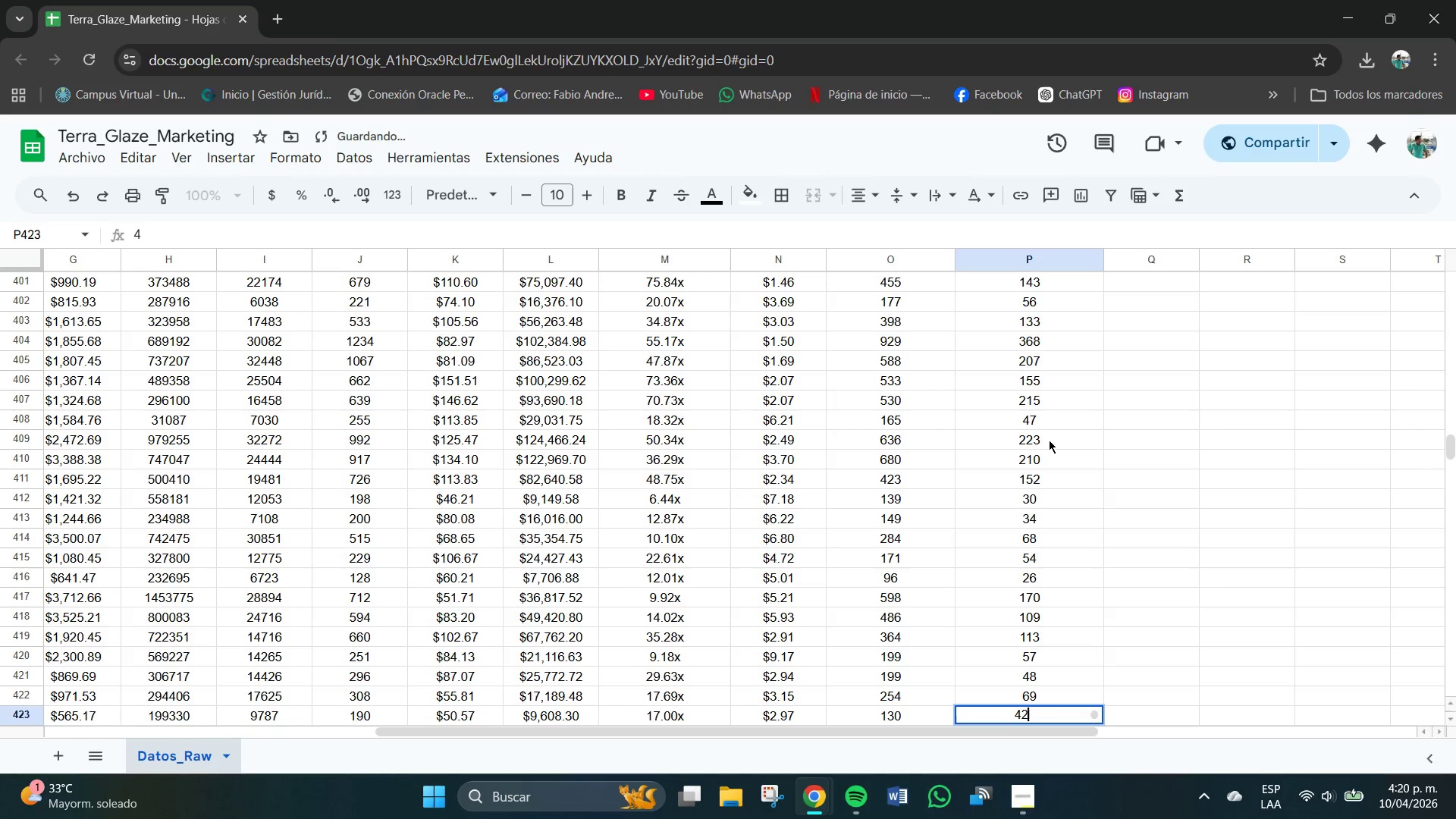 
key(Numpad2)
 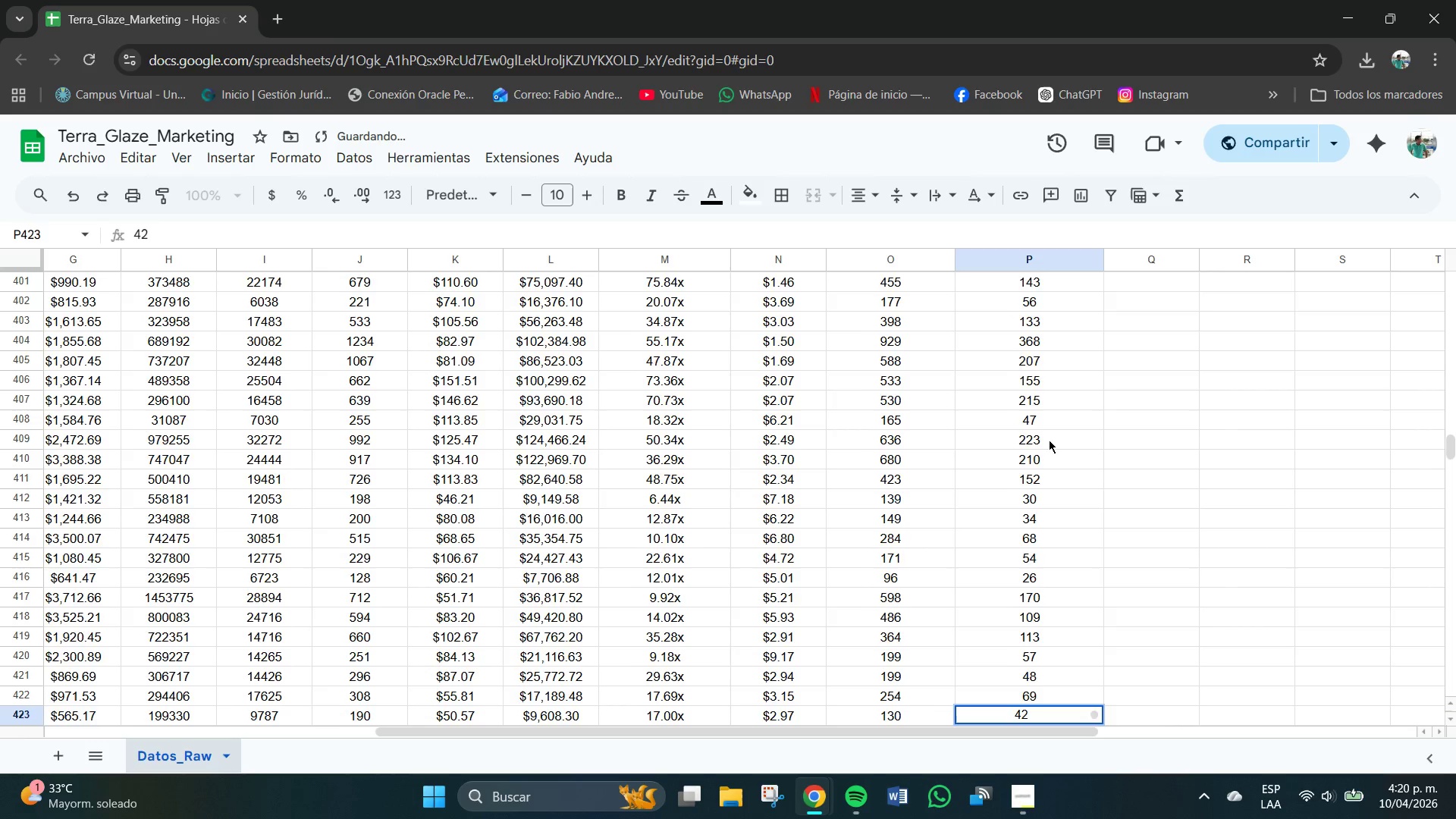 
key(NumpadEnter)
 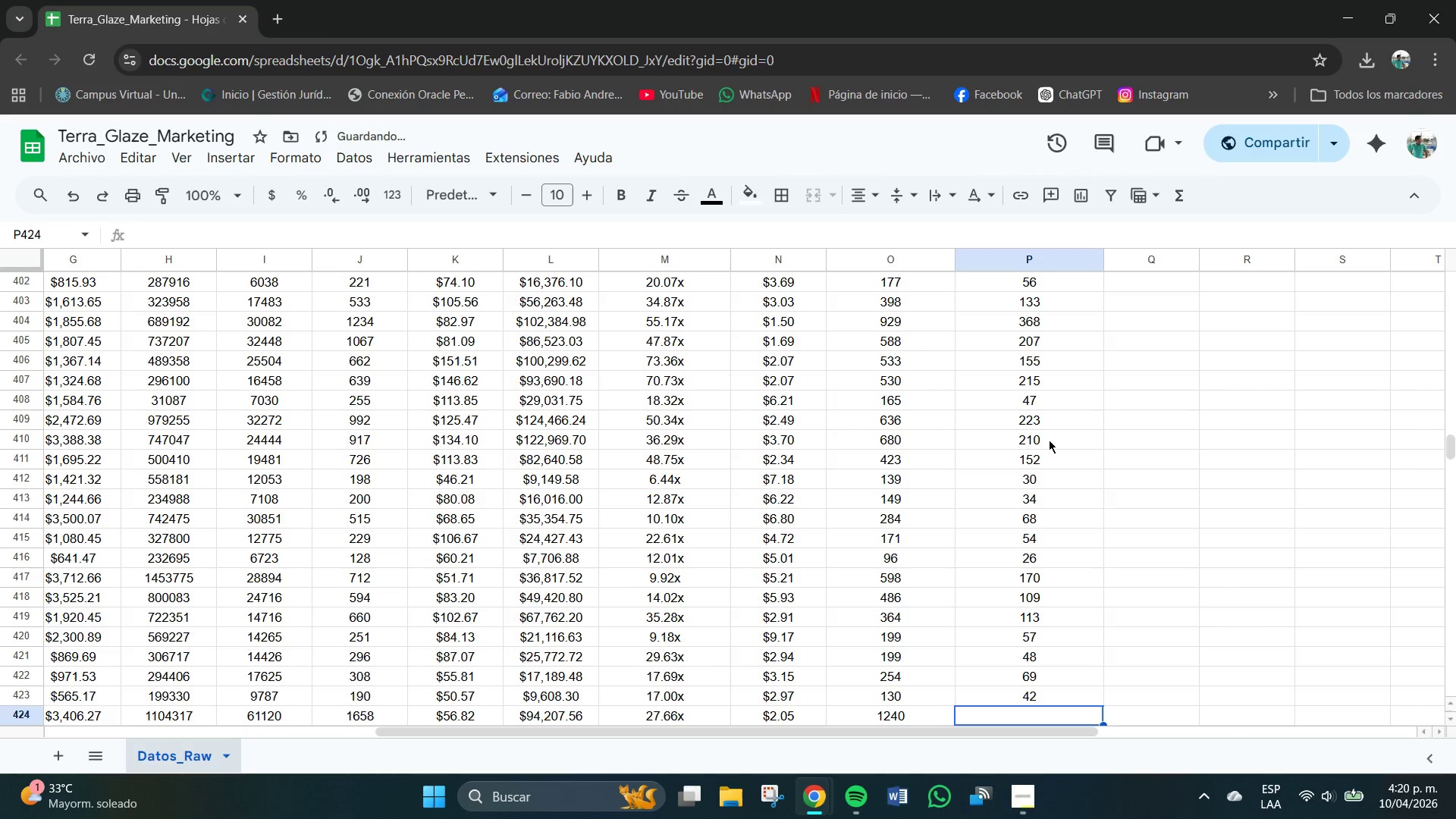 
key(Numpad3)
 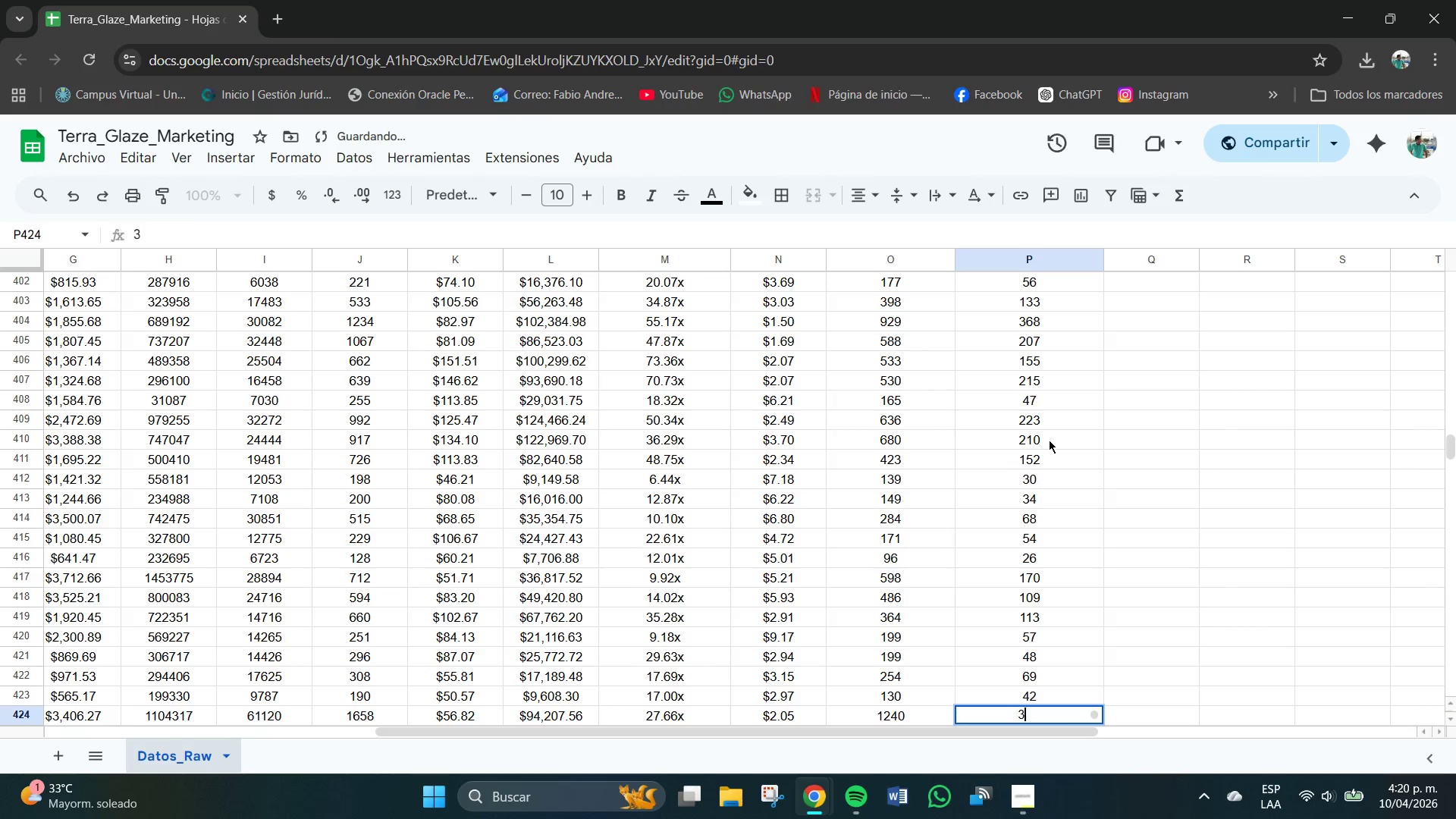 
key(Numpad0)
 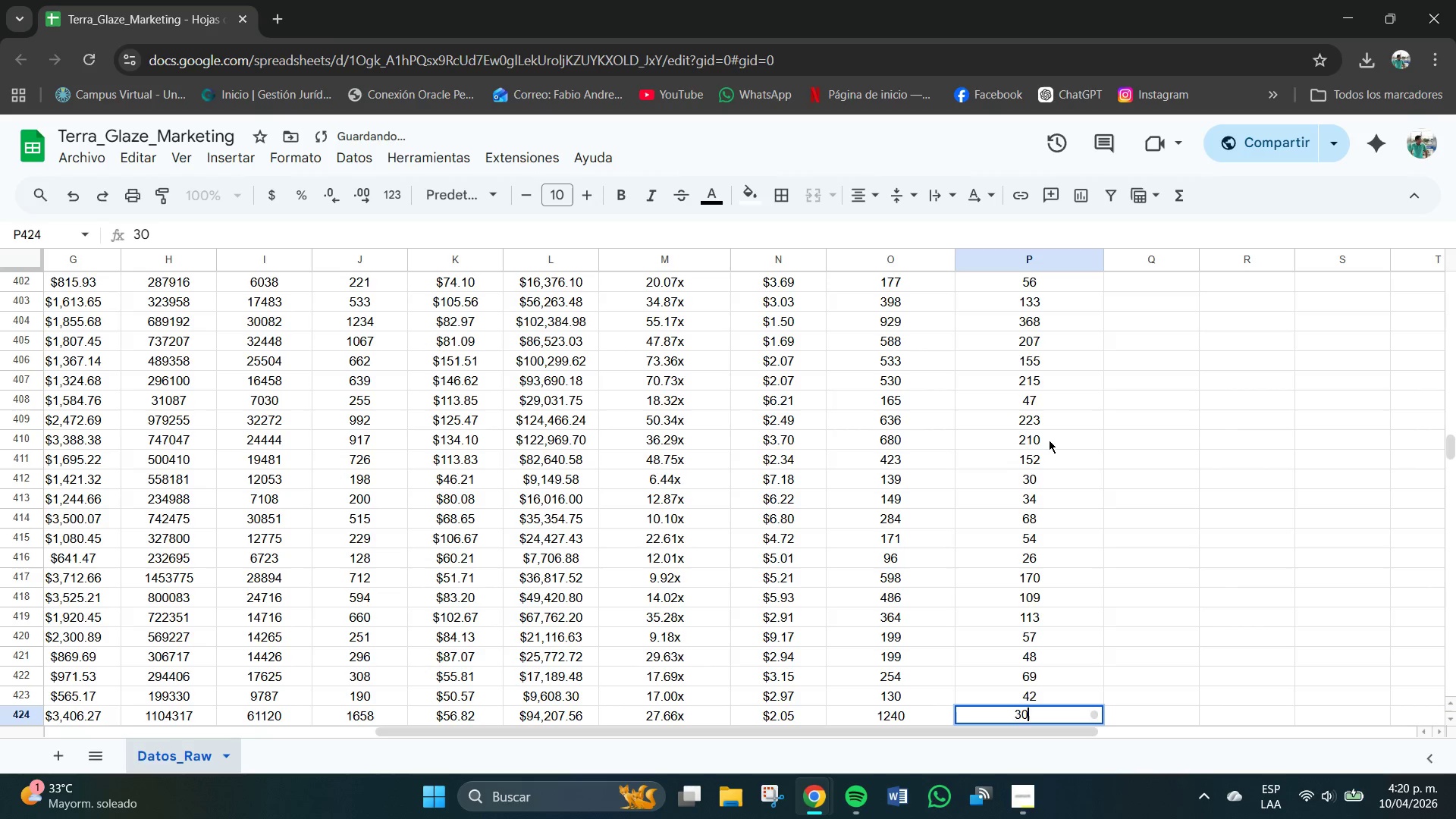 
key(Numpad3)
 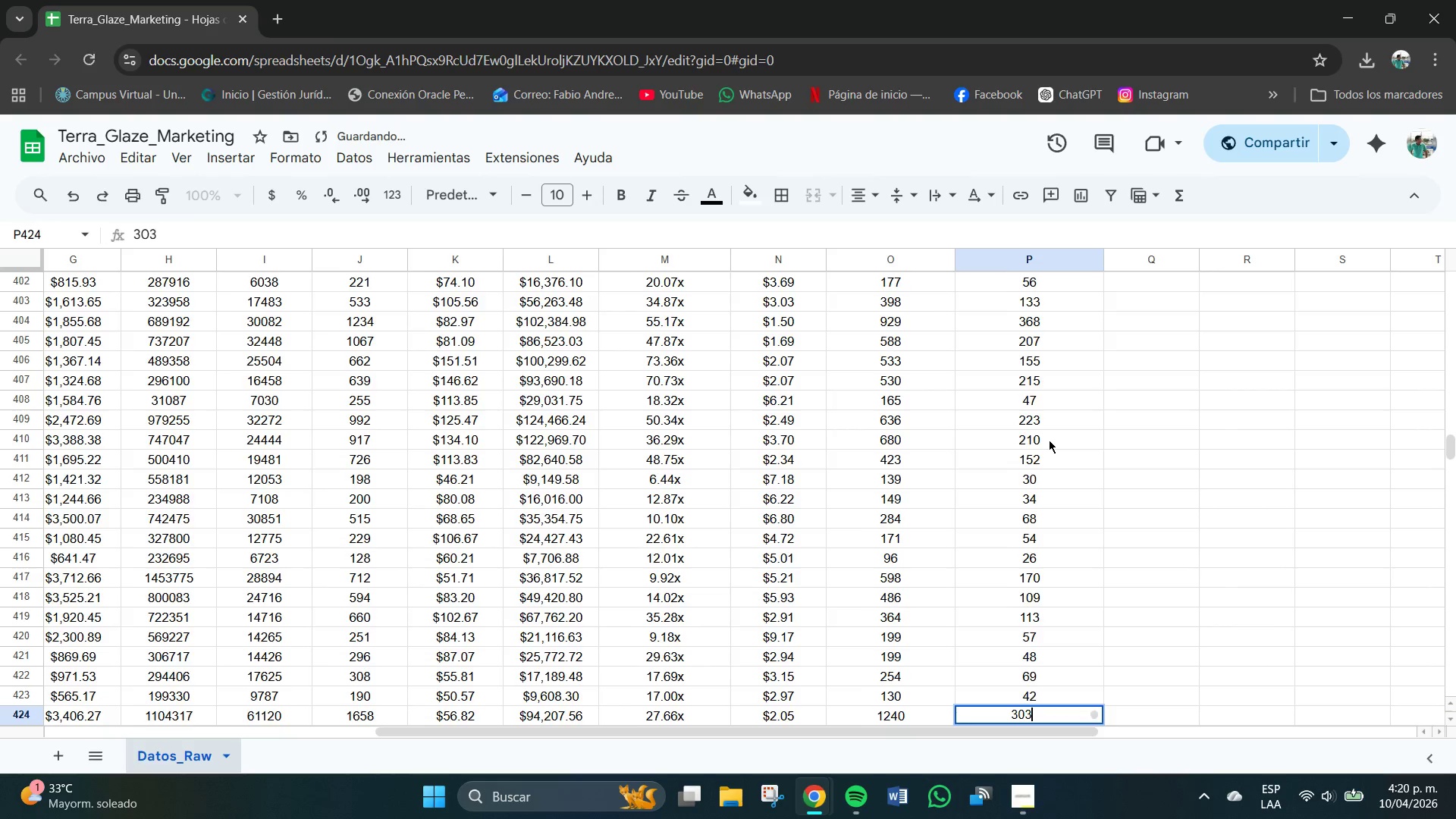 
key(NumpadEnter)
 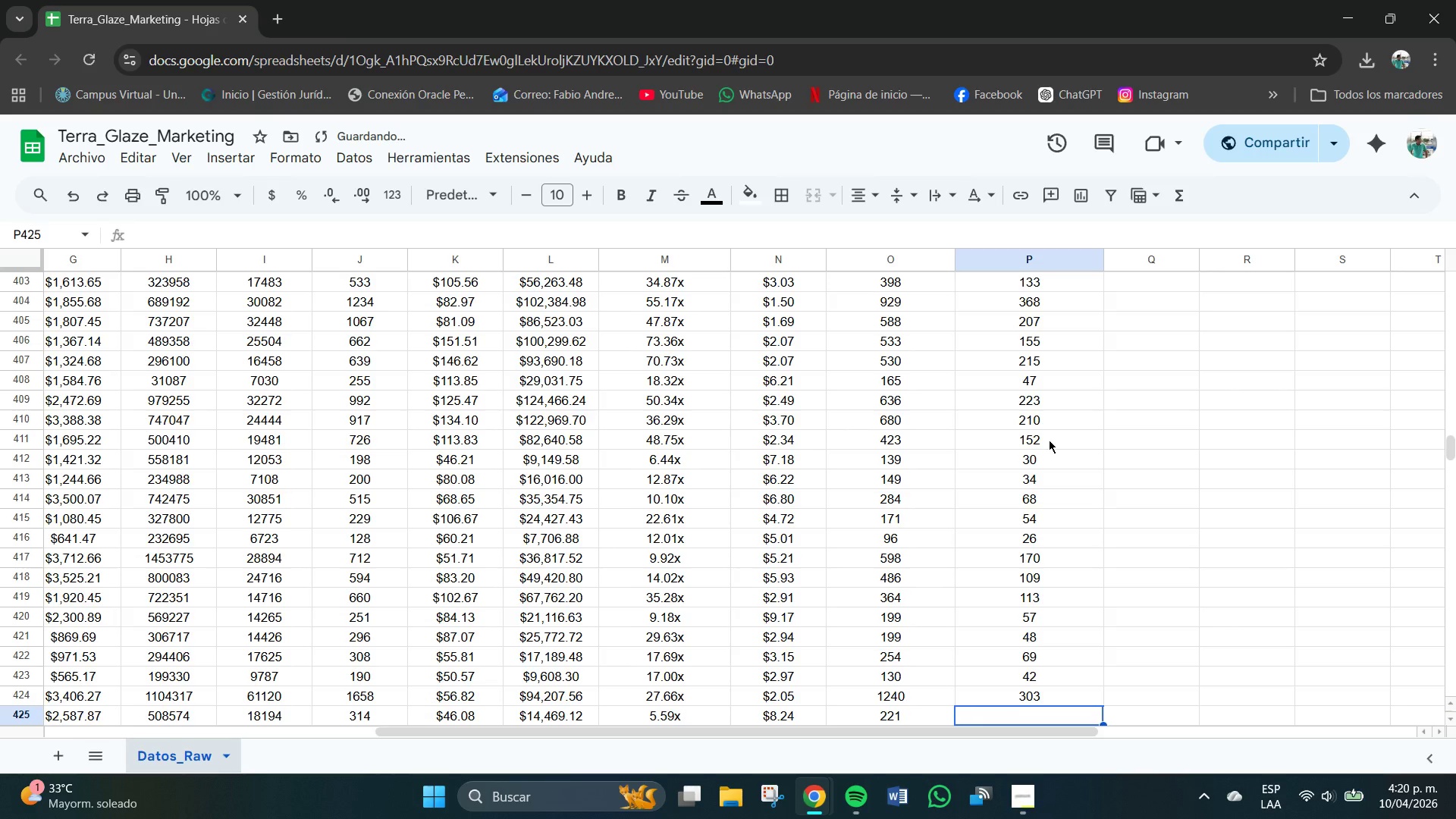 
key(Numpad6)
 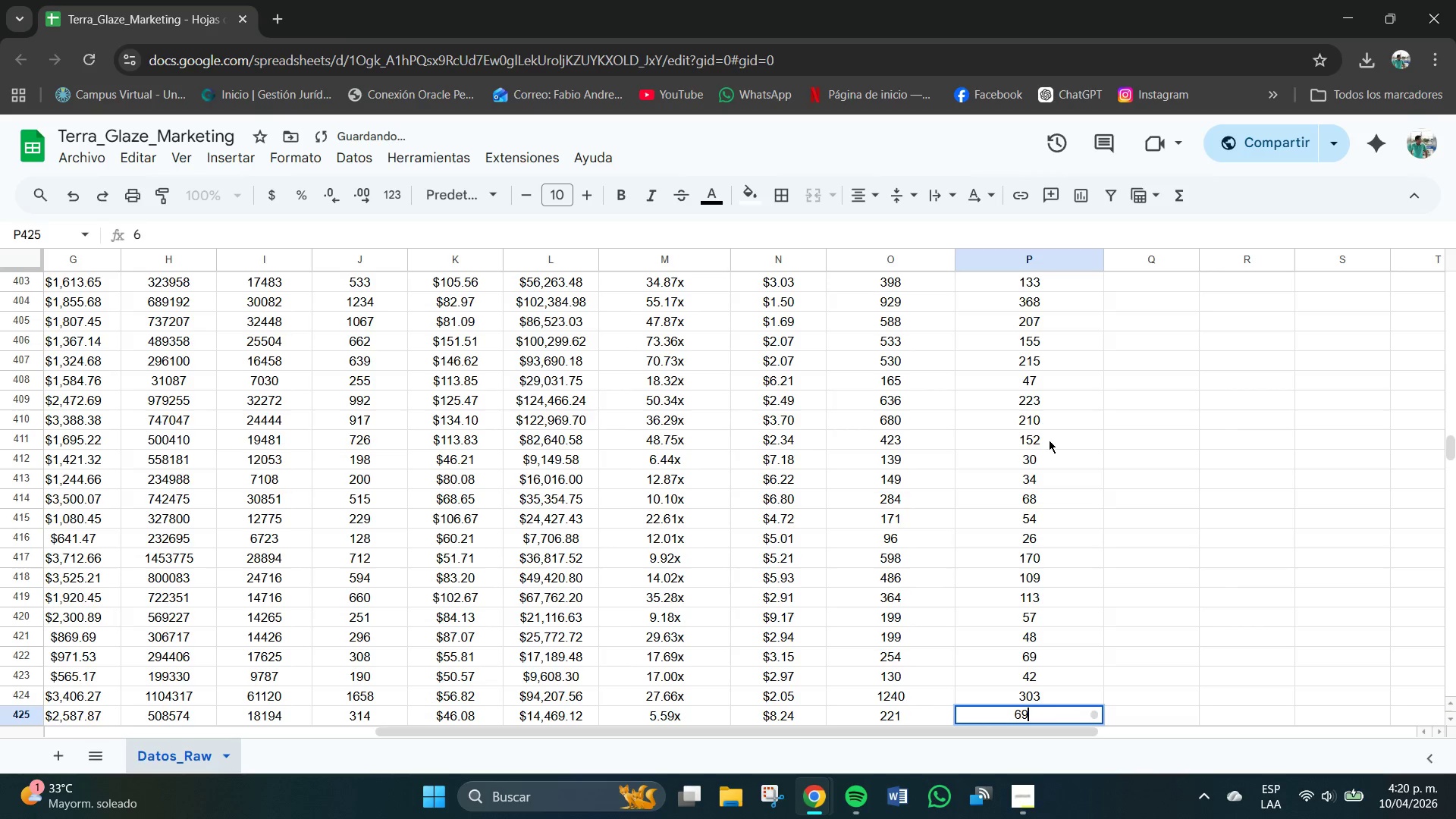 
key(Numpad9)
 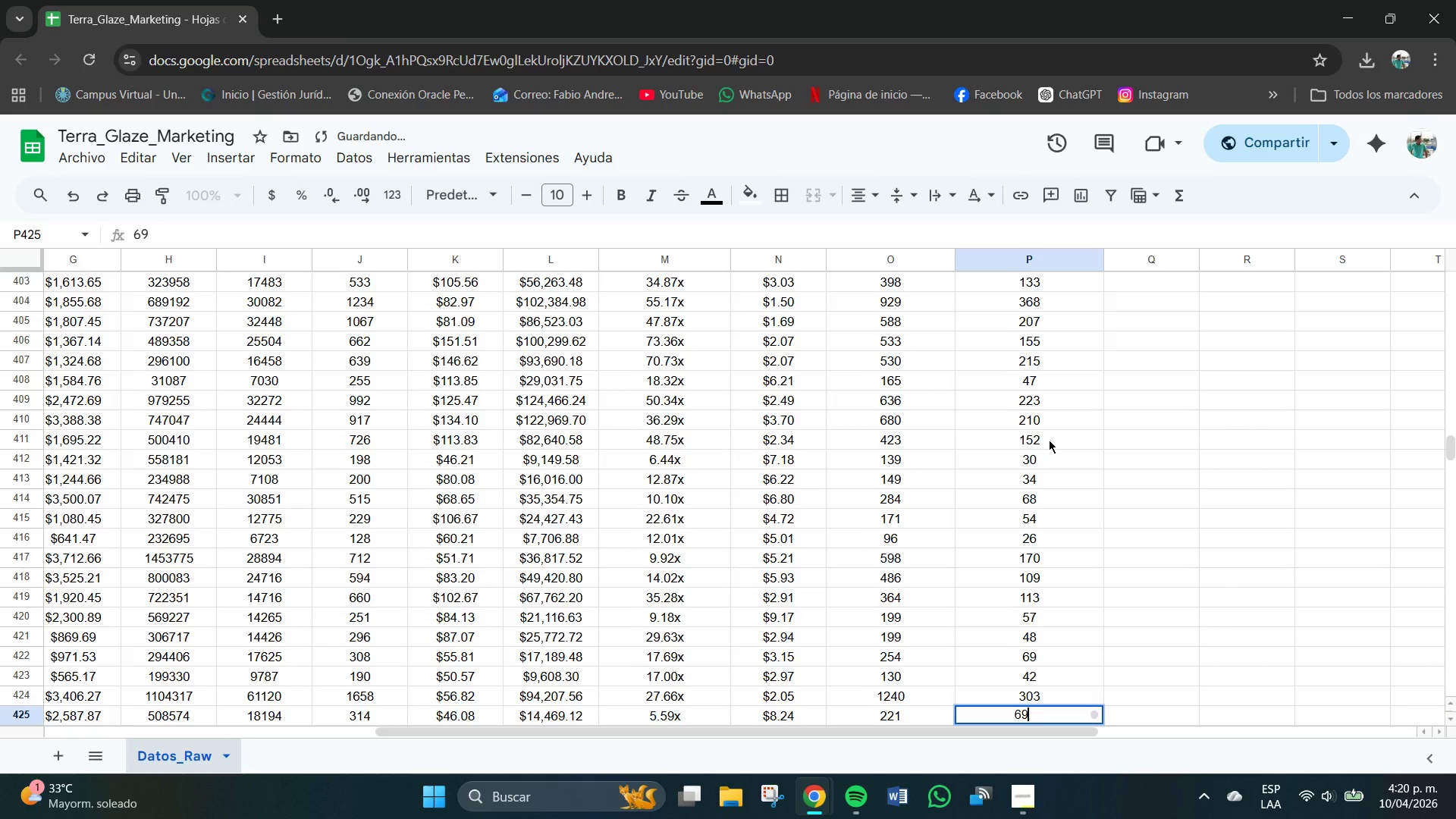 
key(NumpadEnter)
 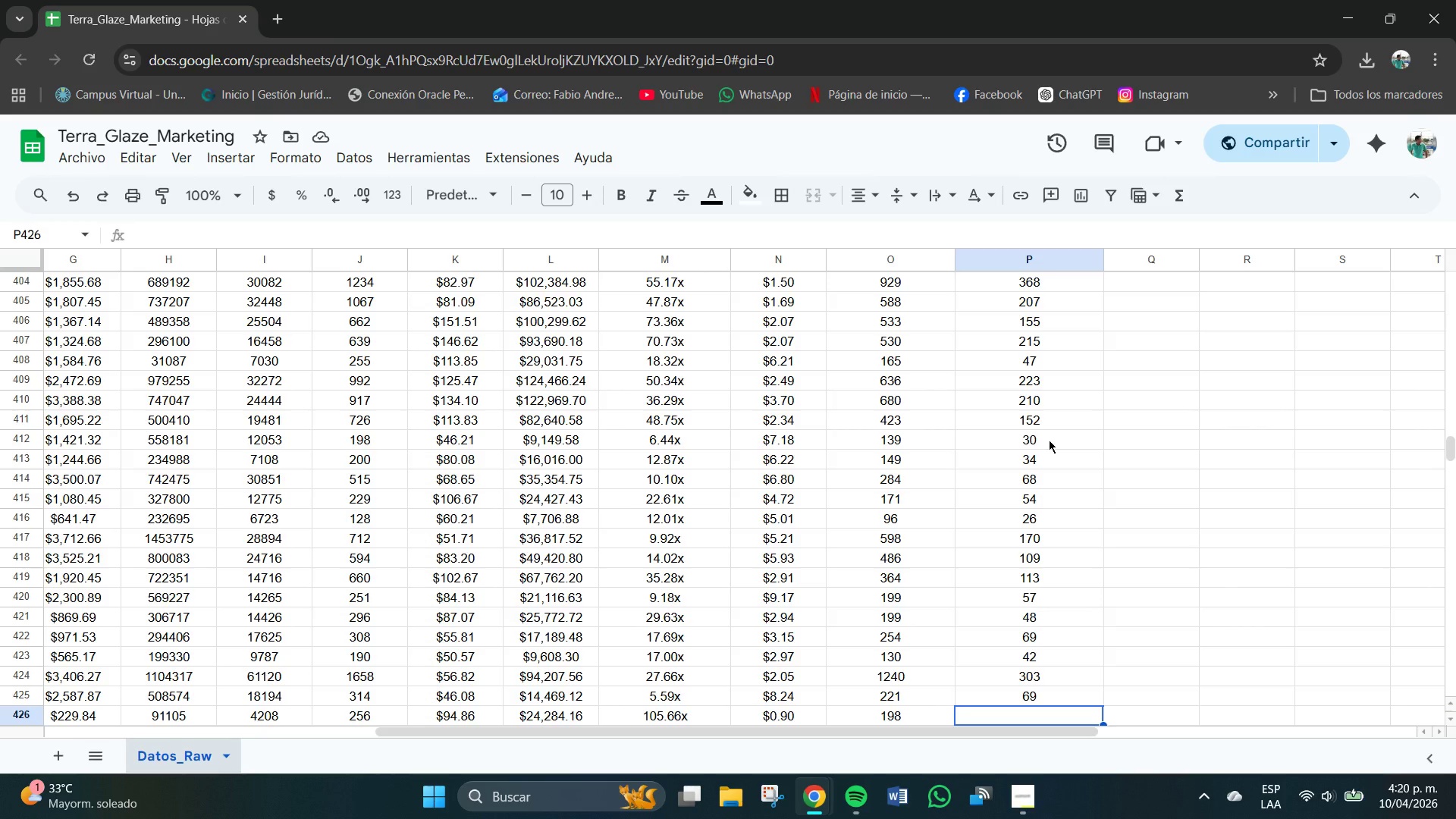 
wait(7.34)
 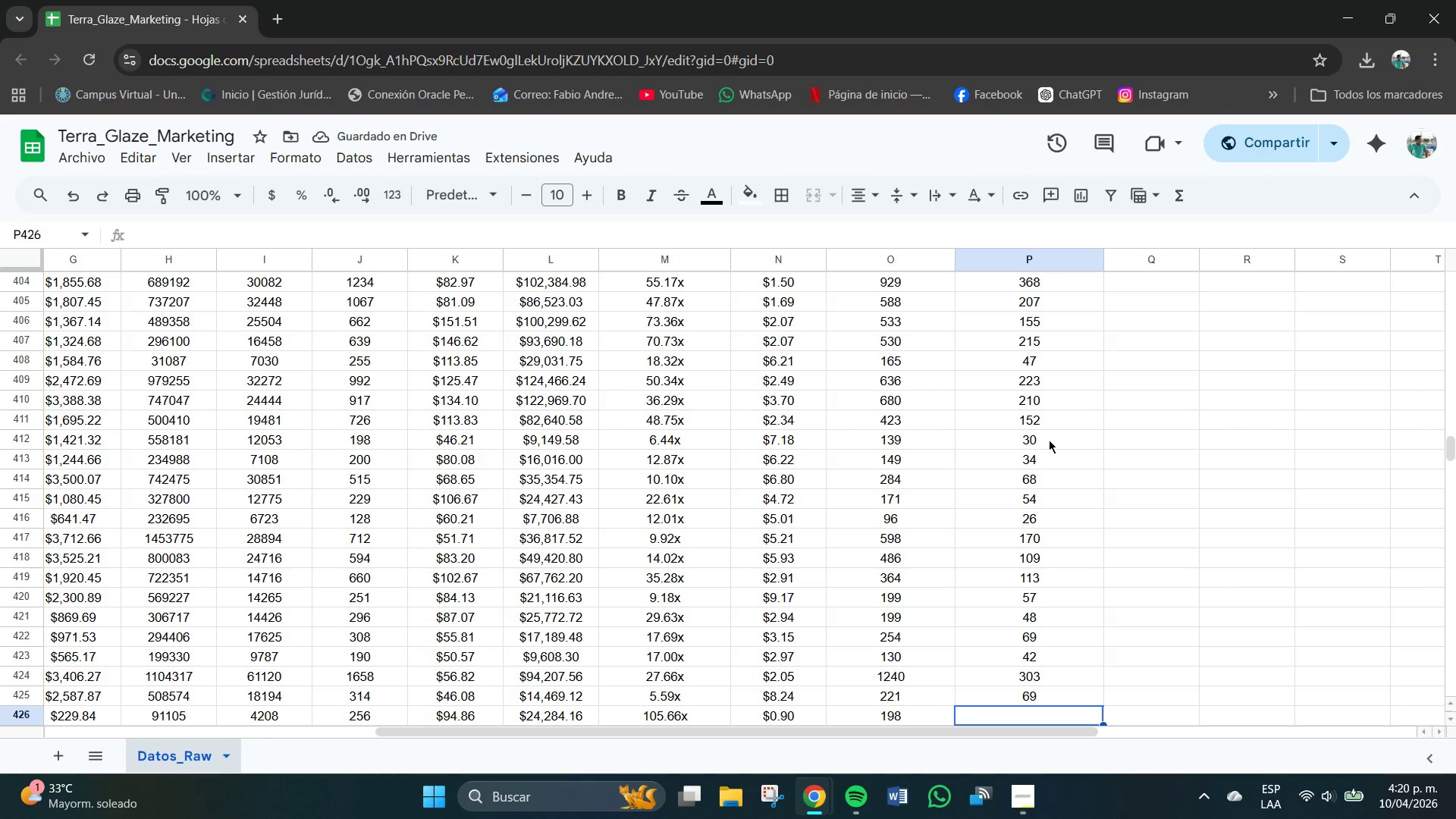 
key(Numpad6)
 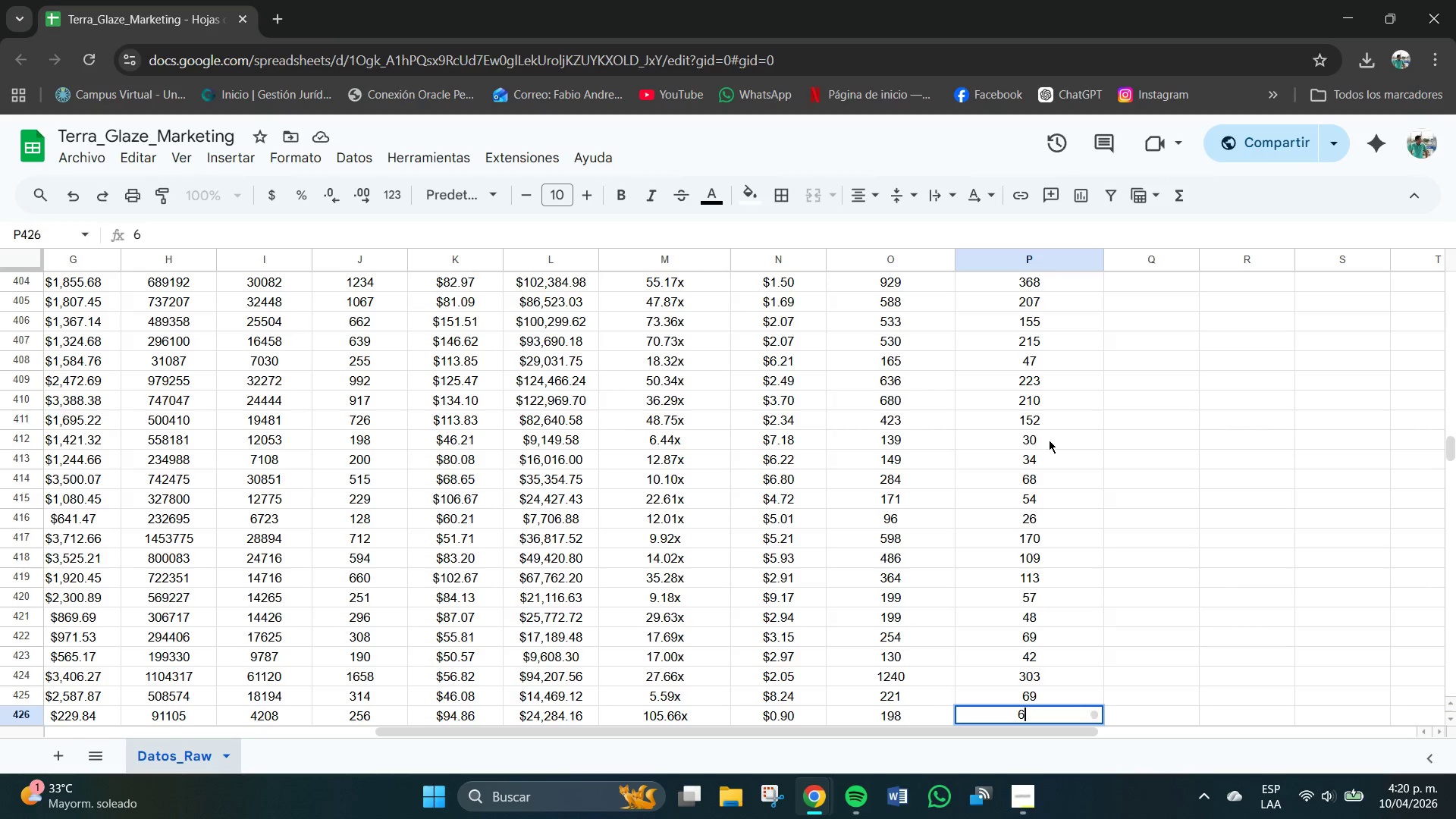 
key(Numpad9)
 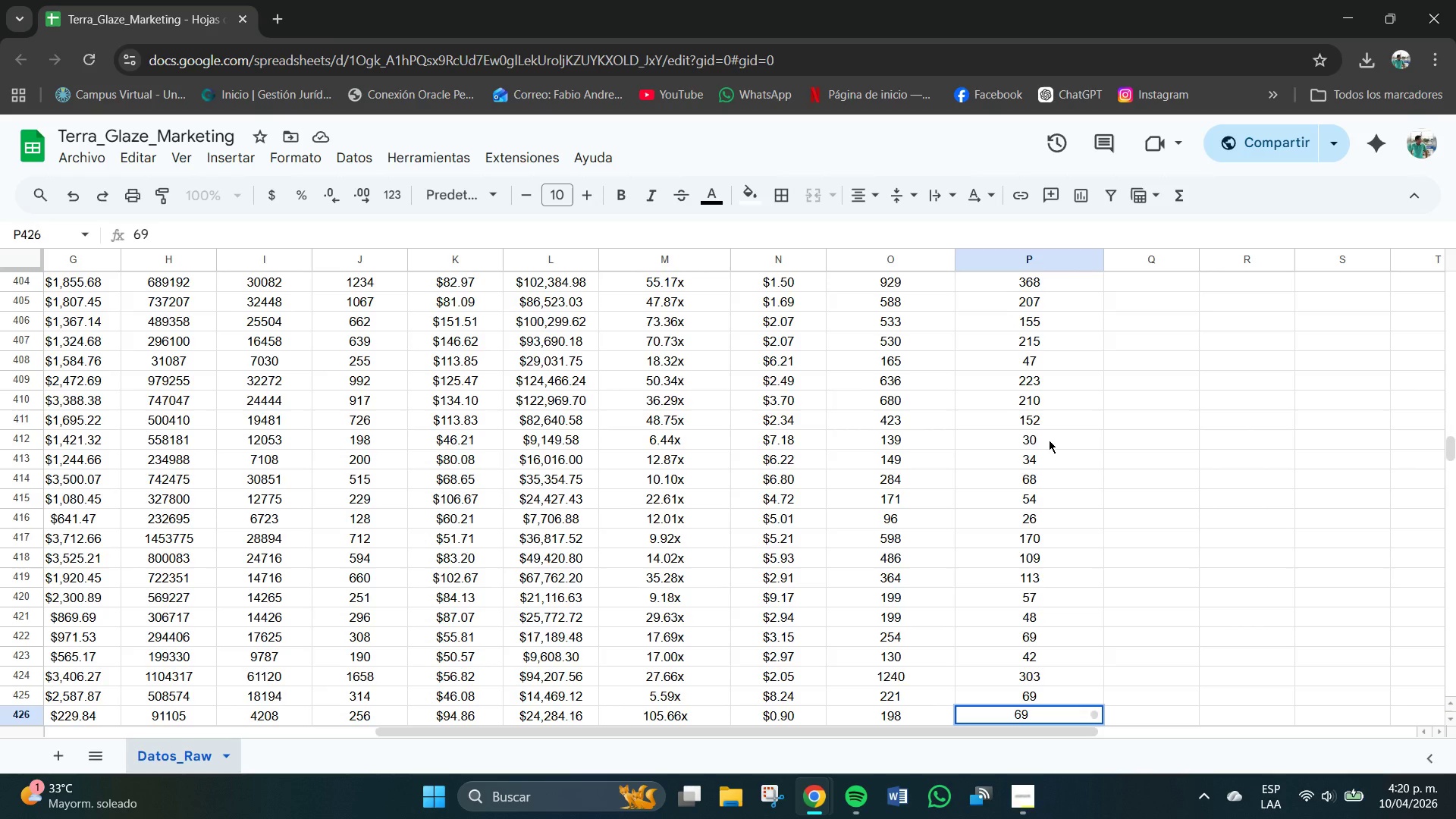 
key(NumpadEnter)
 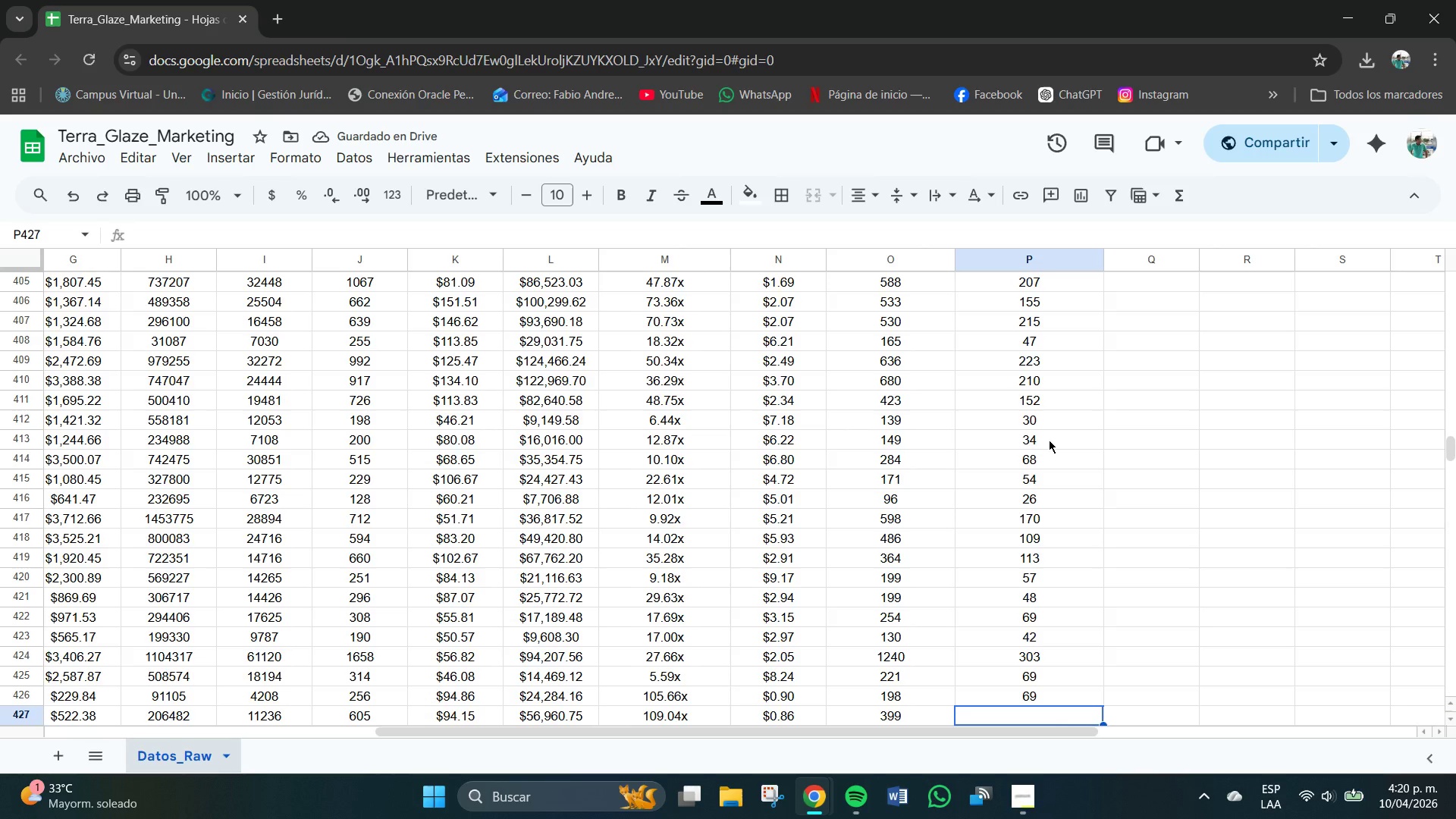 
key(Numpad1)
 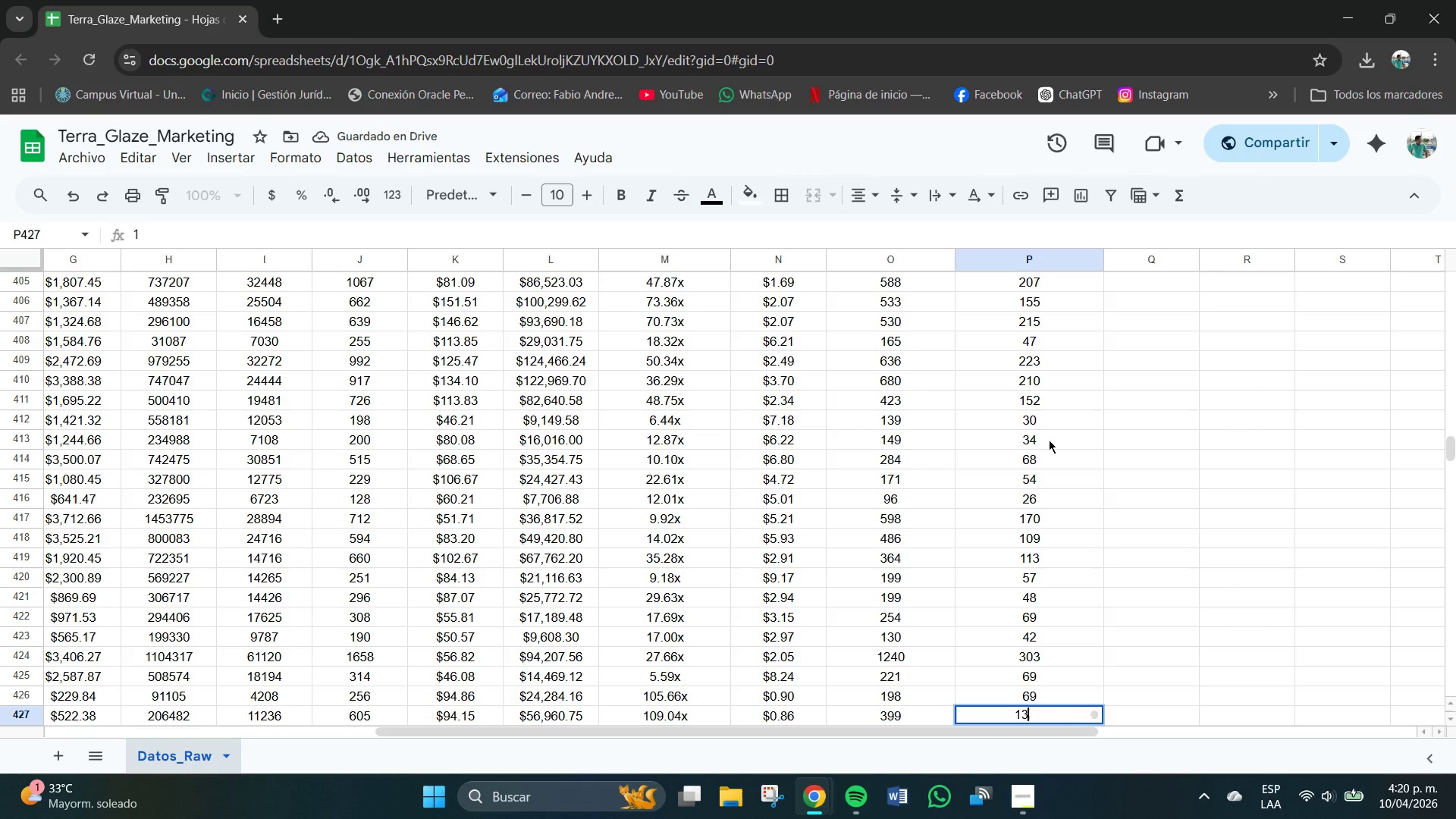 
key(Numpad3)
 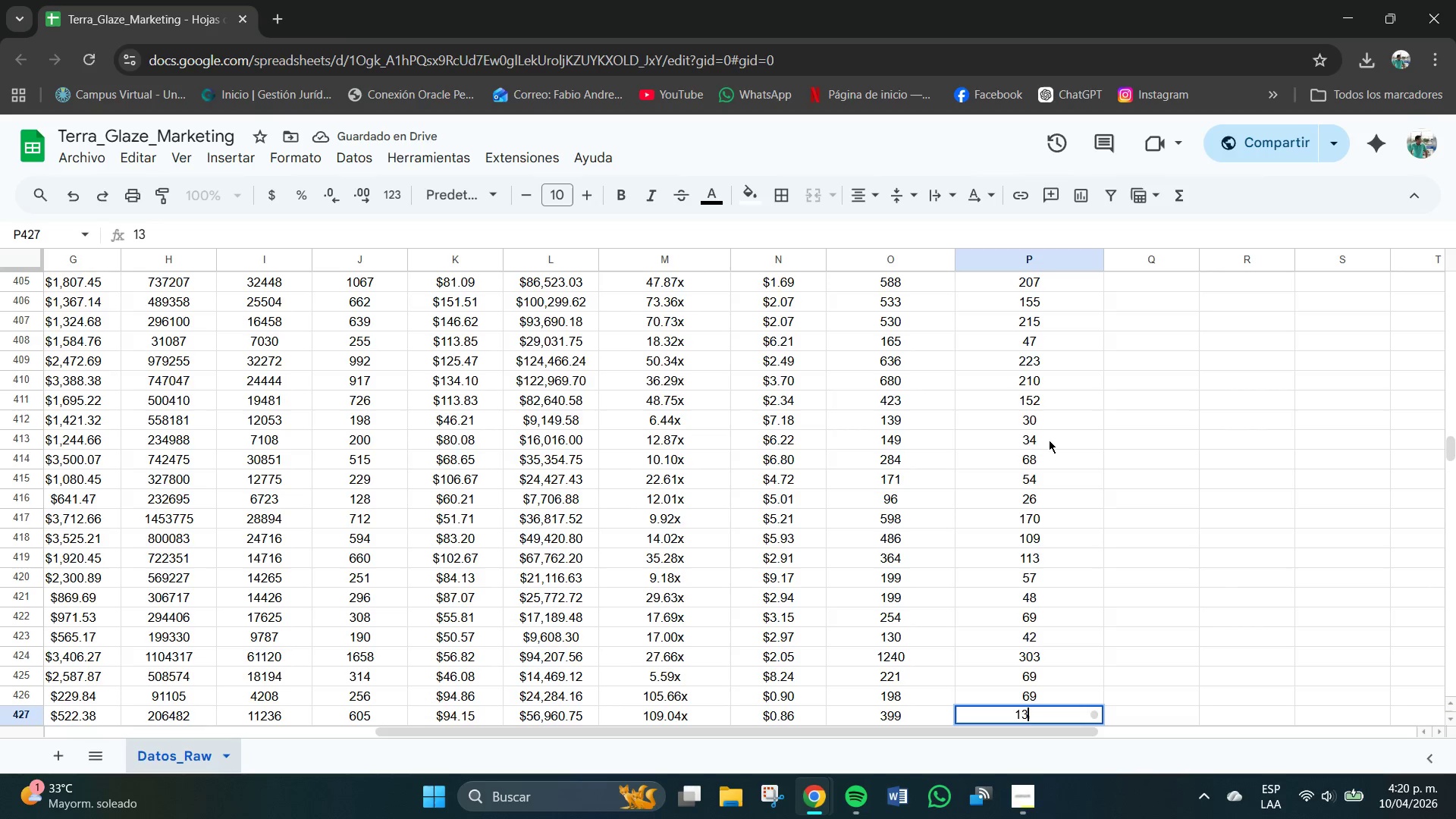 
key(Numpad6)
 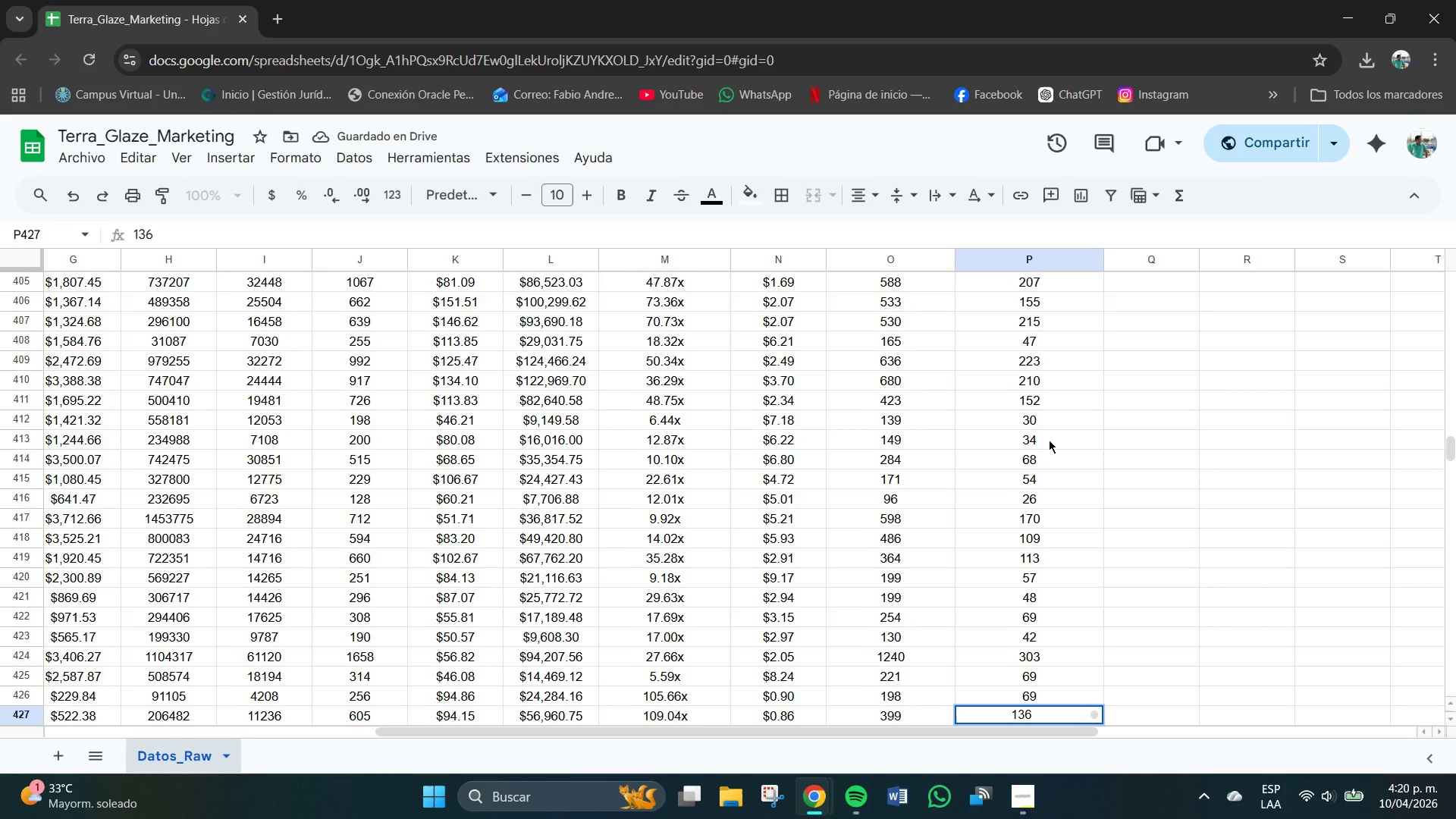 
key(NumpadEnter)
 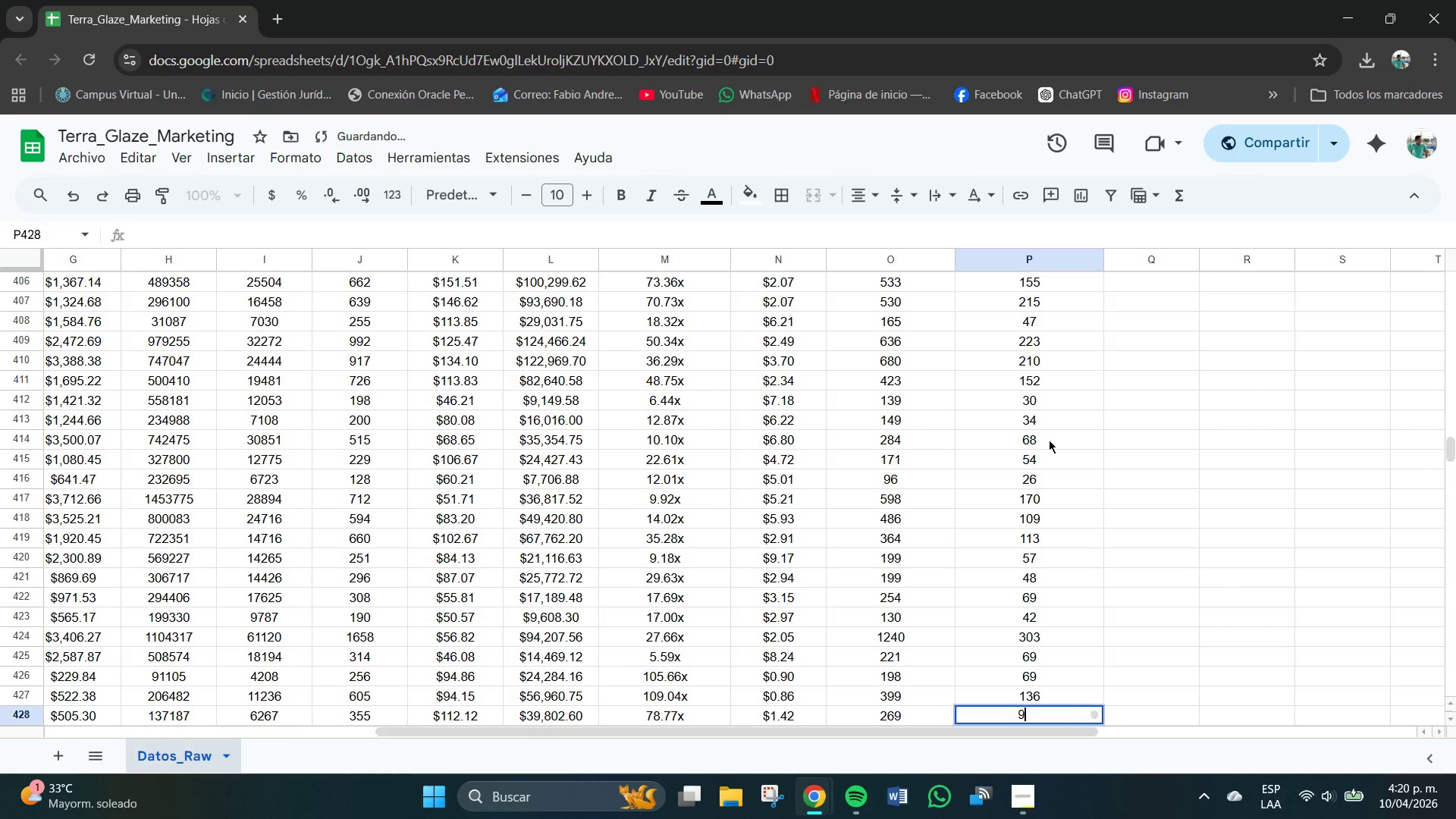 
key(Numpad9)
 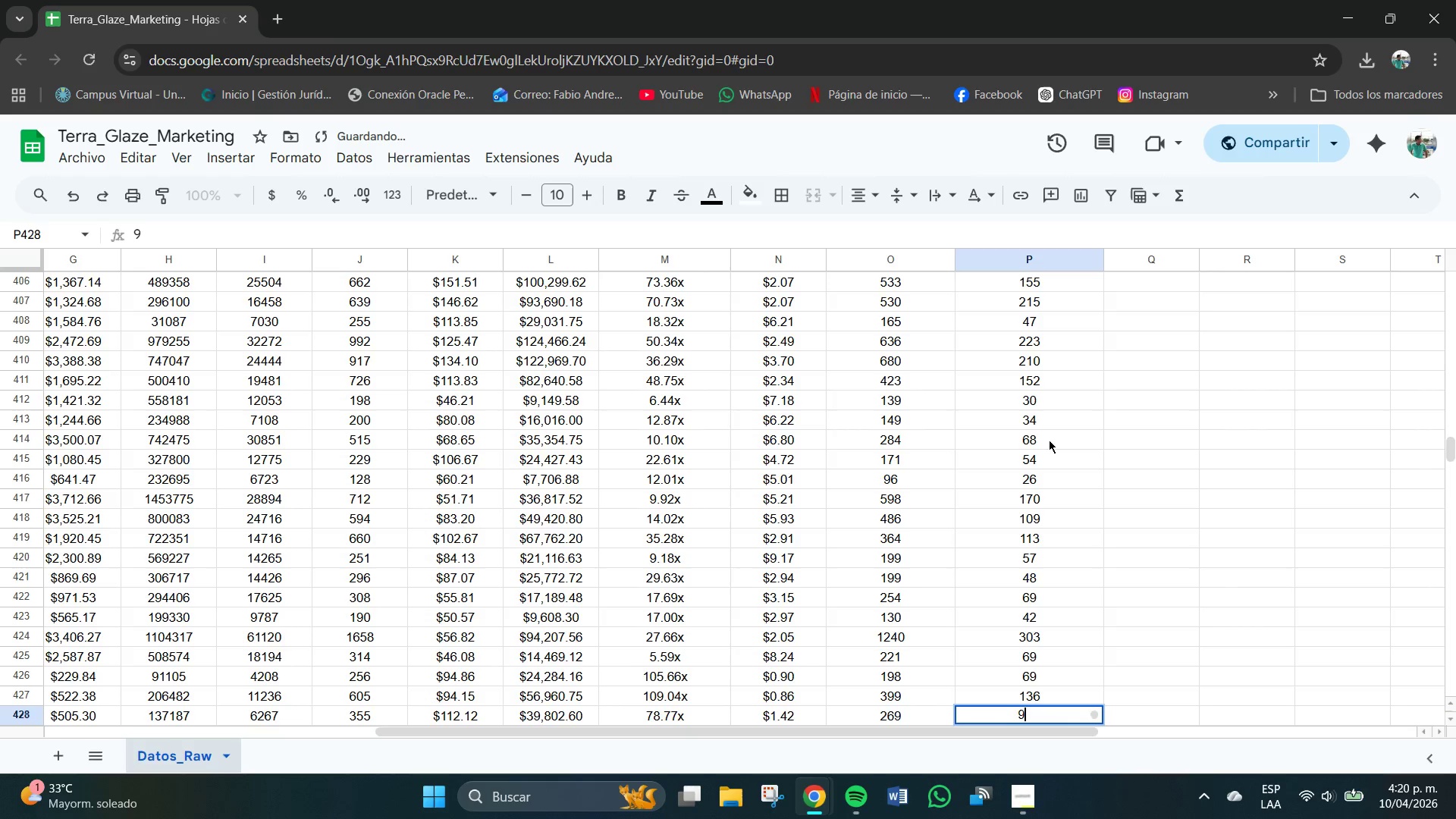 
key(Numpad4)
 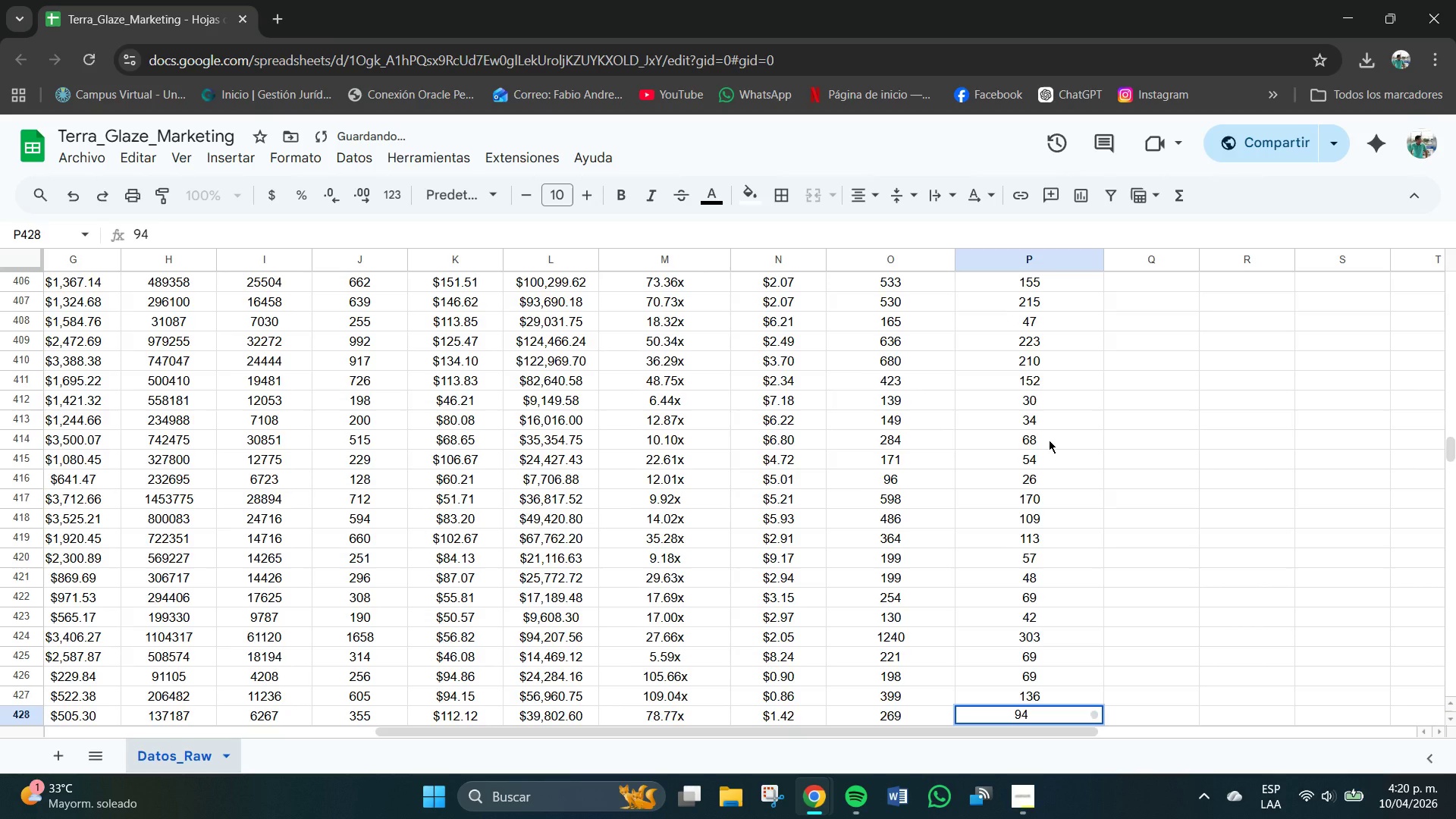 
key(NumpadEnter)
 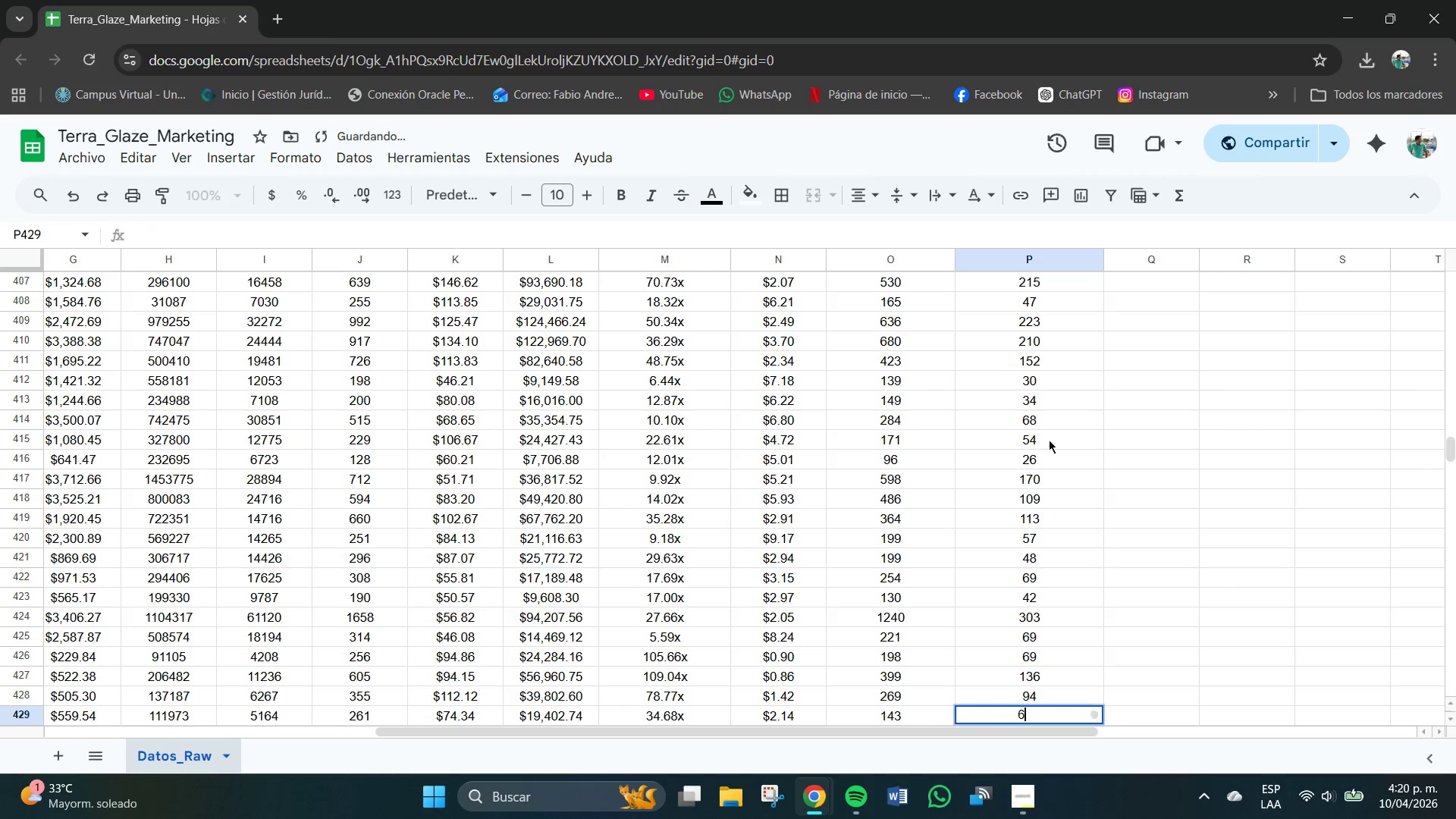 
key(Numpad6)
 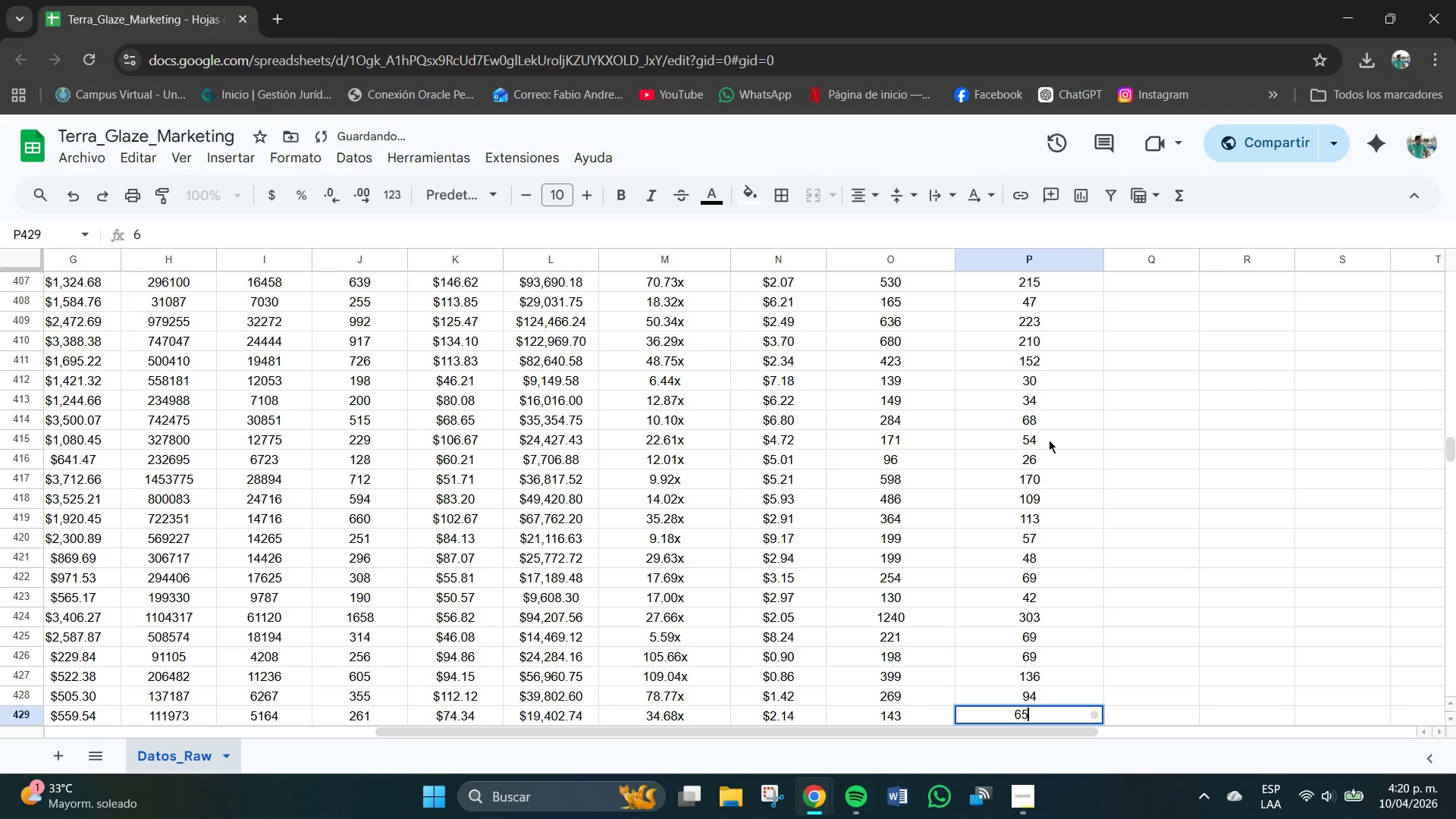 
key(Numpad5)
 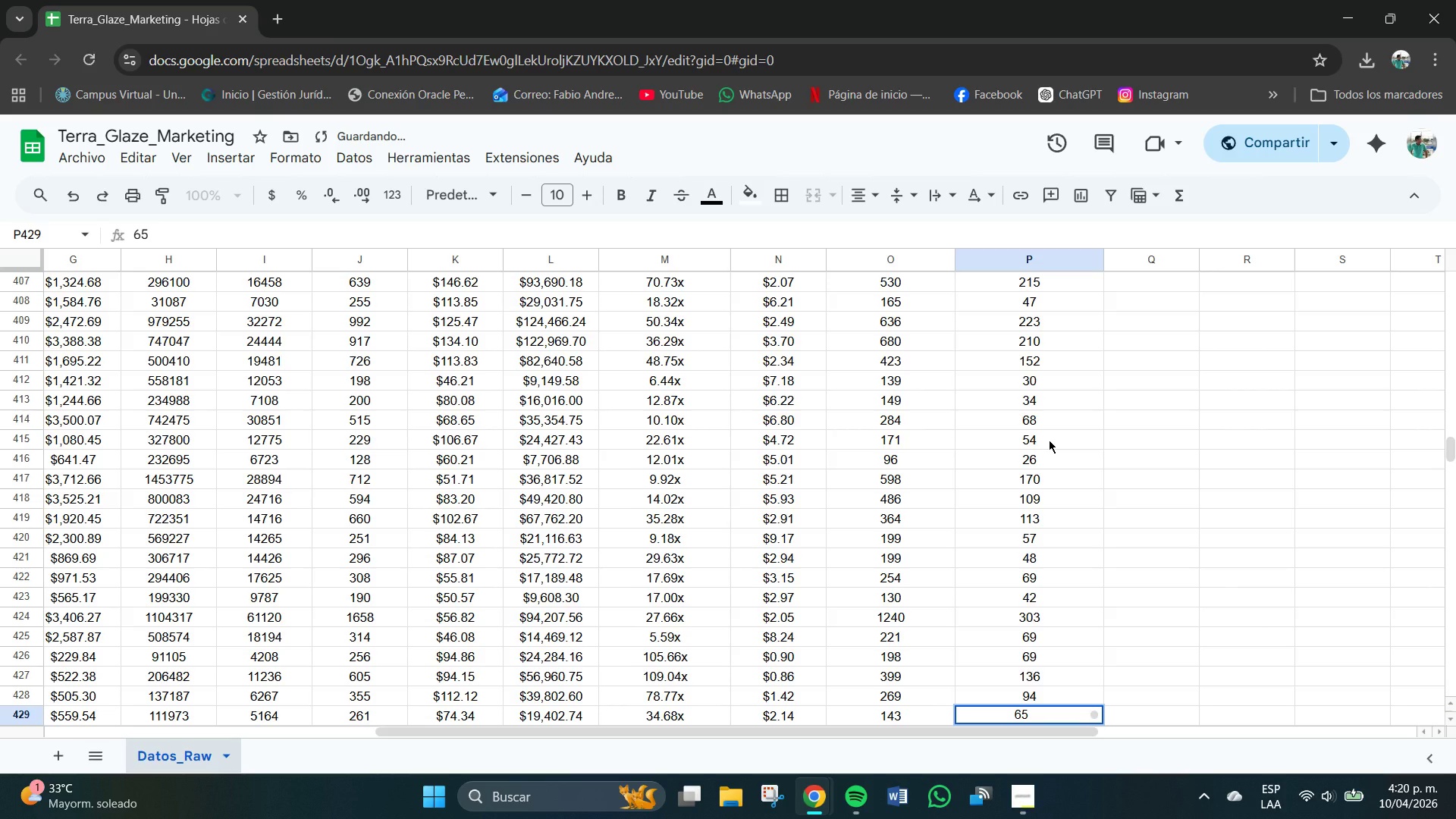 
key(NumpadEnter)
 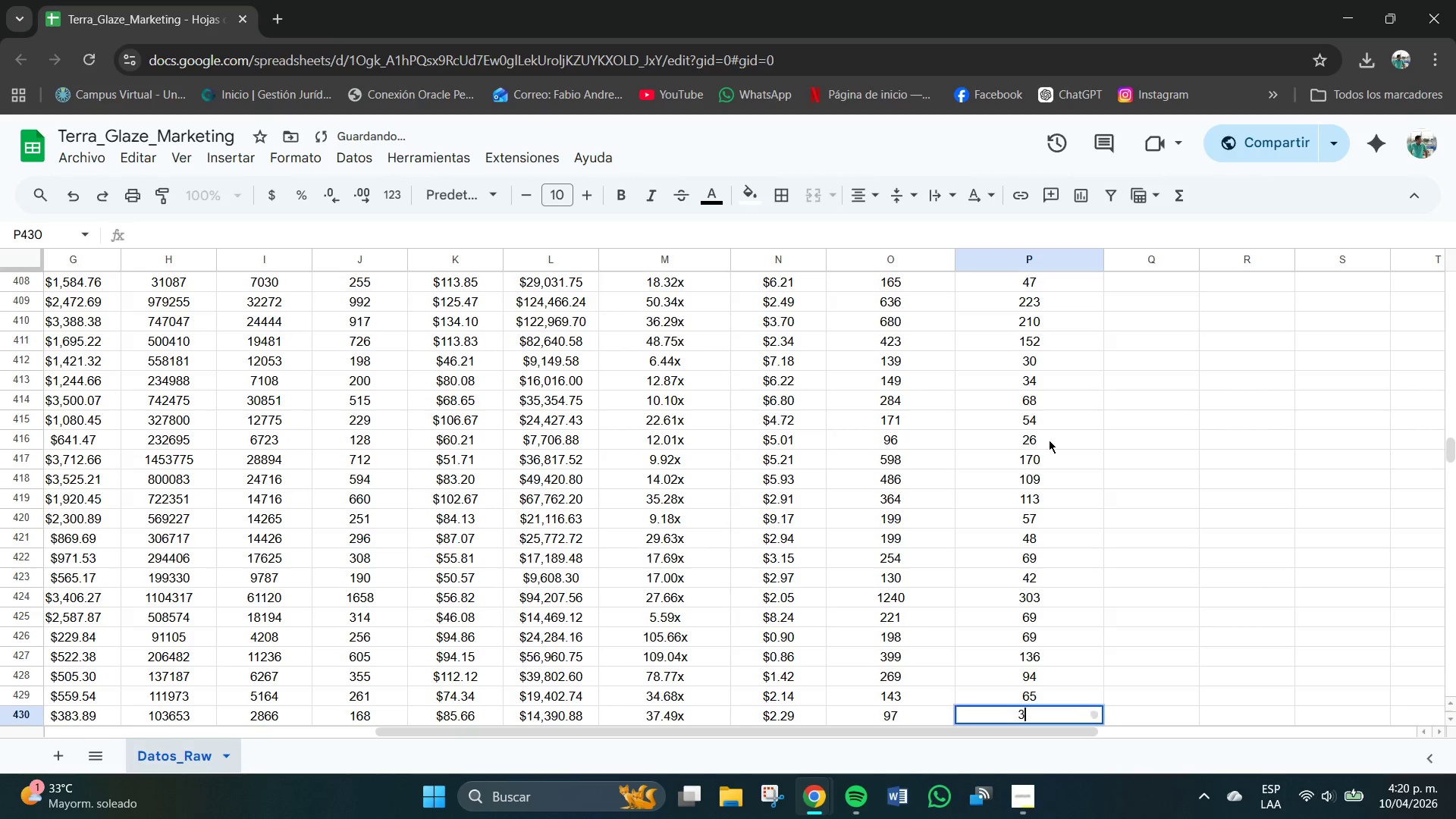 
key(Numpad3)
 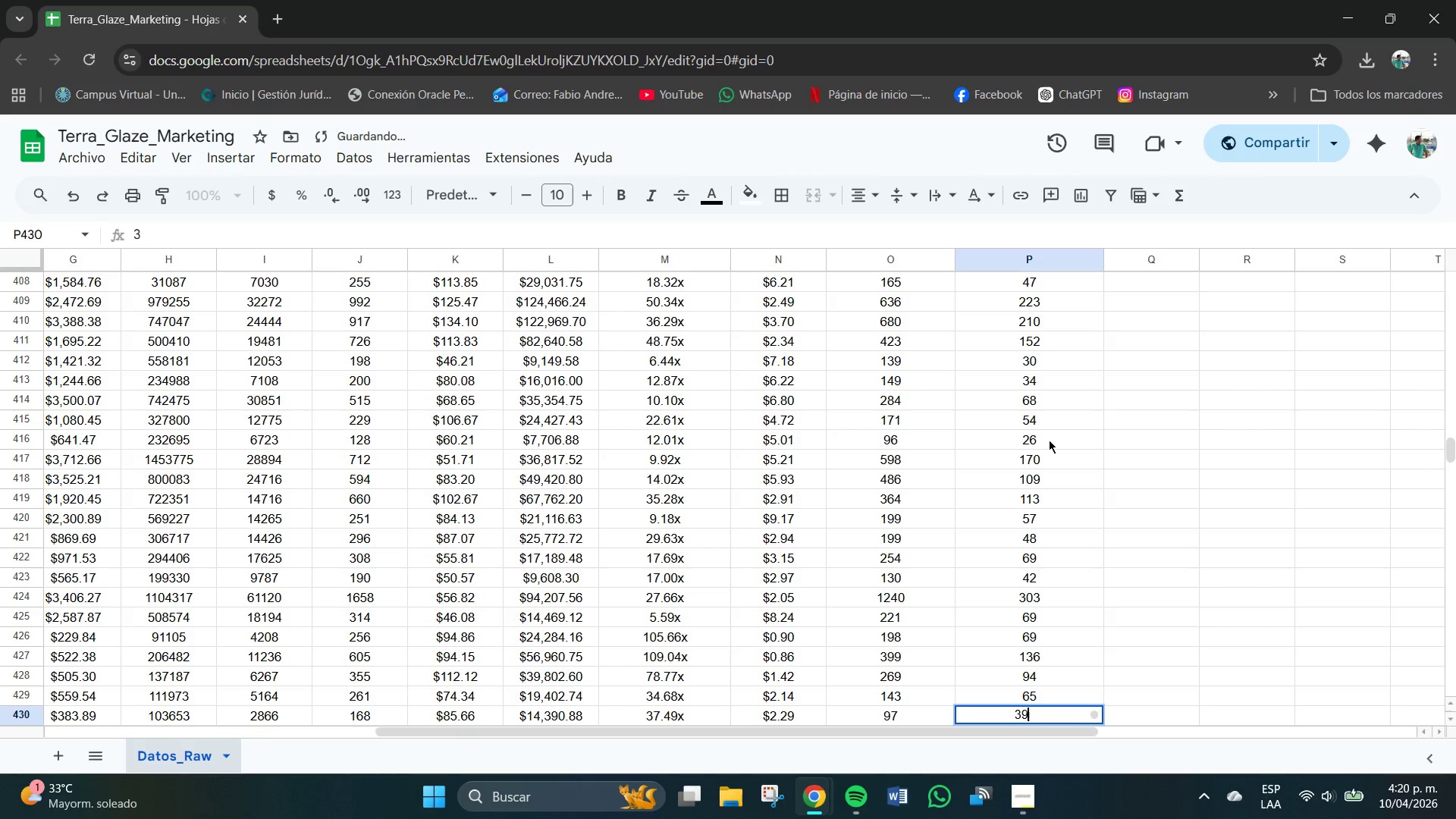 
key(Numpad9)
 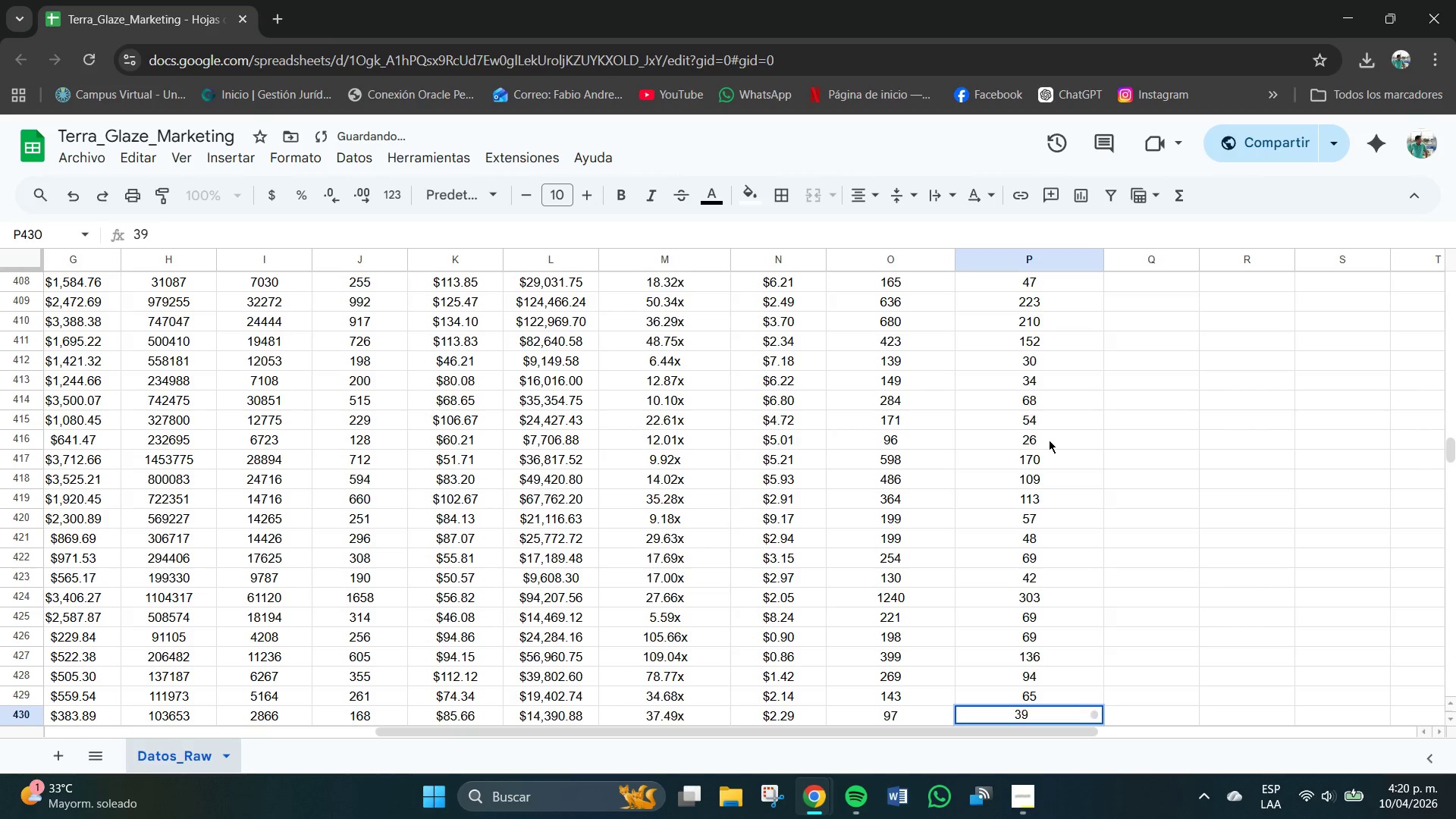 
key(NumpadEnter)
 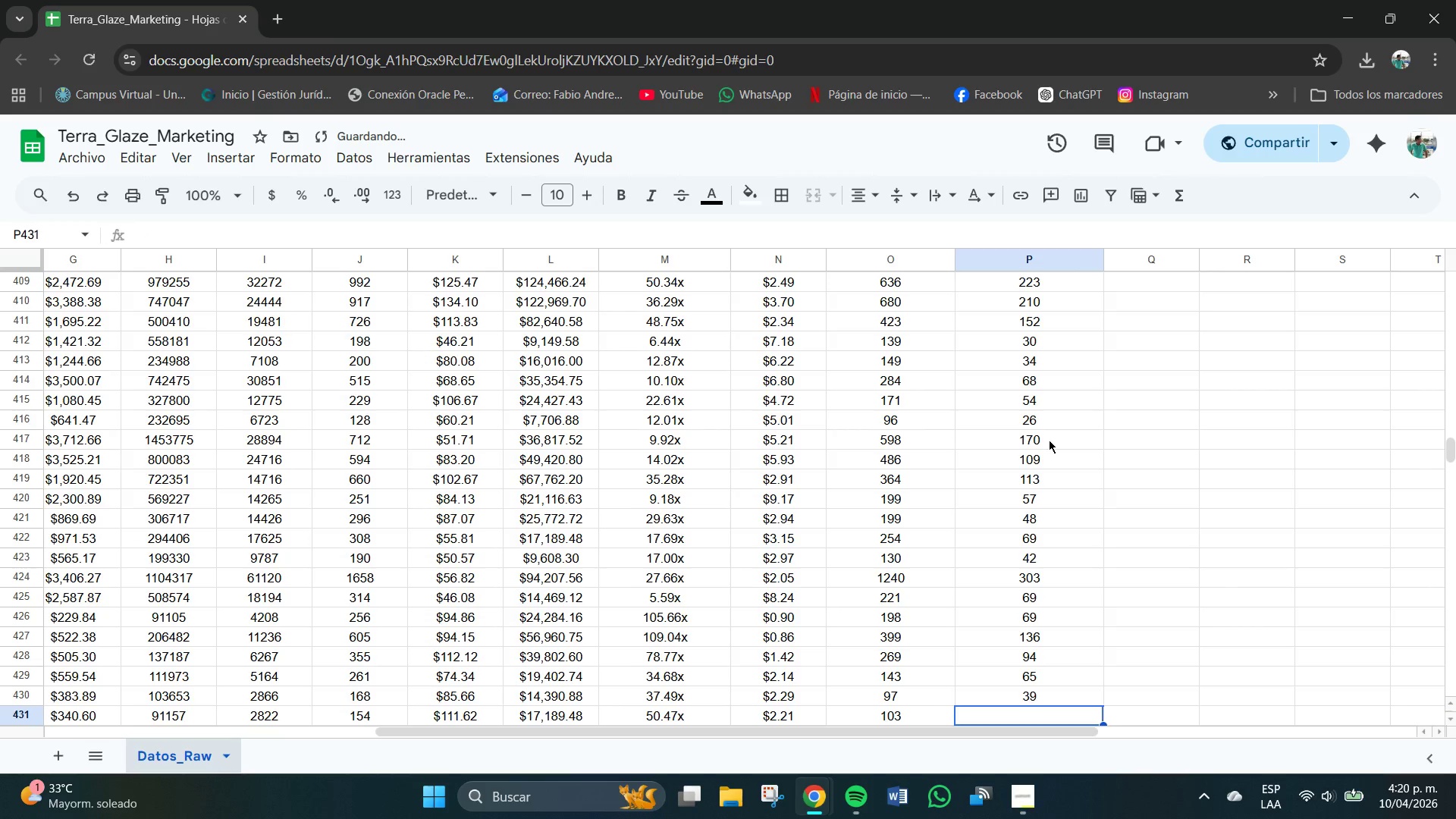 
key(Numpad4)
 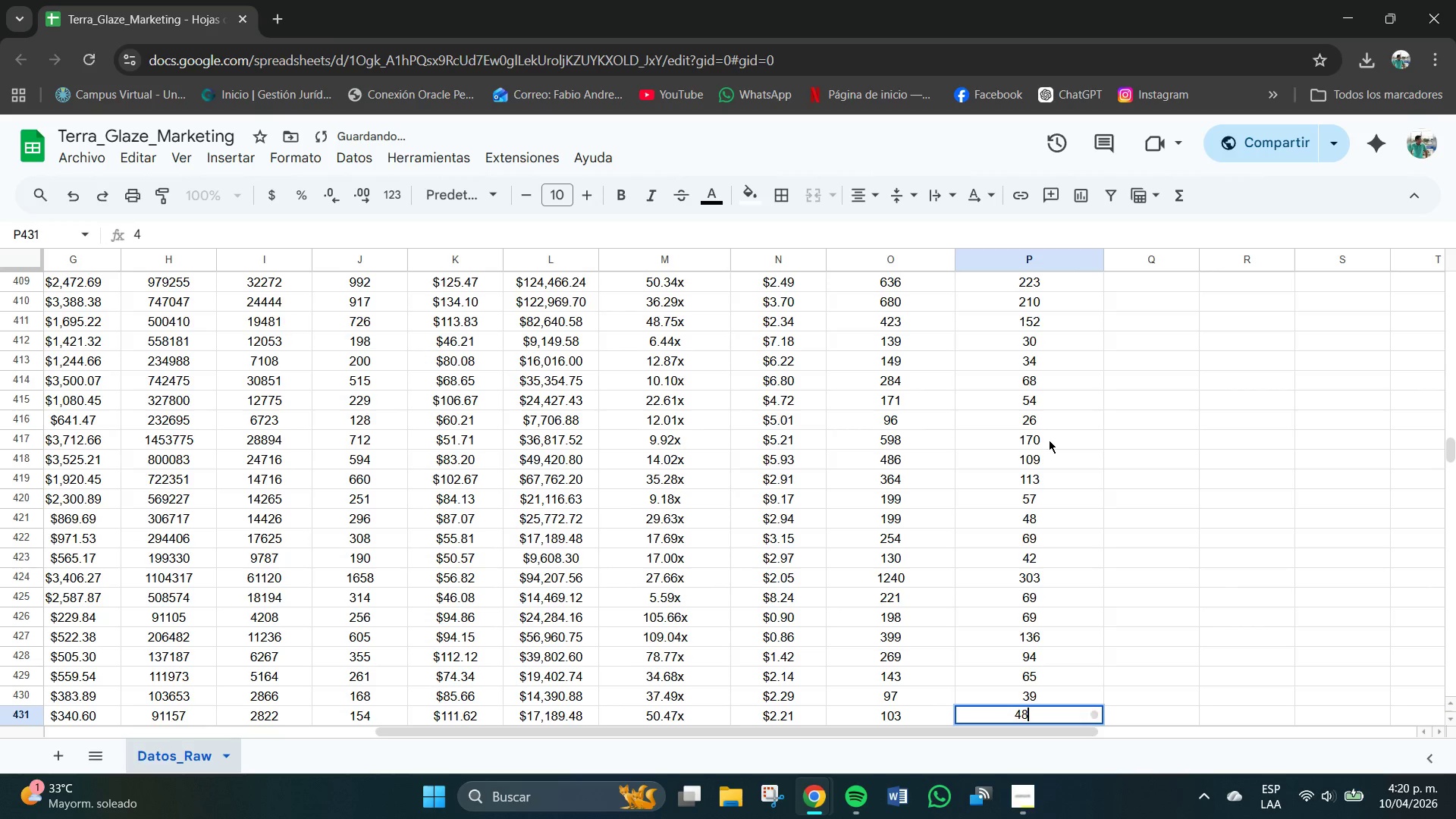 
key(Numpad8)
 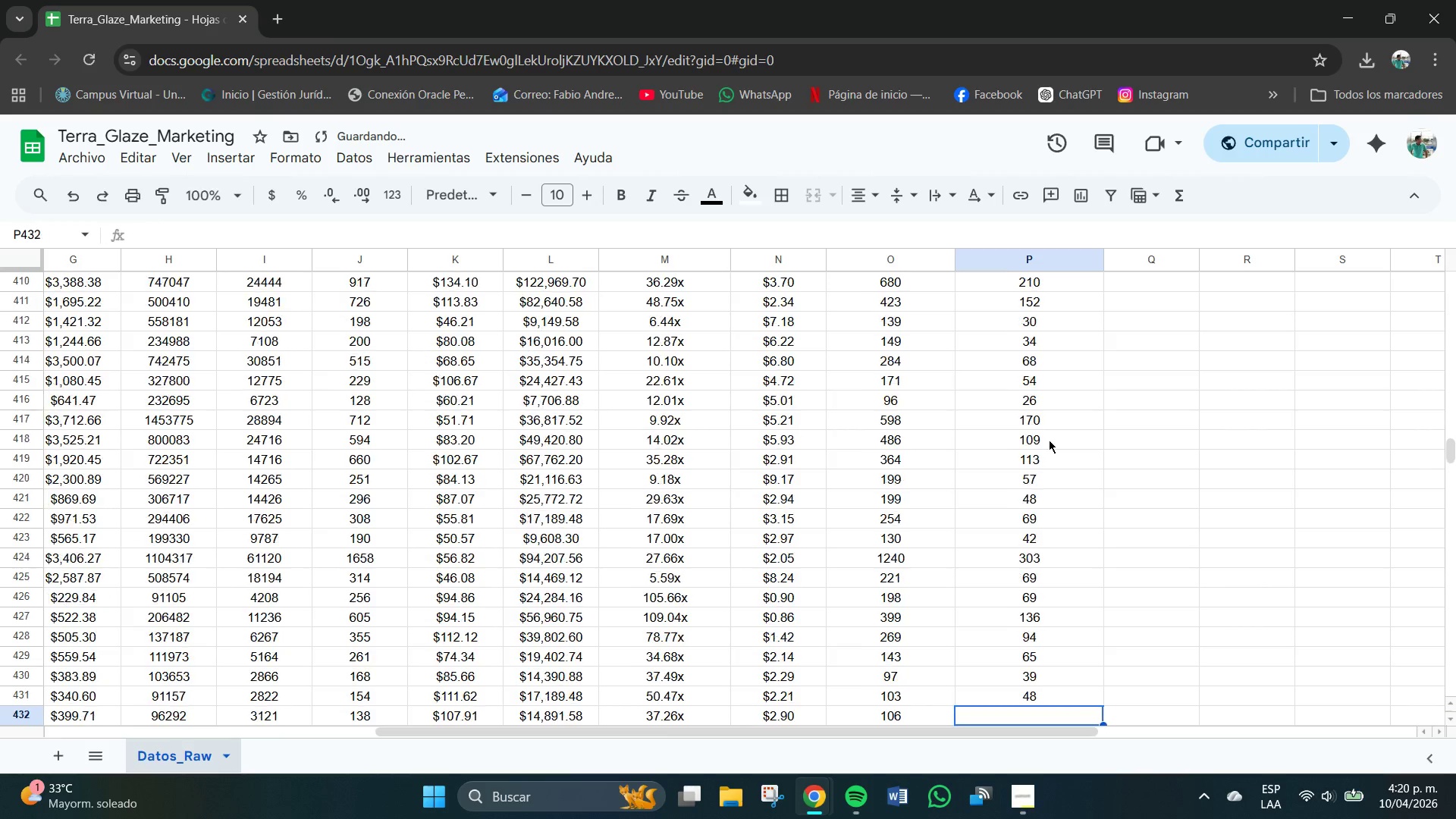 
key(NumpadEnter)
 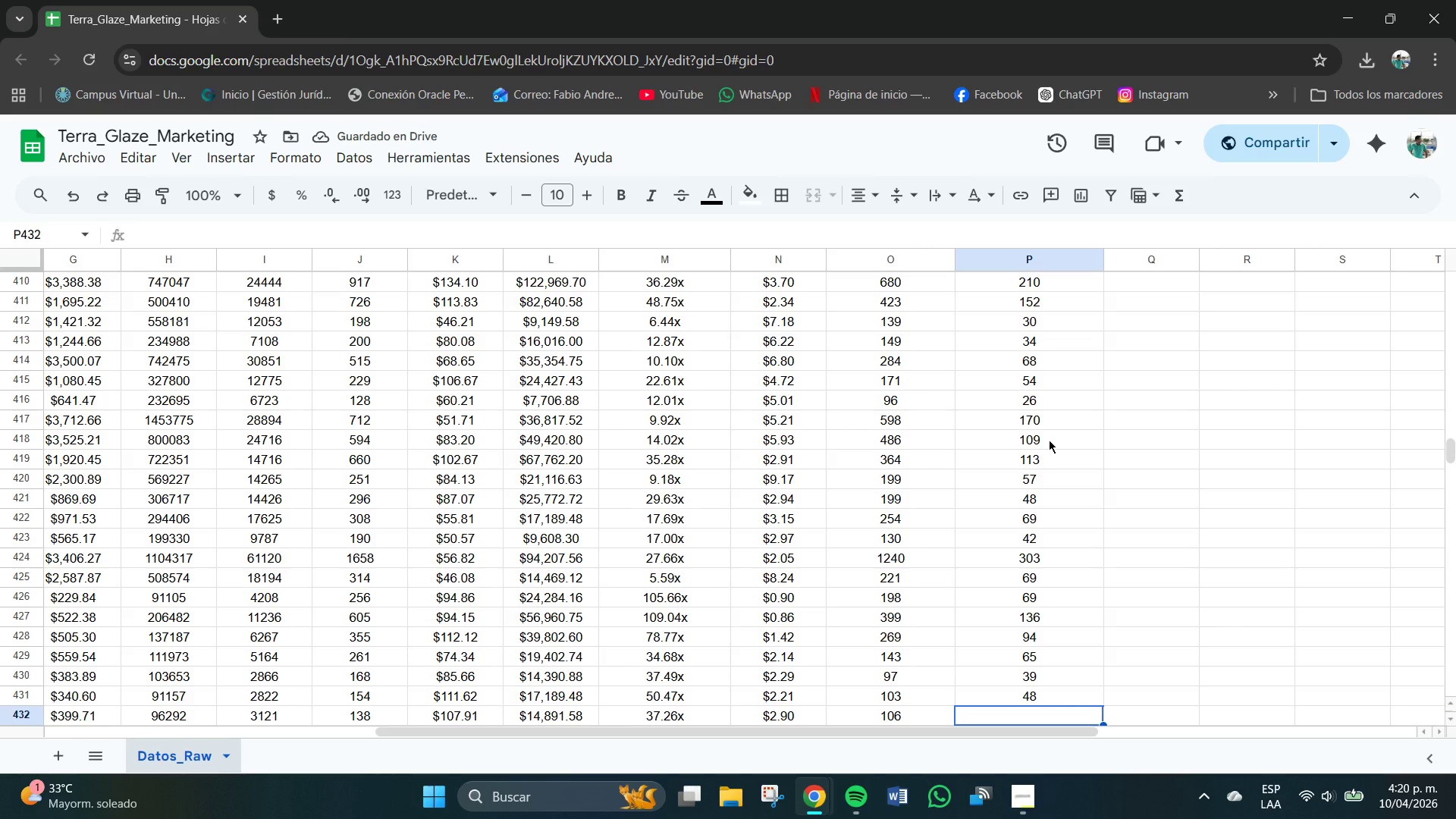 
wait(6.78)
 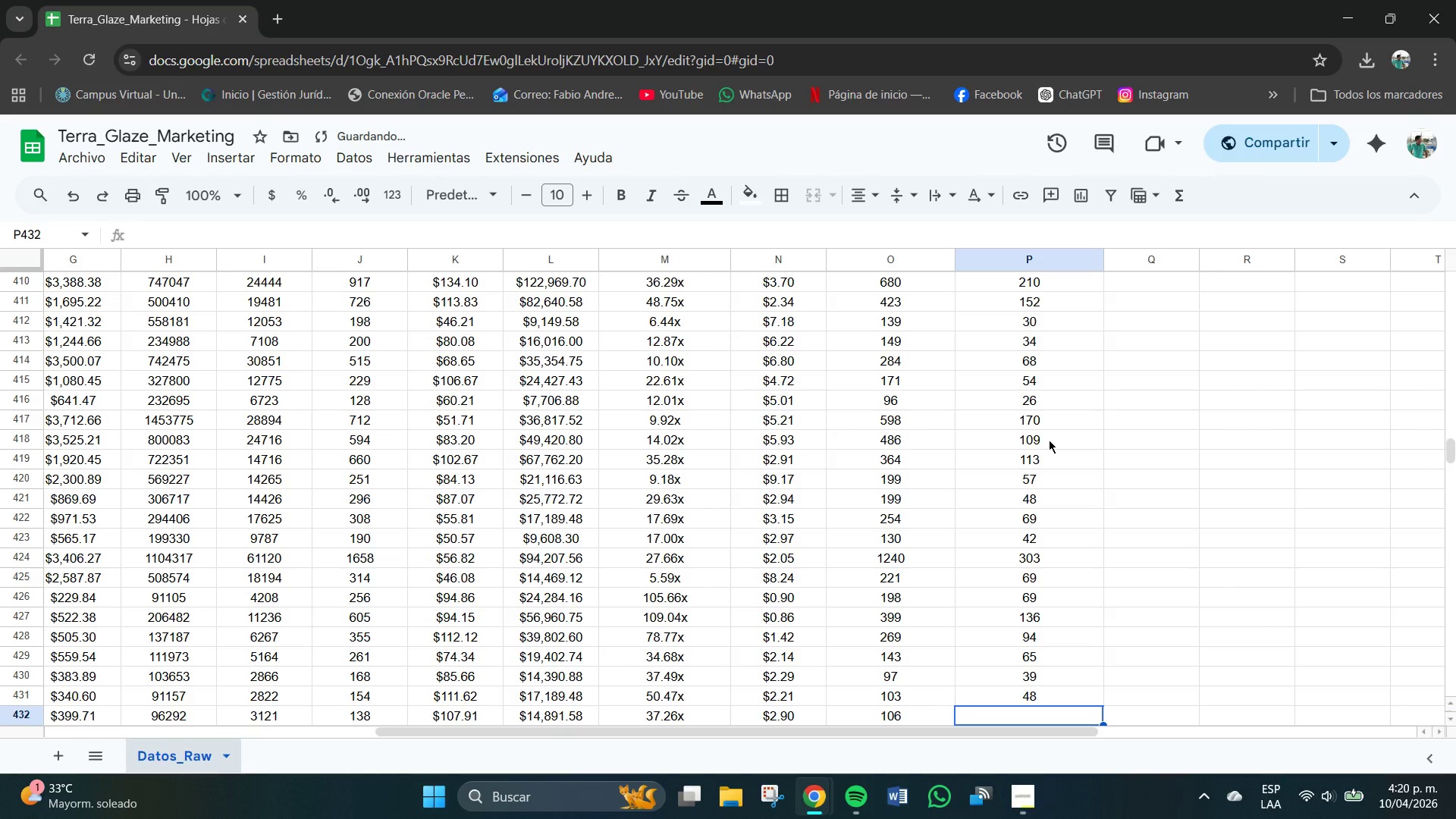 
key(Numpad5)
 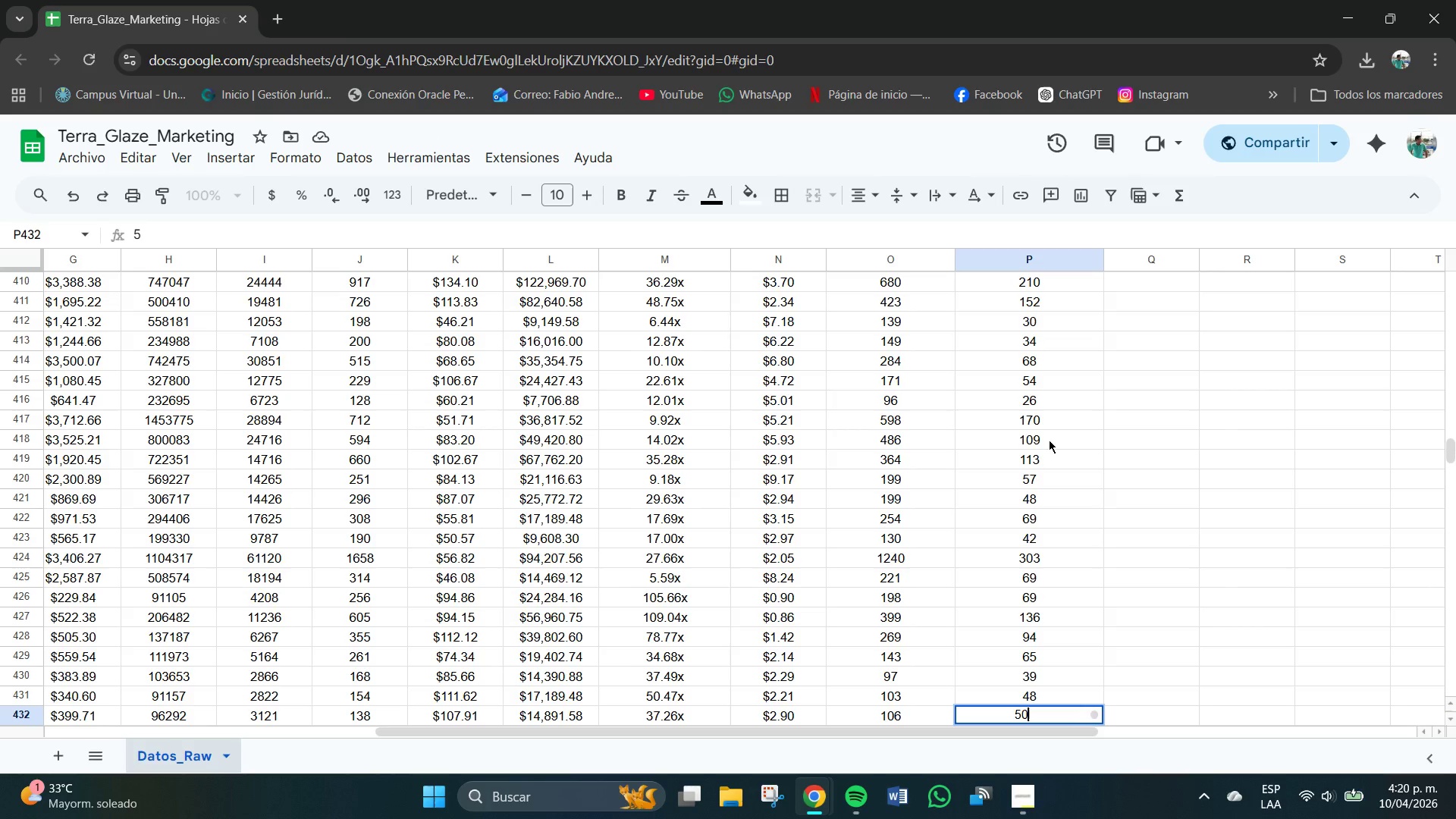 
key(Numpad0)
 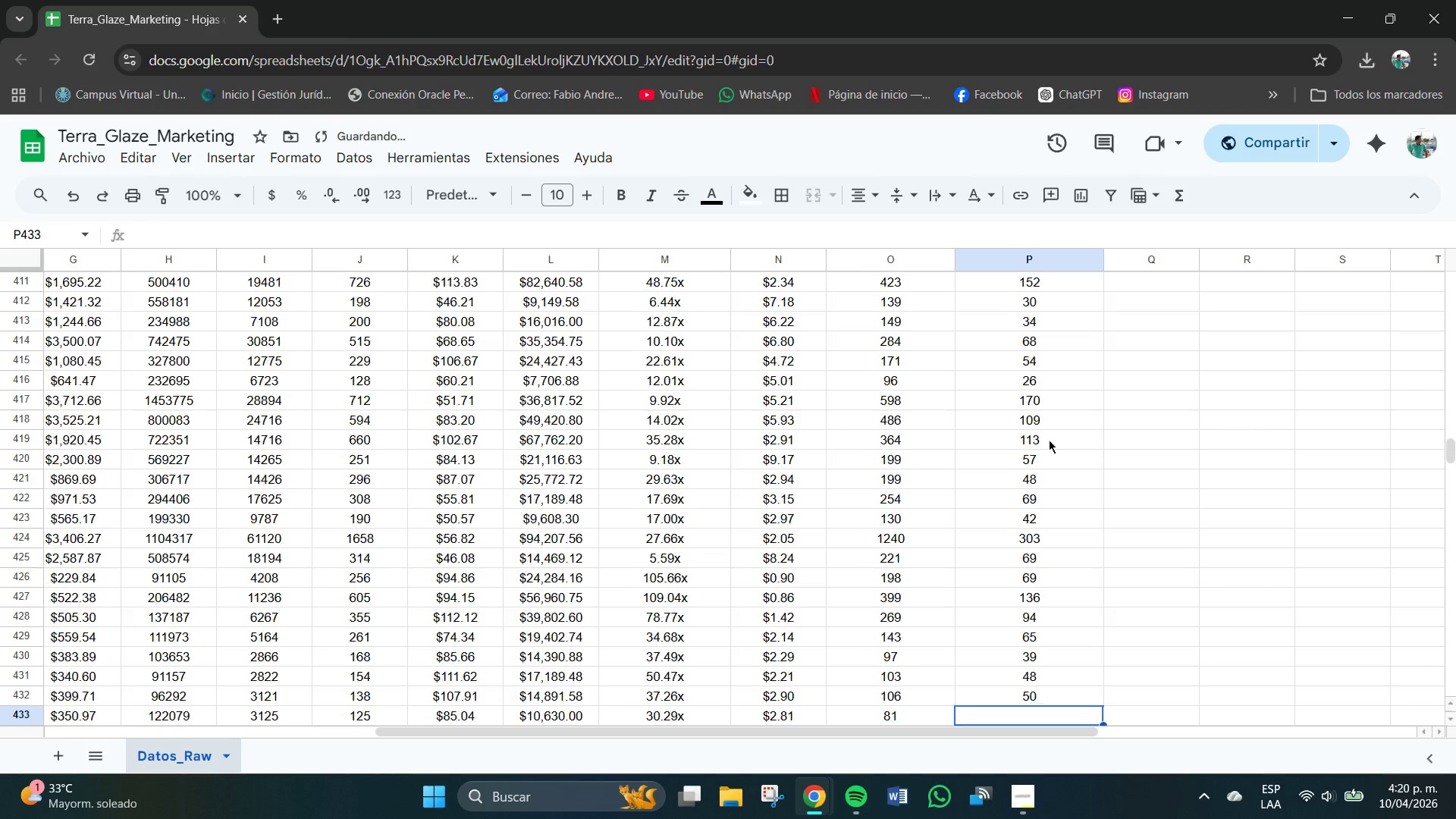 
key(NumpadEnter)
 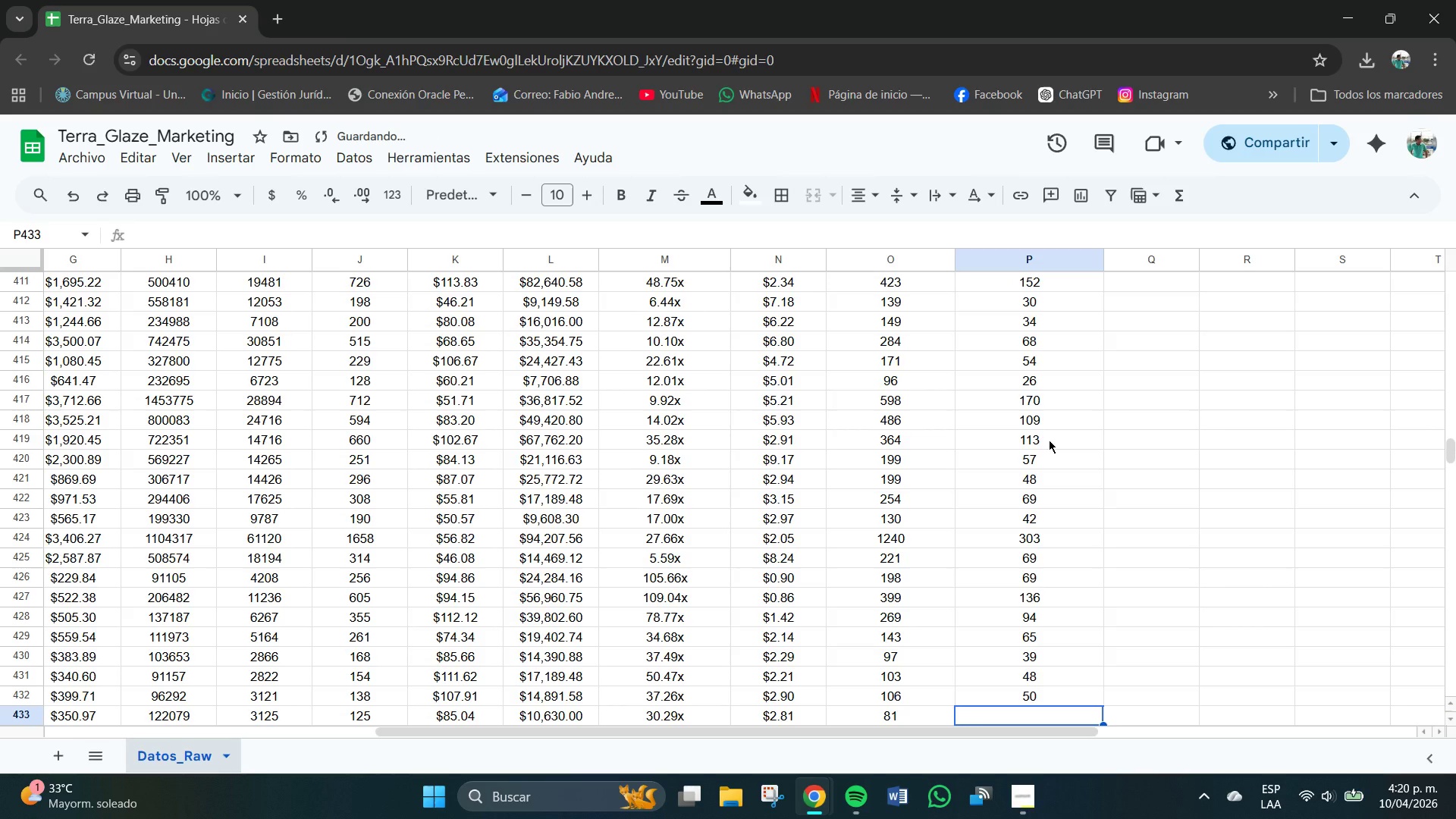 
key(Numpad3)
 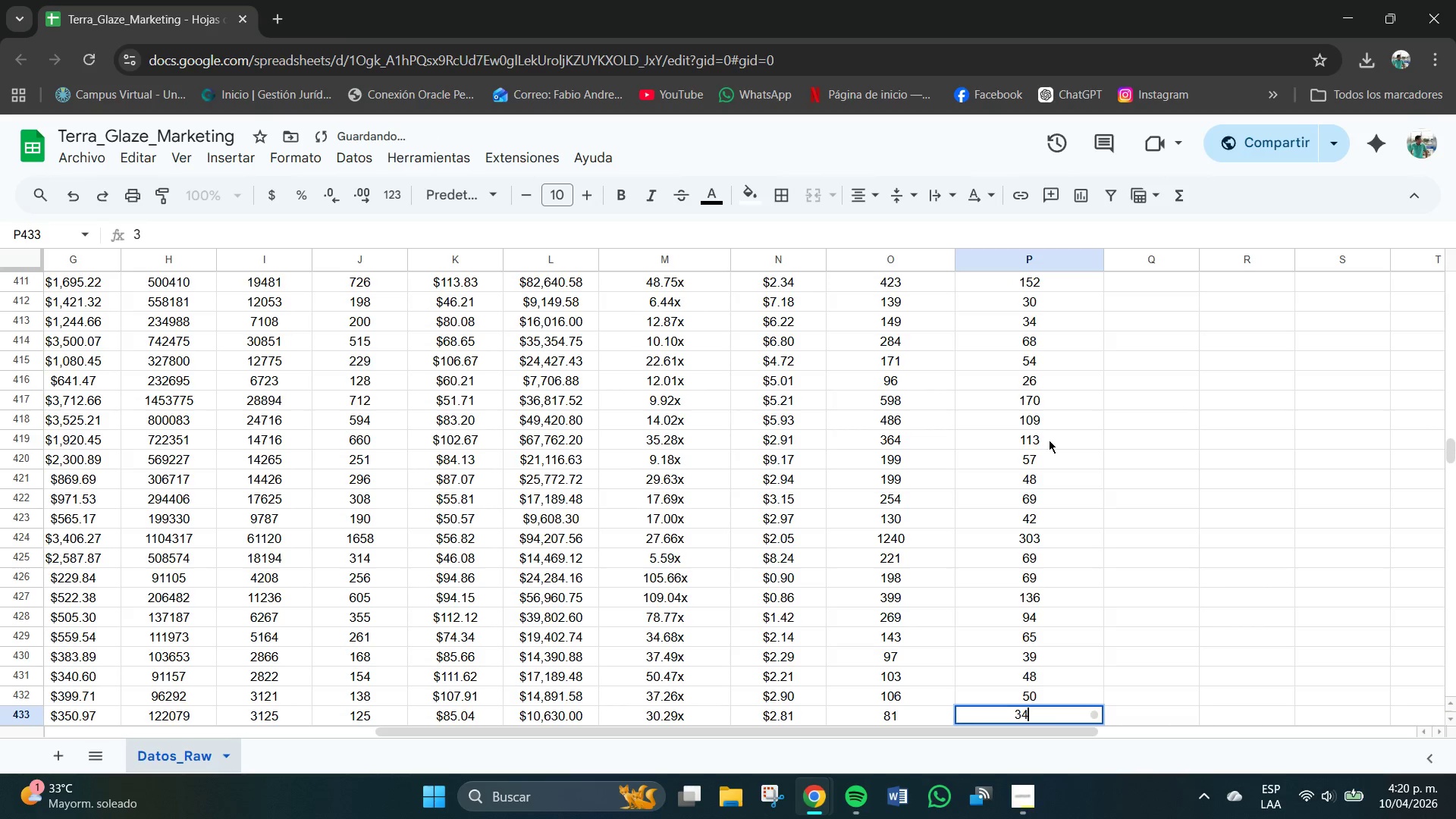 
key(Numpad4)
 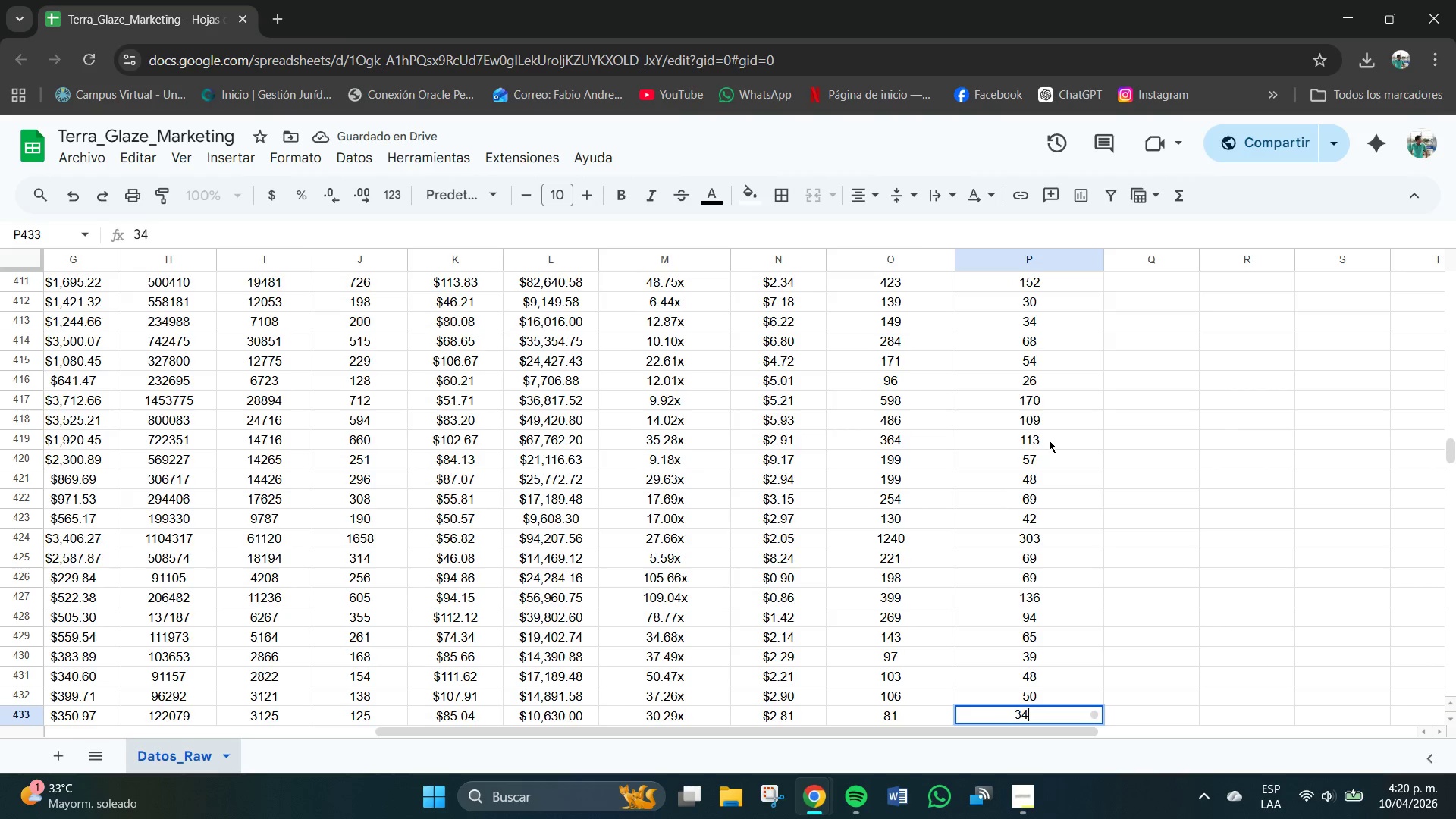 
key(NumpadEnter)
 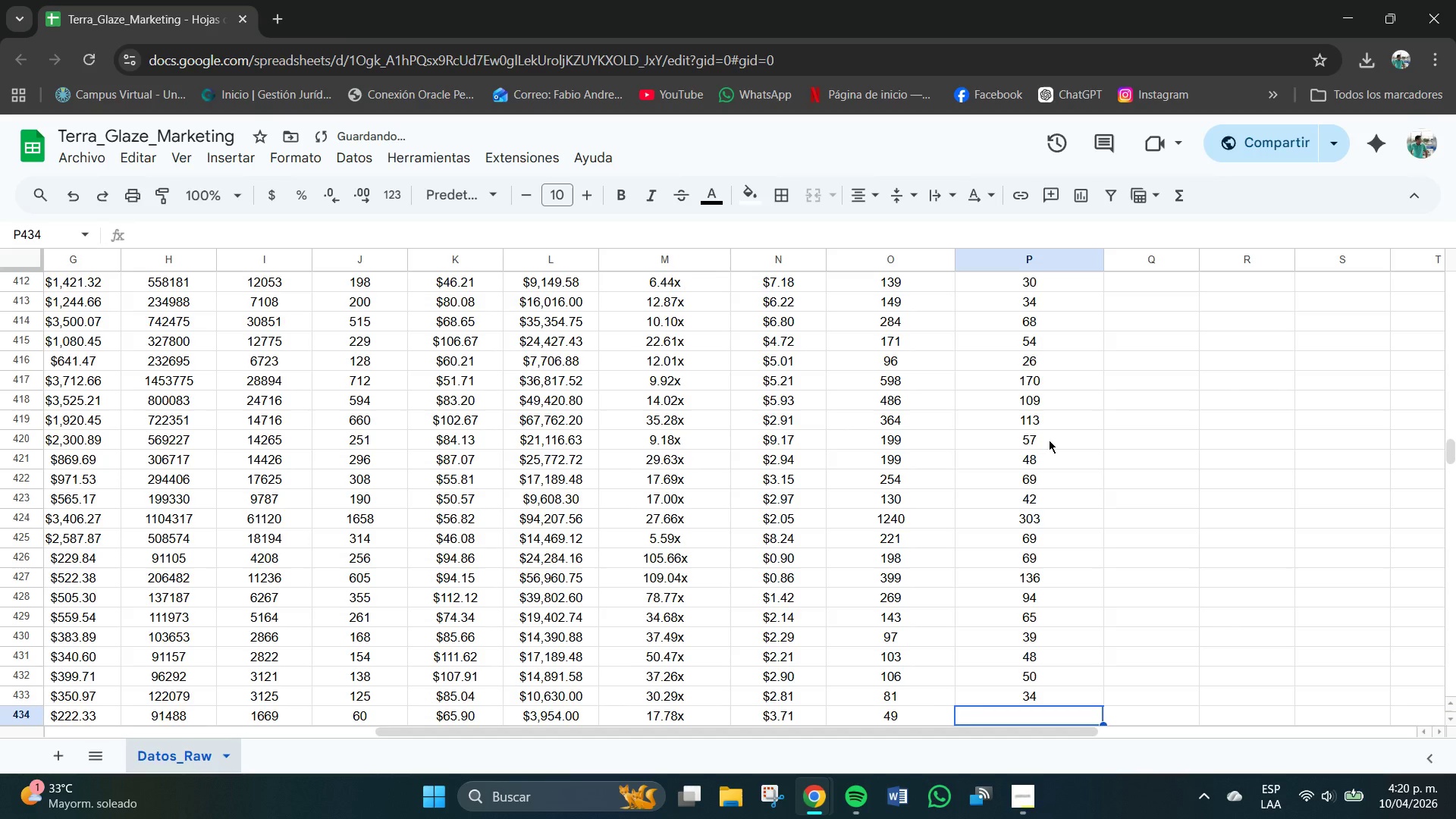 
key(Numpad2)
 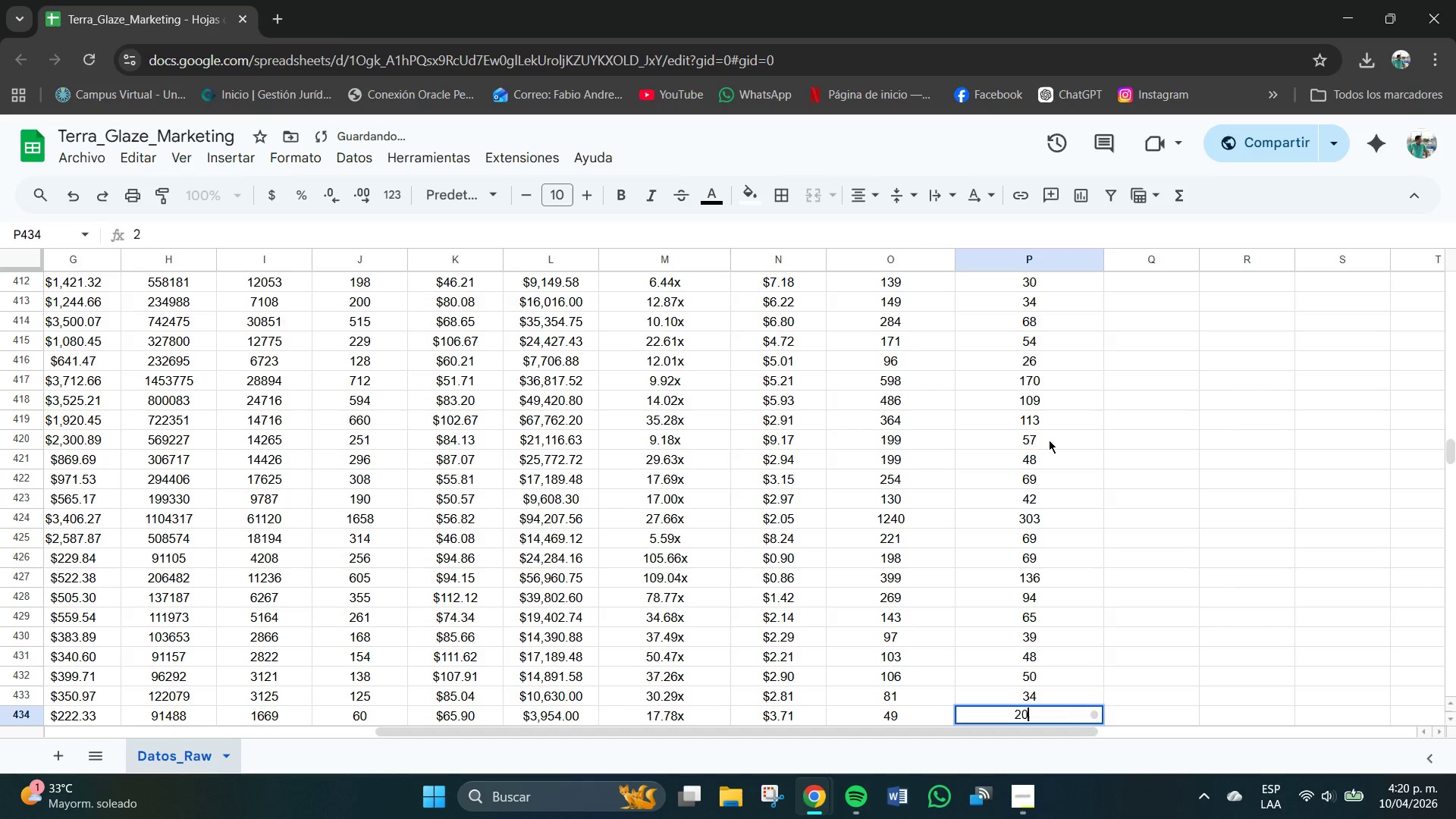 
key(Numpad0)
 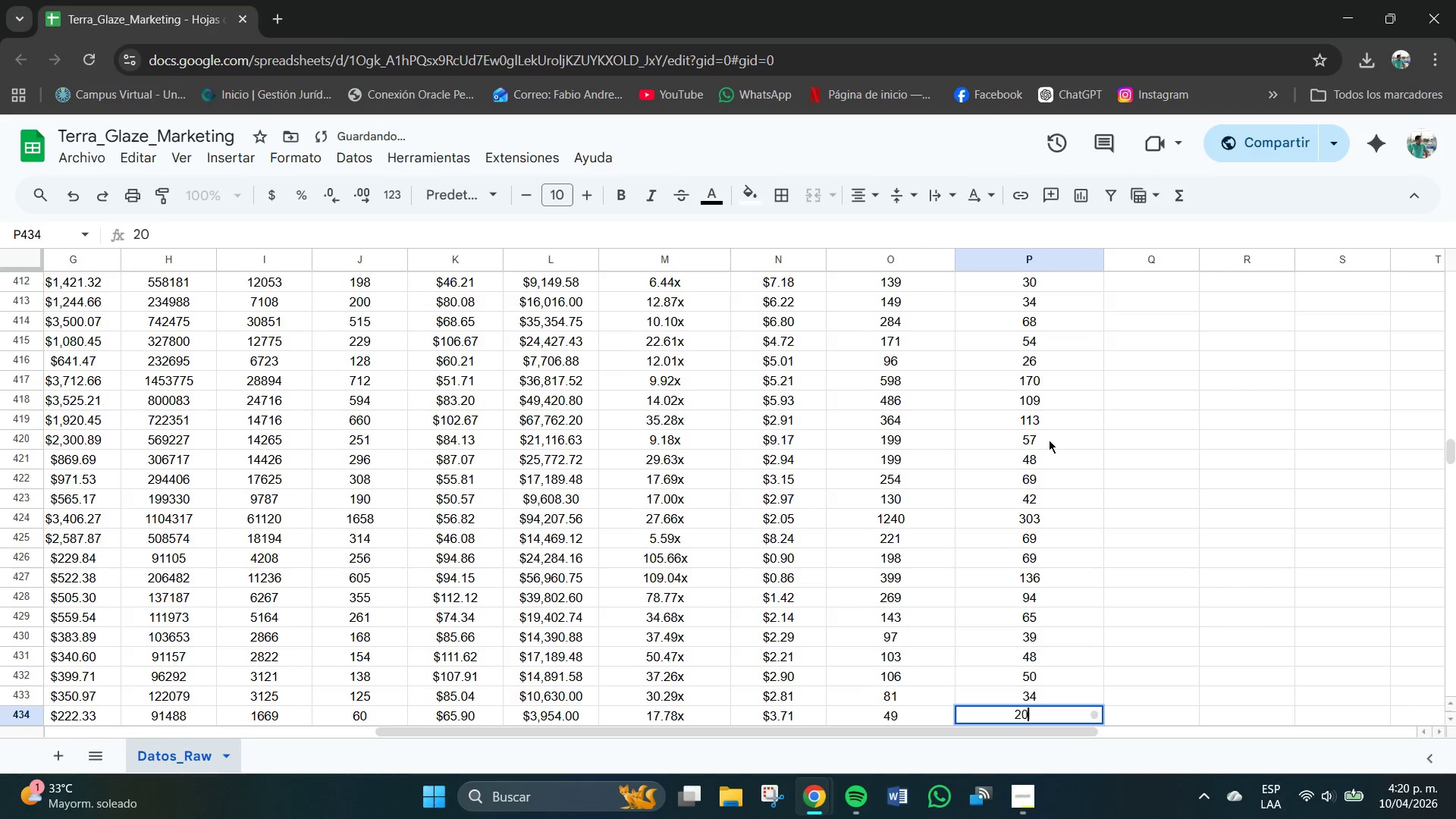 
key(NumpadEnter)
 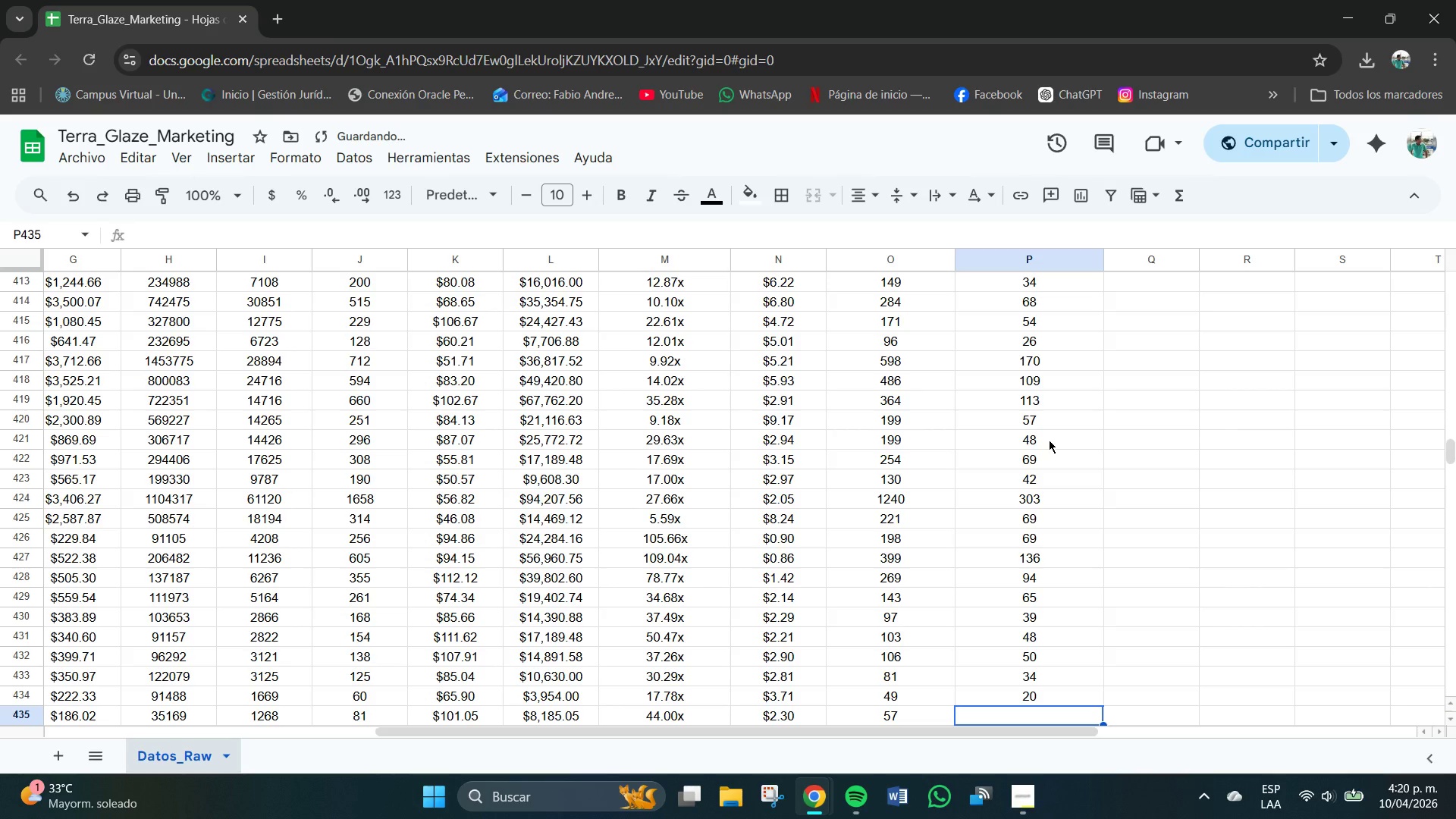 
key(Numpad2)
 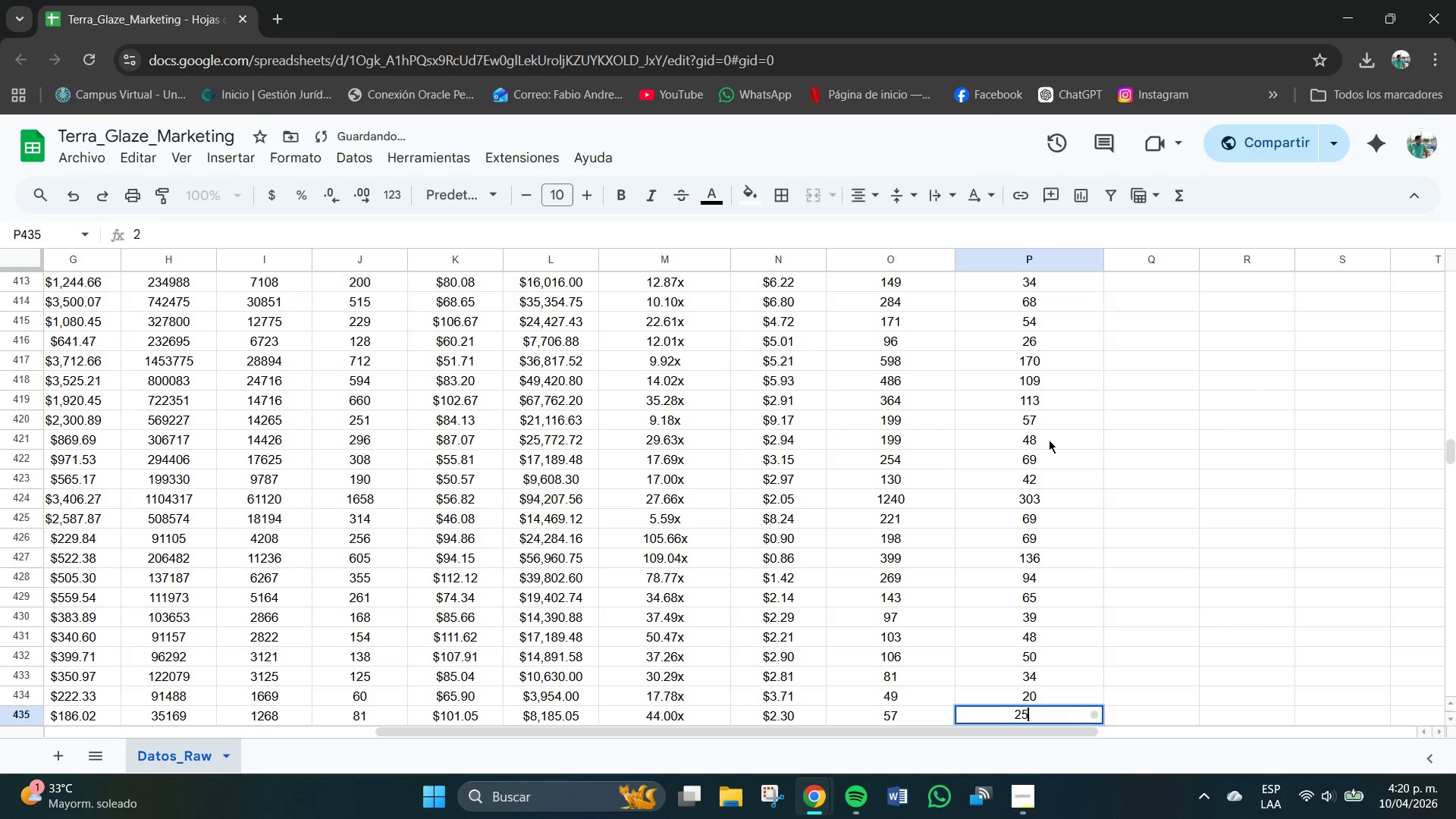 
key(Numpad5)
 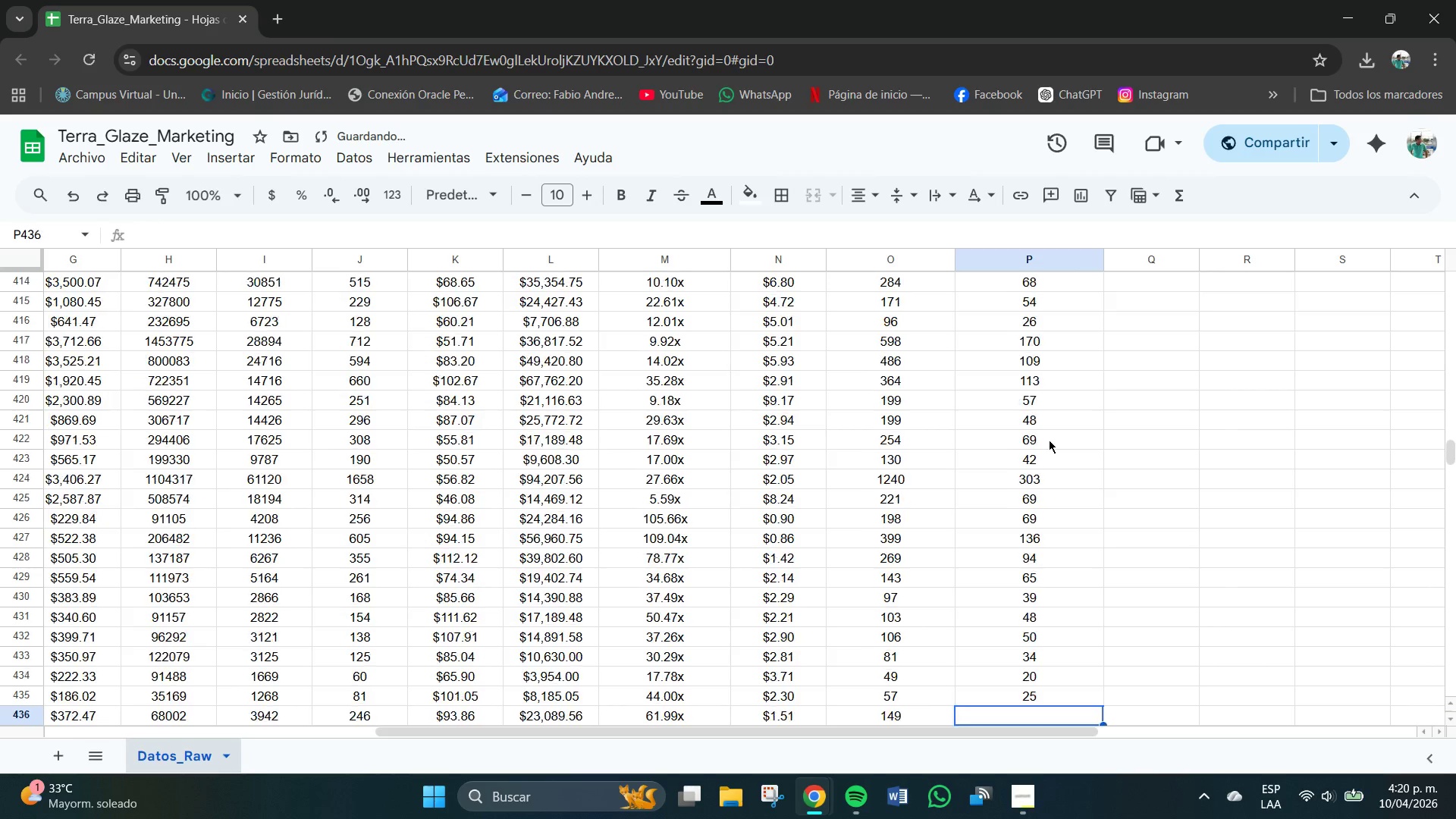 
key(NumpadEnter)
 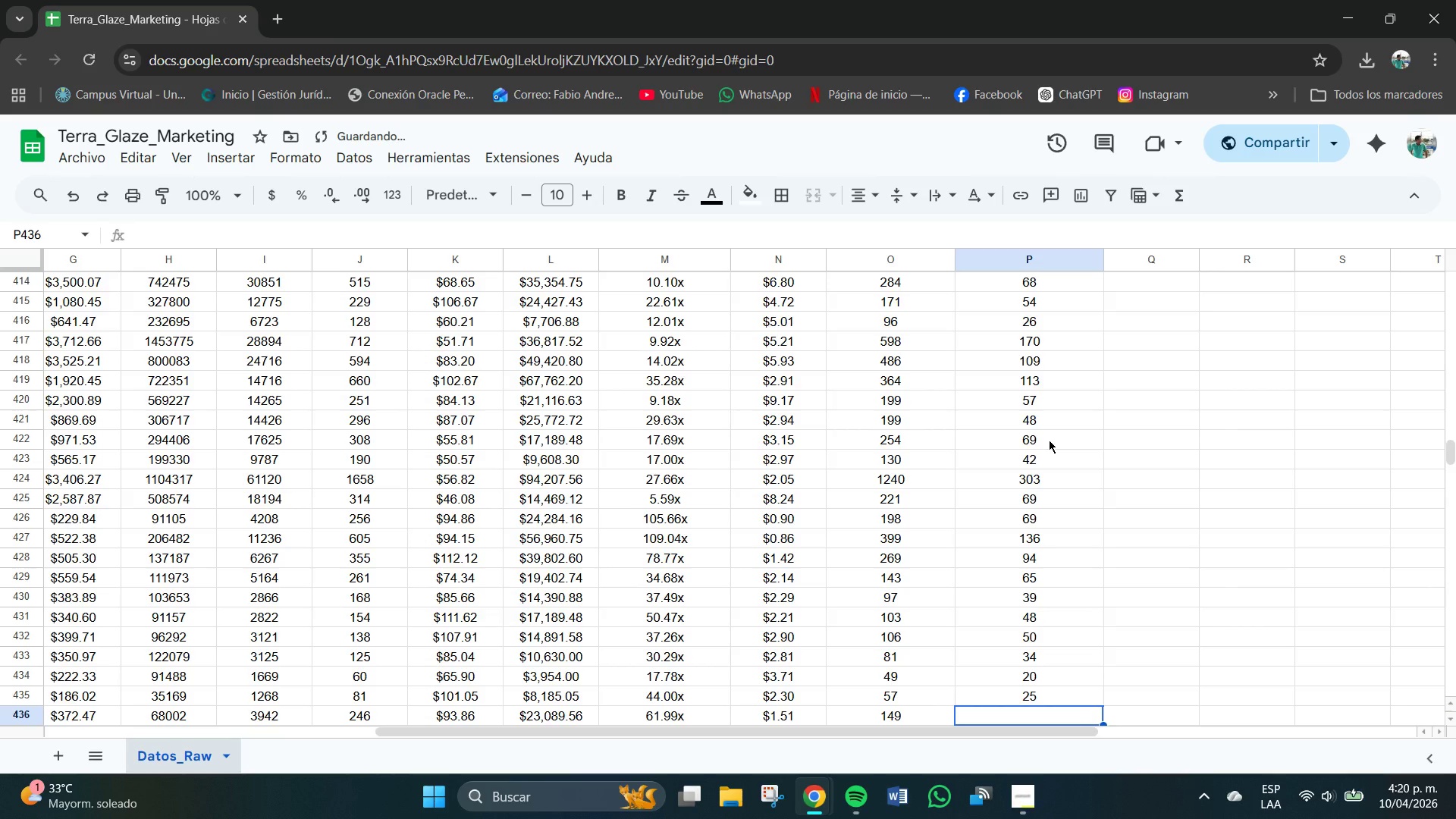 
key(Numpad6)
 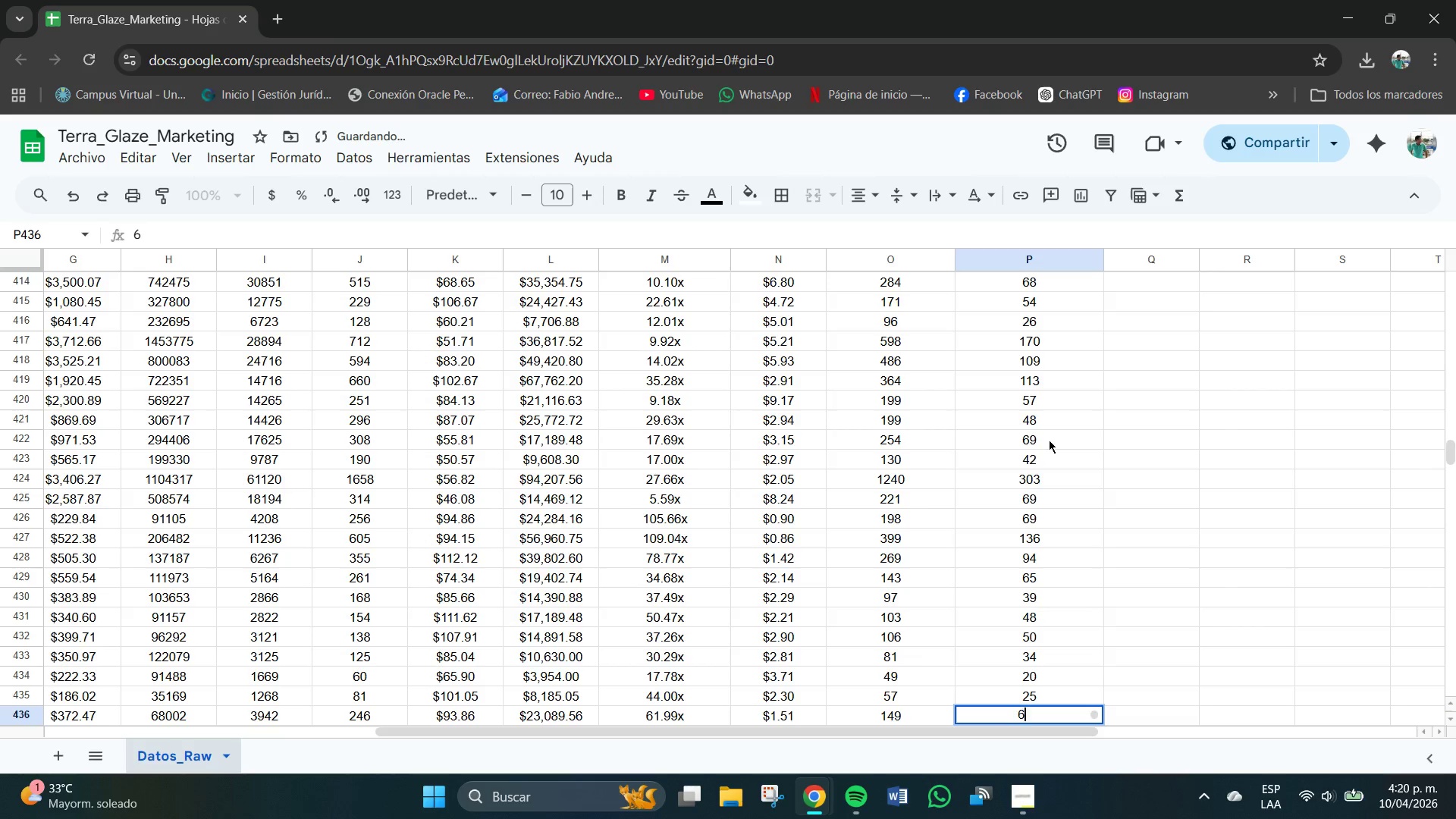 
key(Numpad9)
 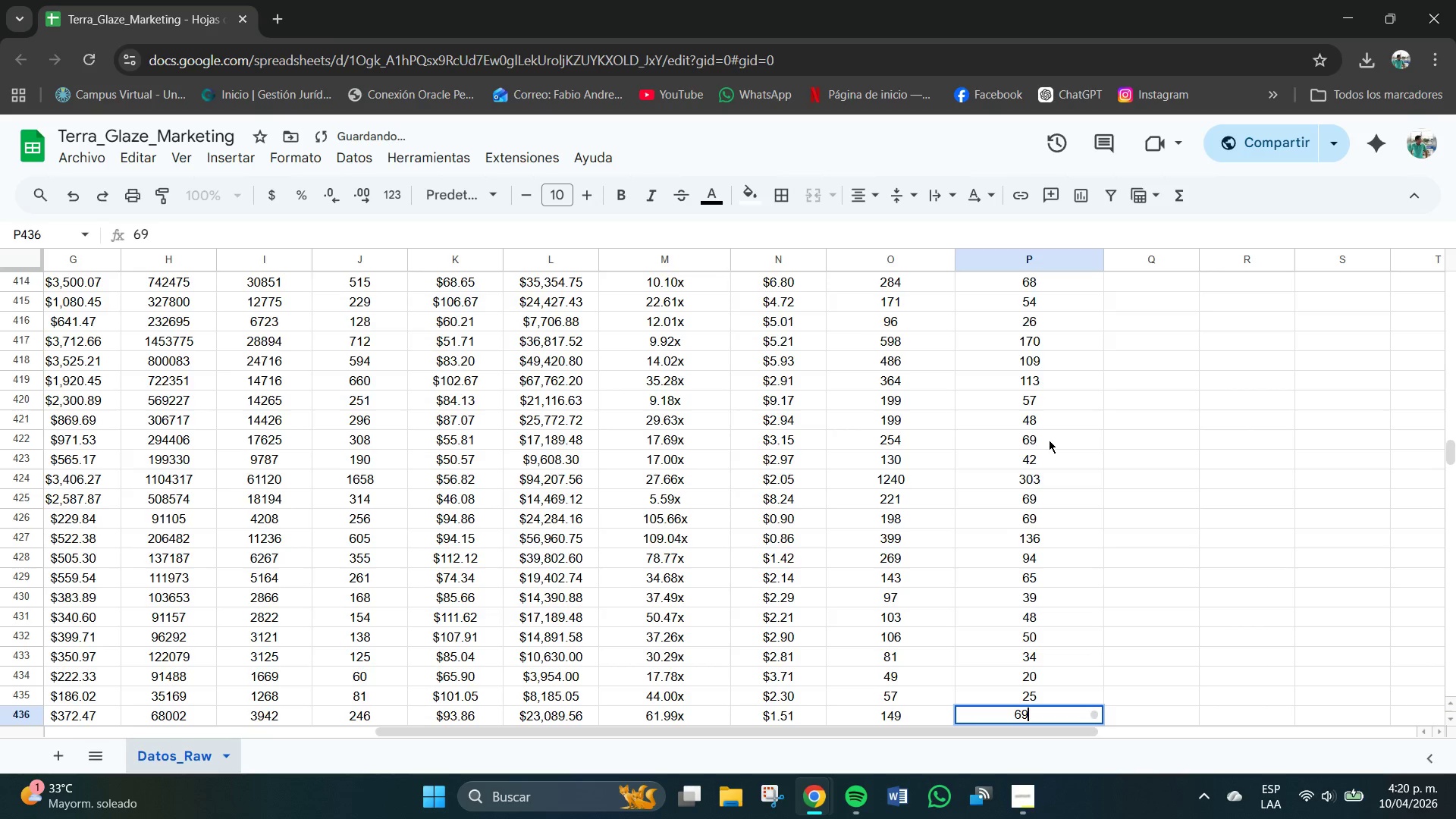 
key(NumpadEnter)
 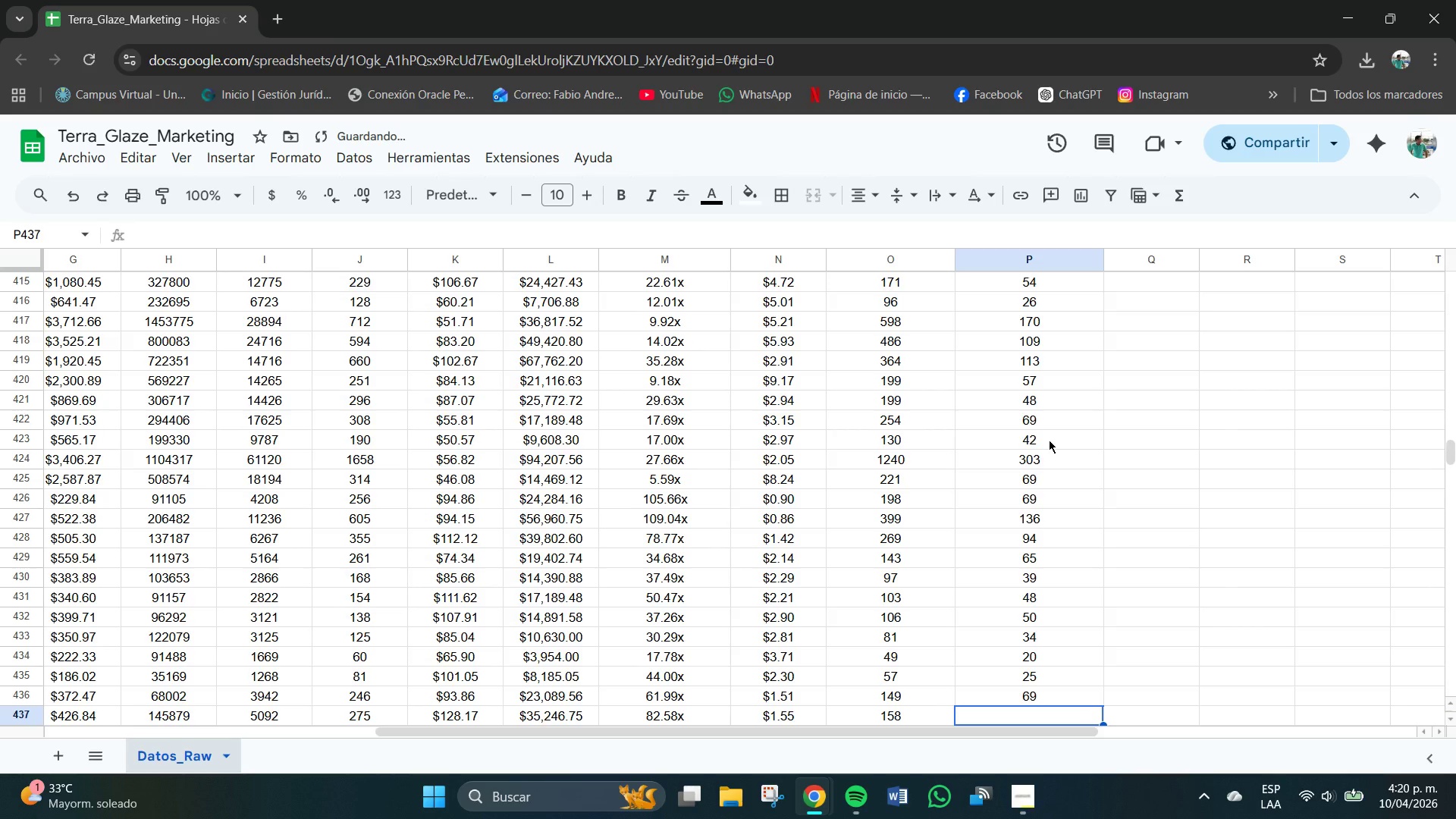 
key(Numpad6)
 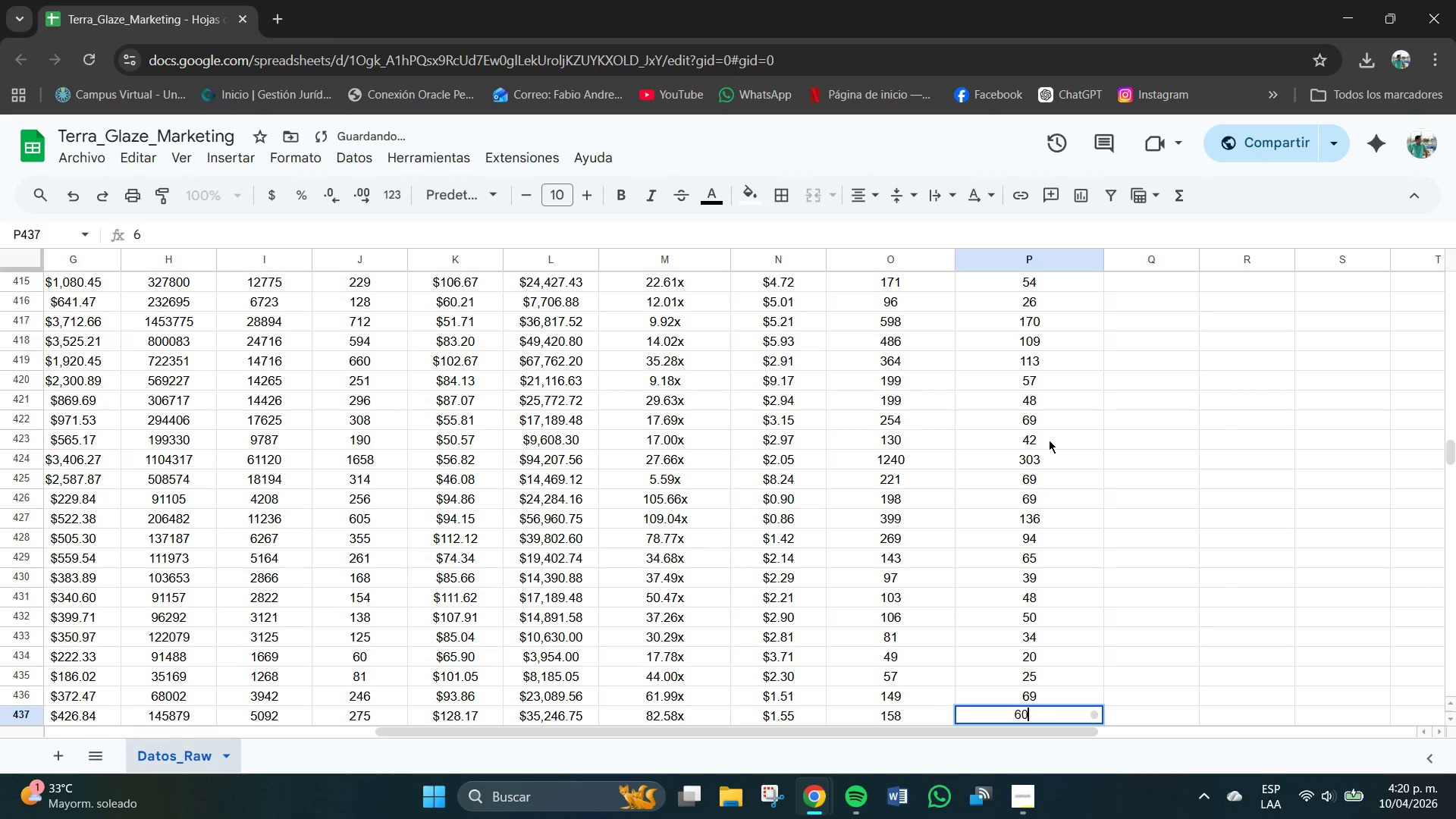 
key(Numpad0)
 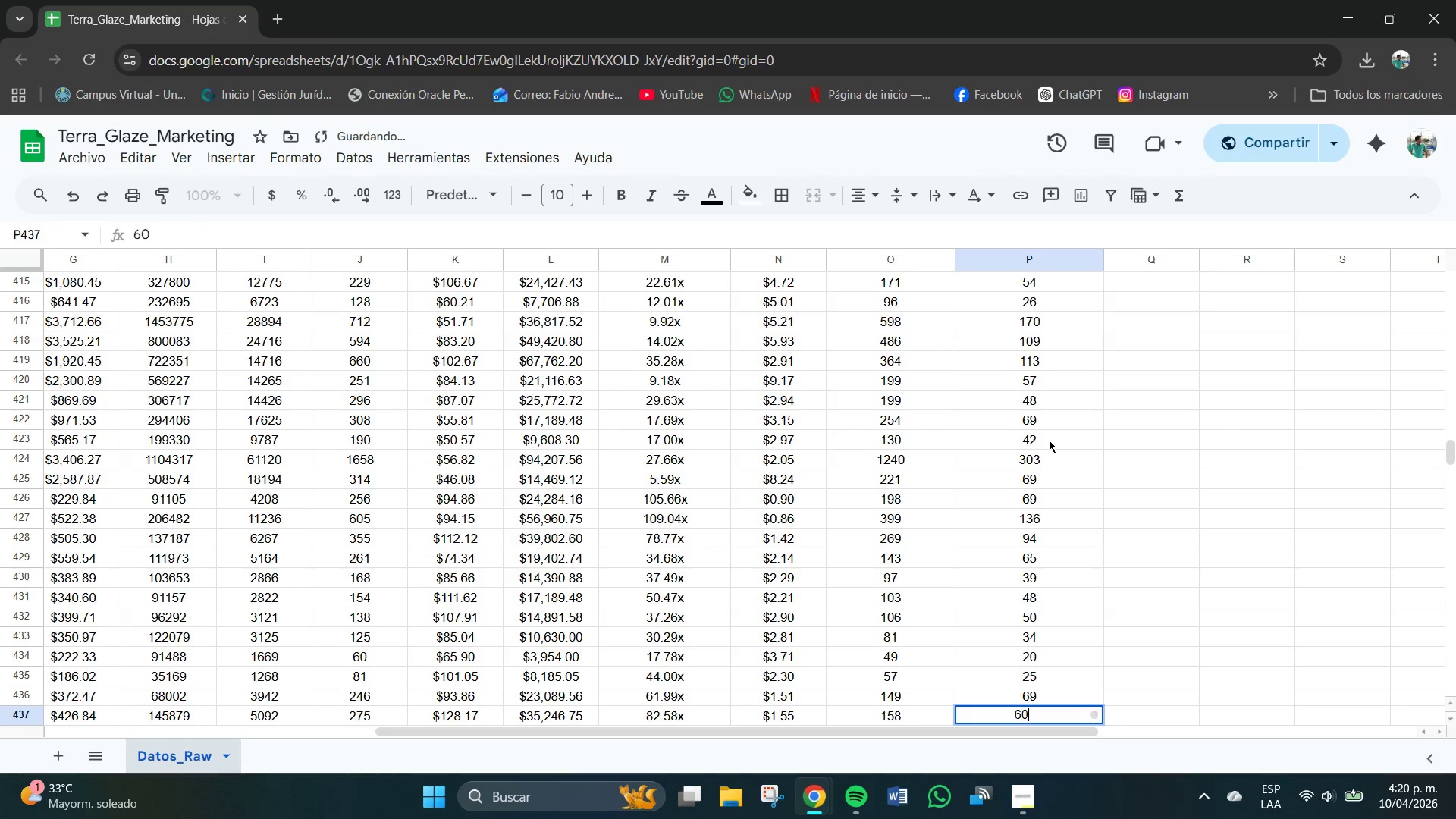 
key(NumpadEnter)
 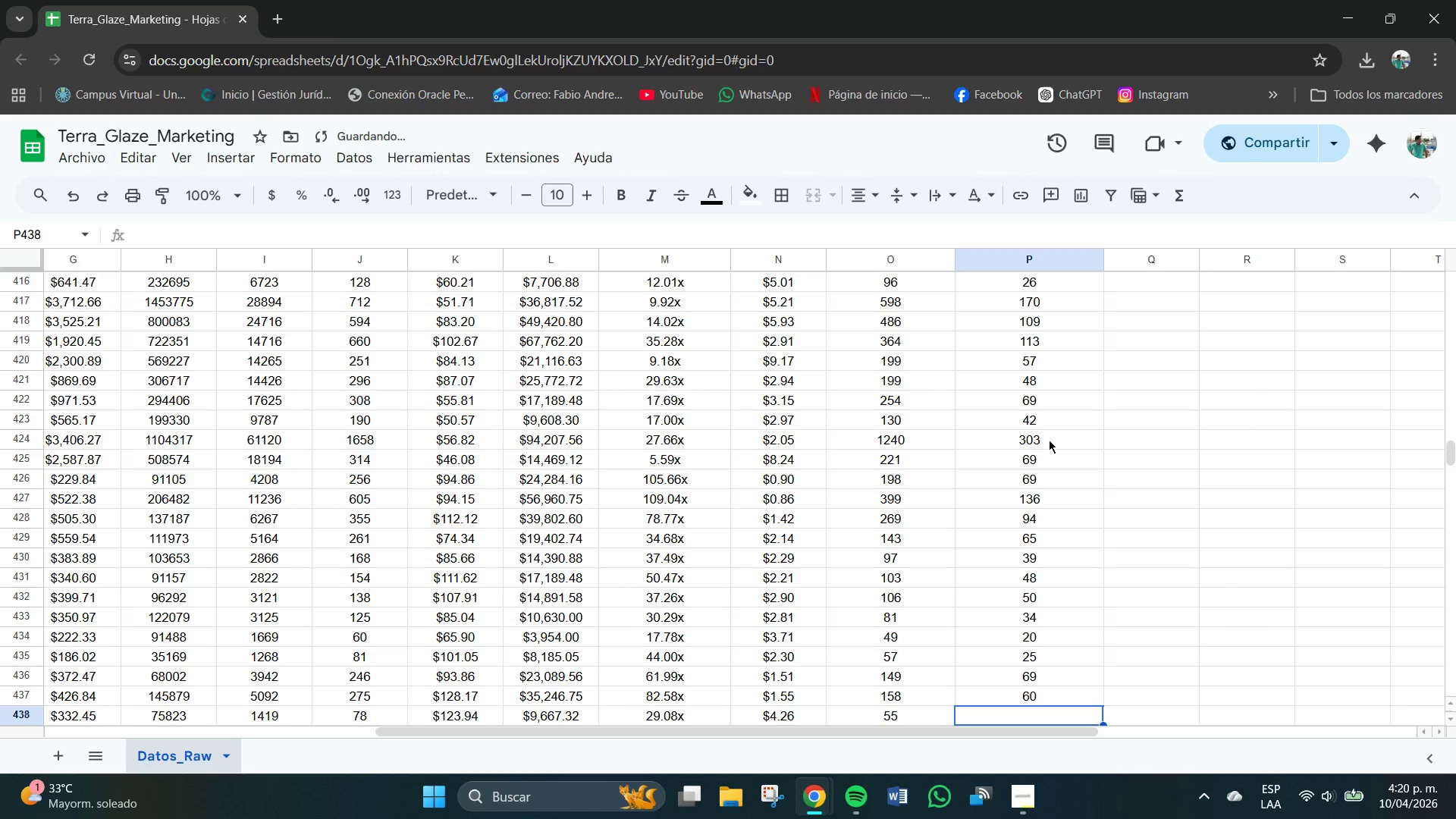 
key(Numpad2)
 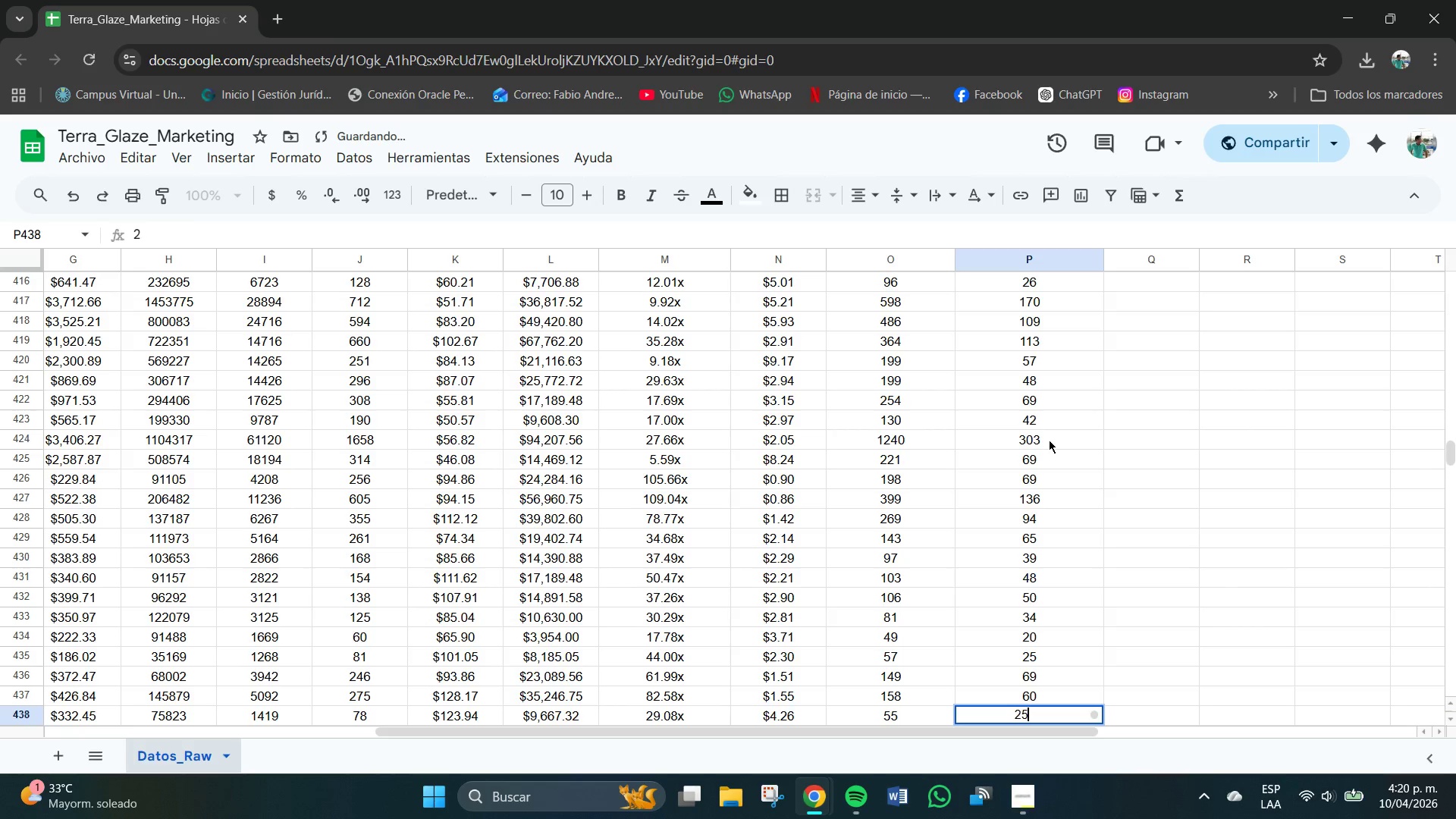 
key(Numpad5)
 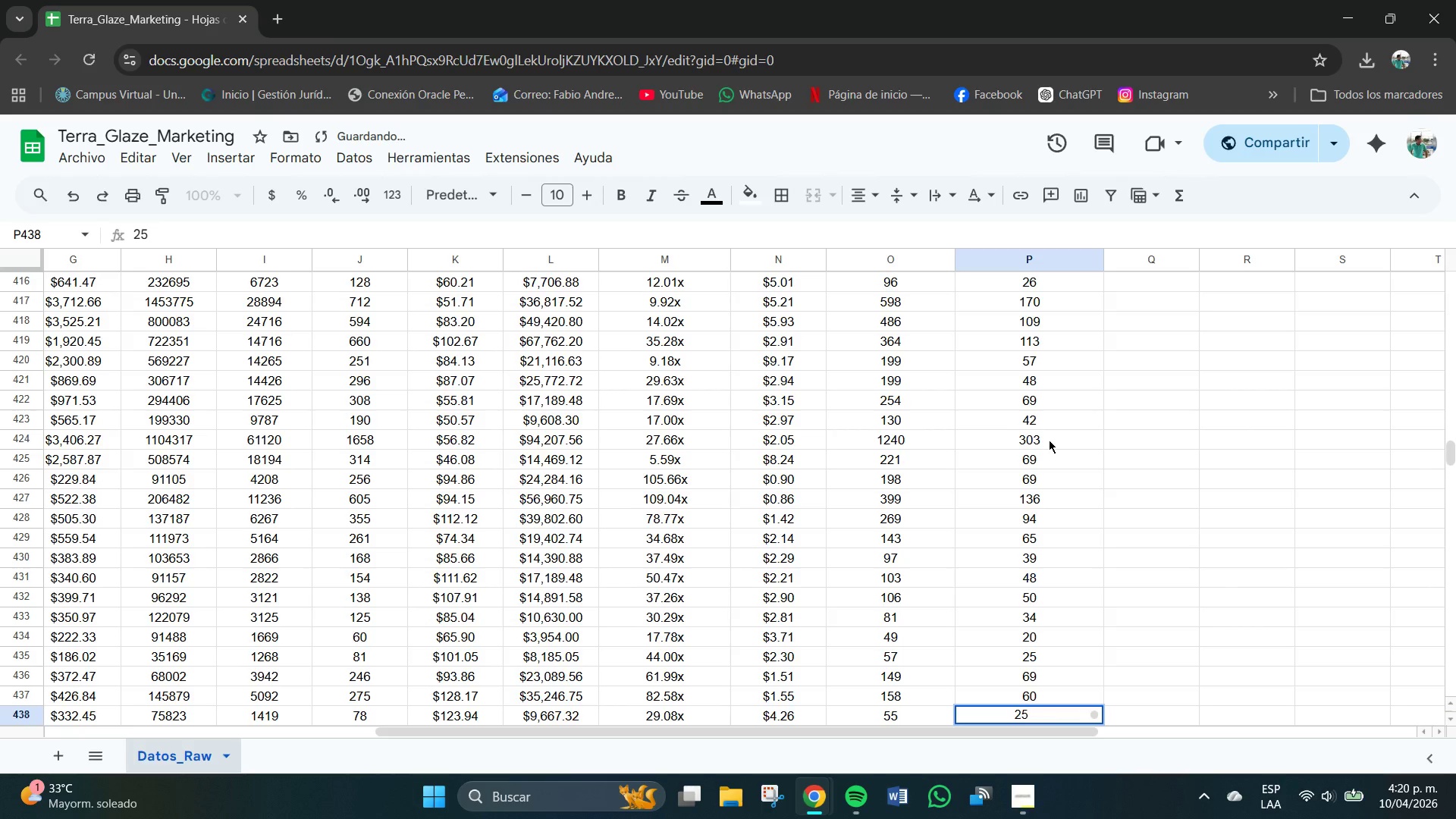 
key(NumpadEnter)
 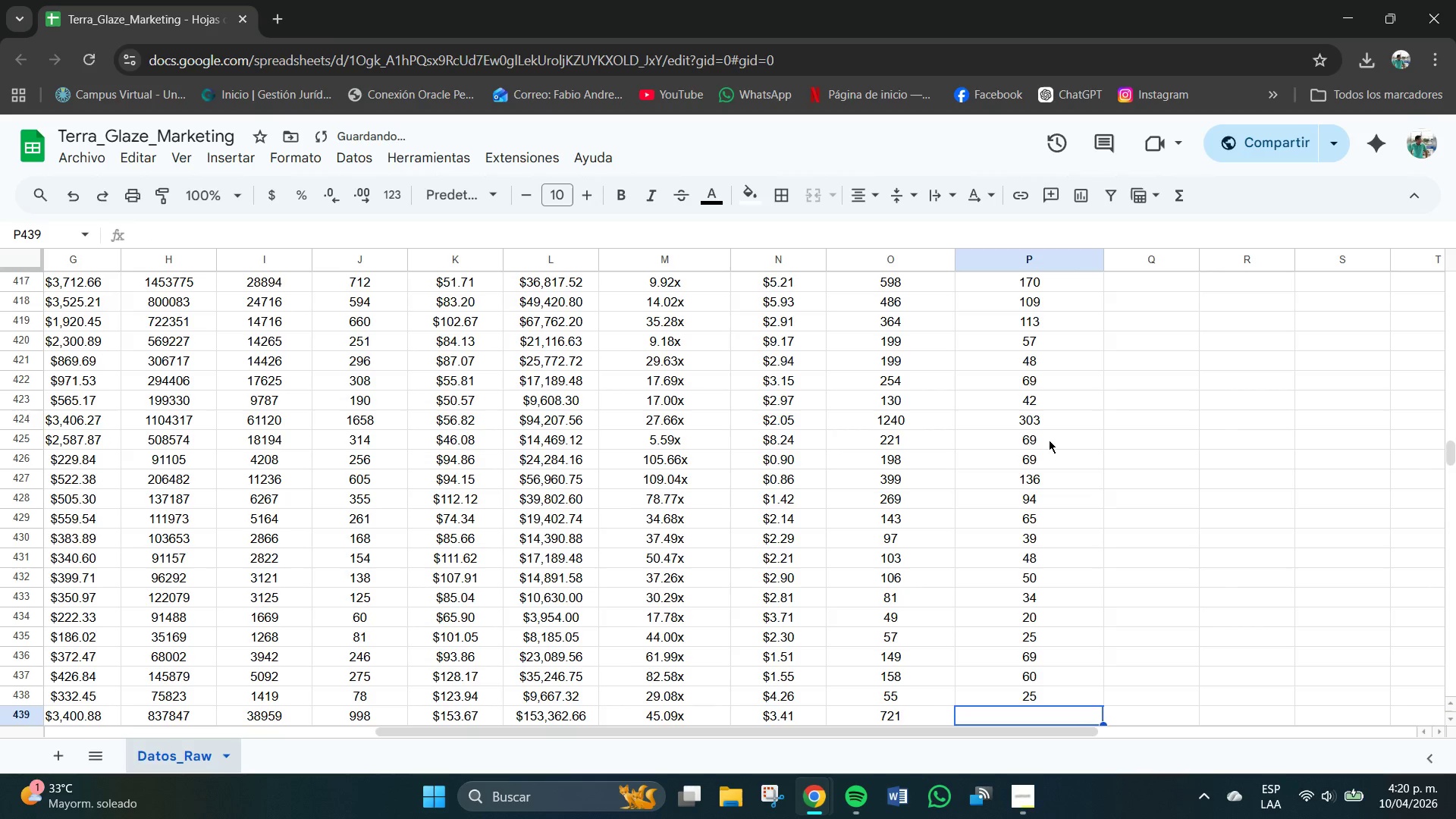 
key(Numpad2)
 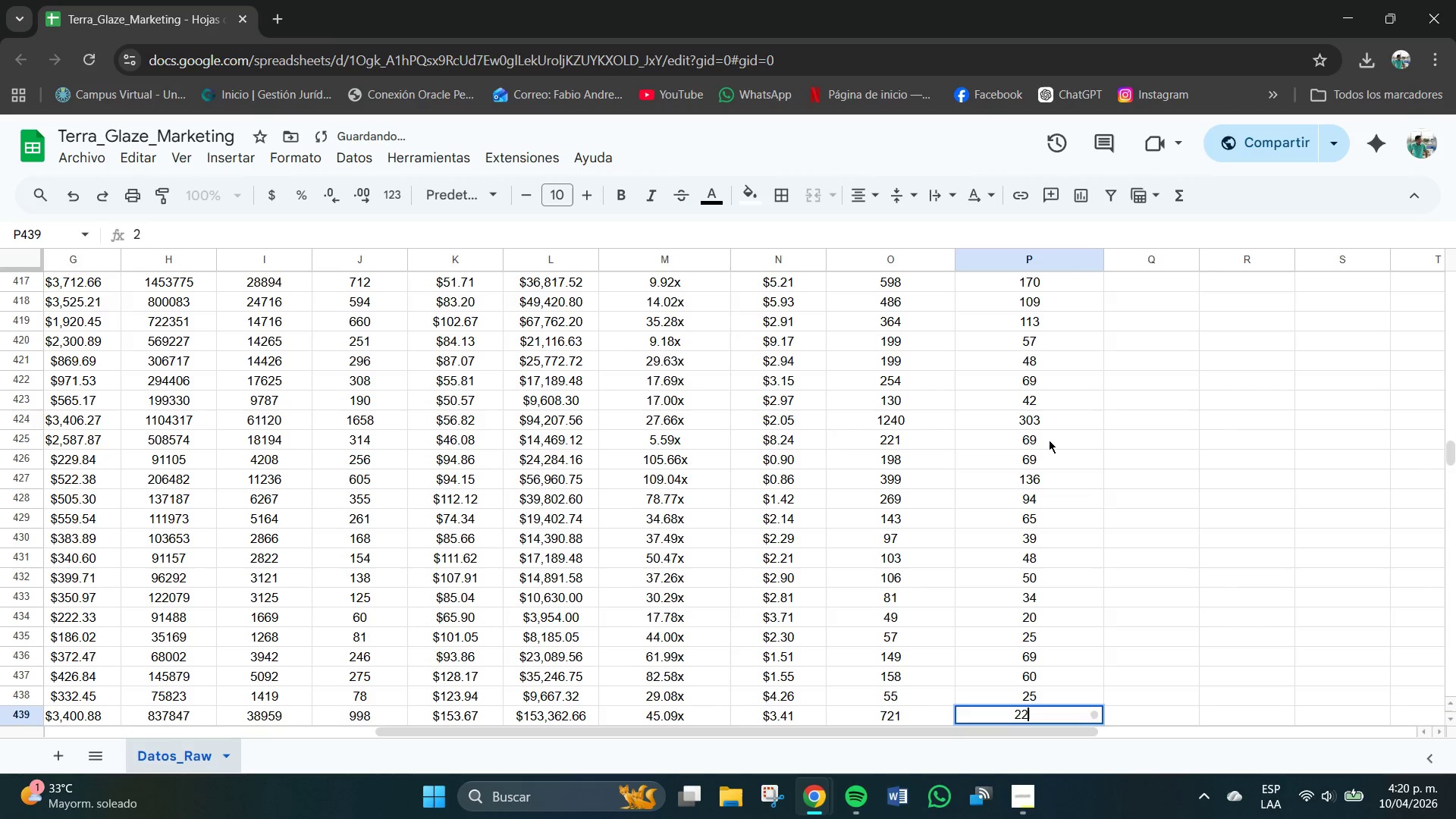 
key(Numpad2)
 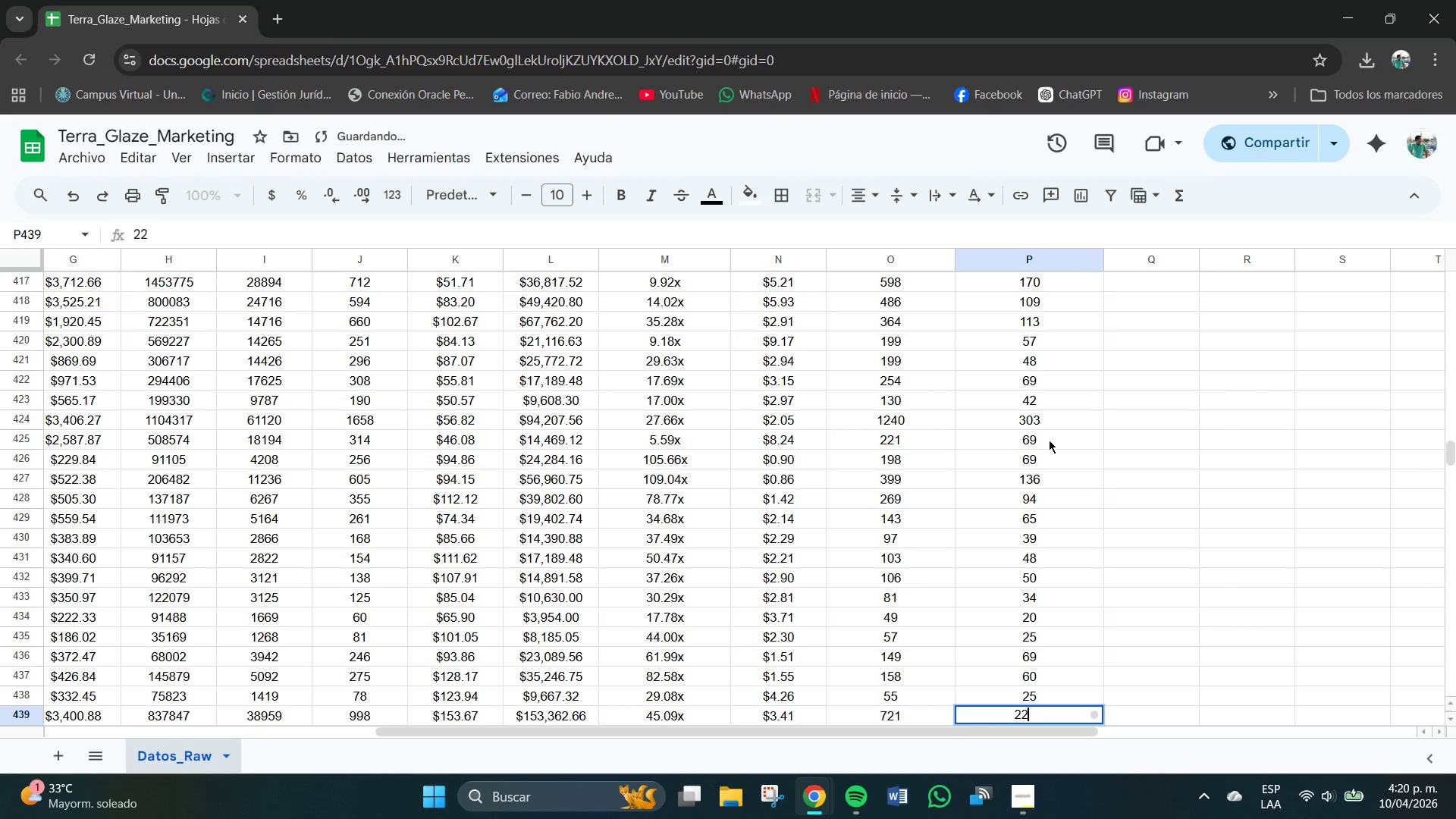 
key(Numpad1)
 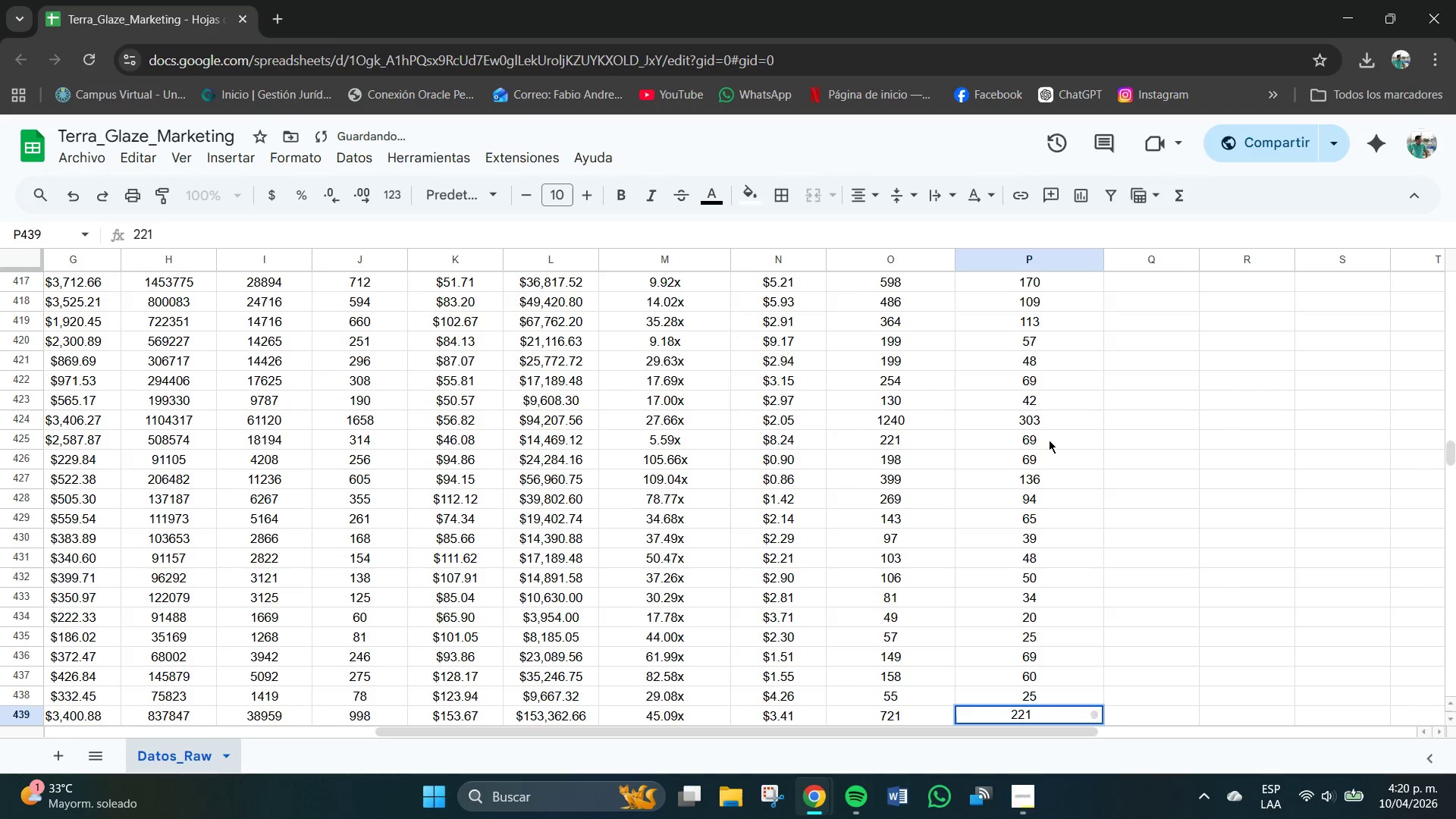 
key(NumpadEnter)
 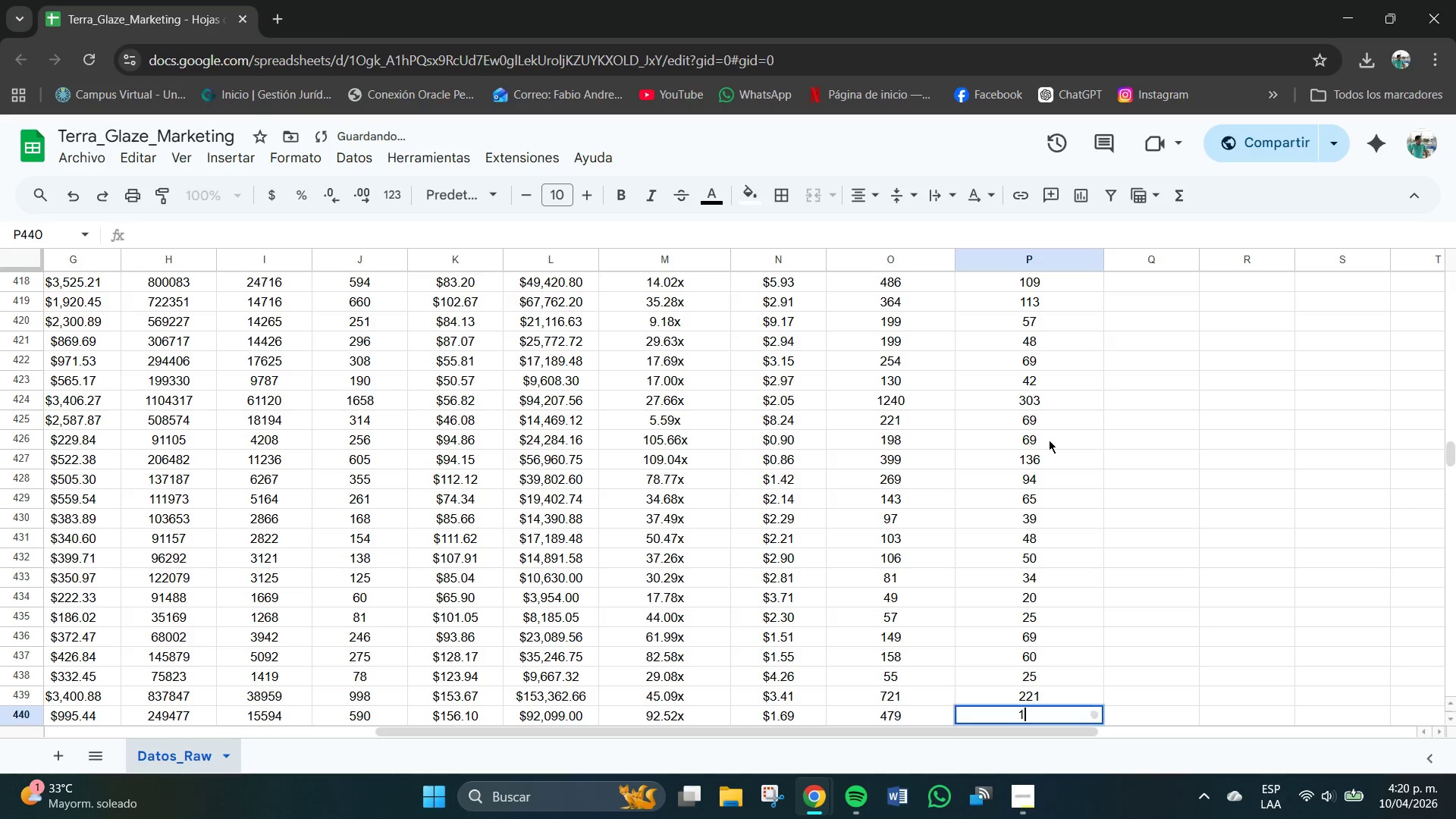 
key(Numpad1)
 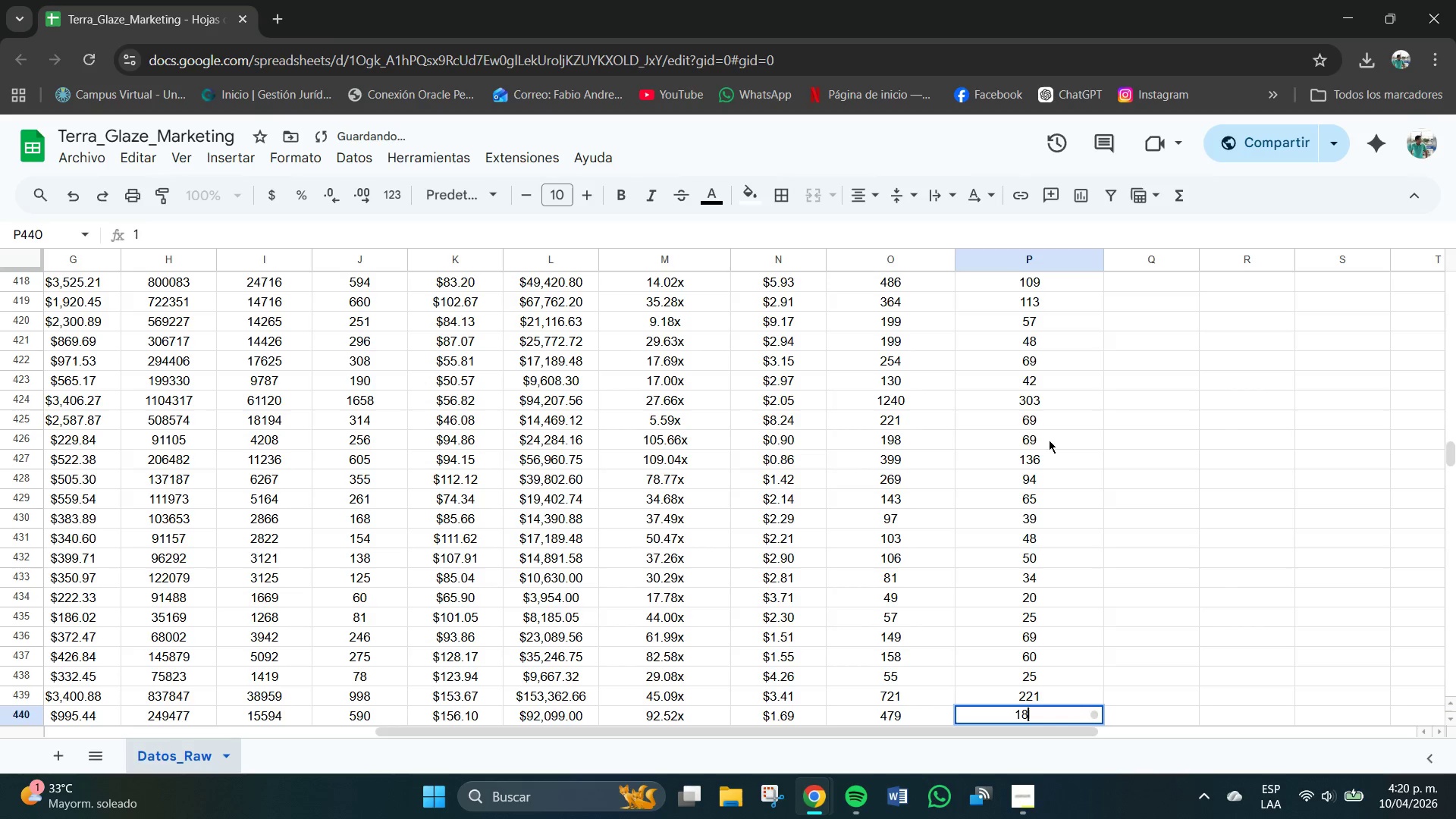 
key(Numpad8)
 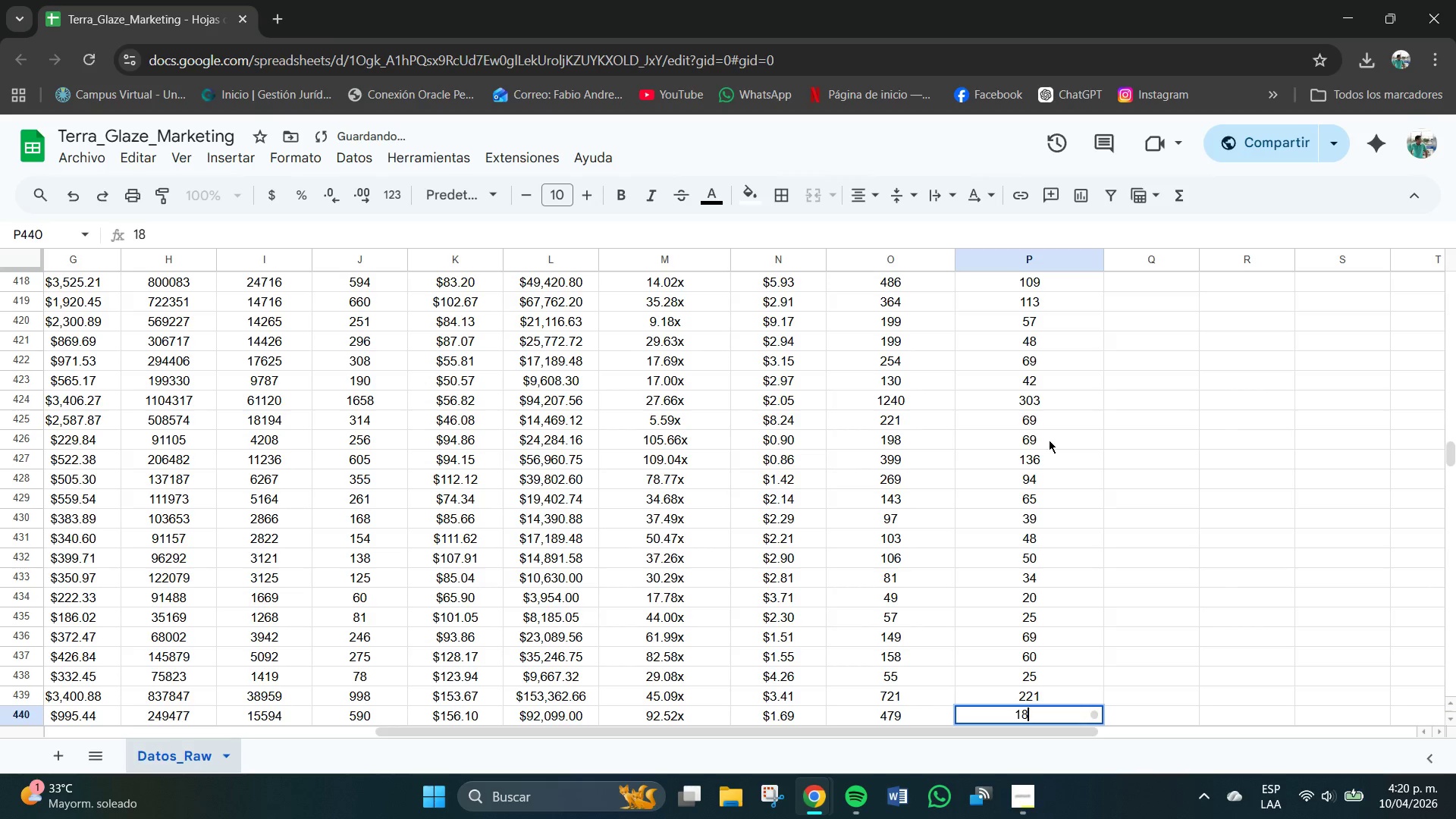 
key(Numpad3)
 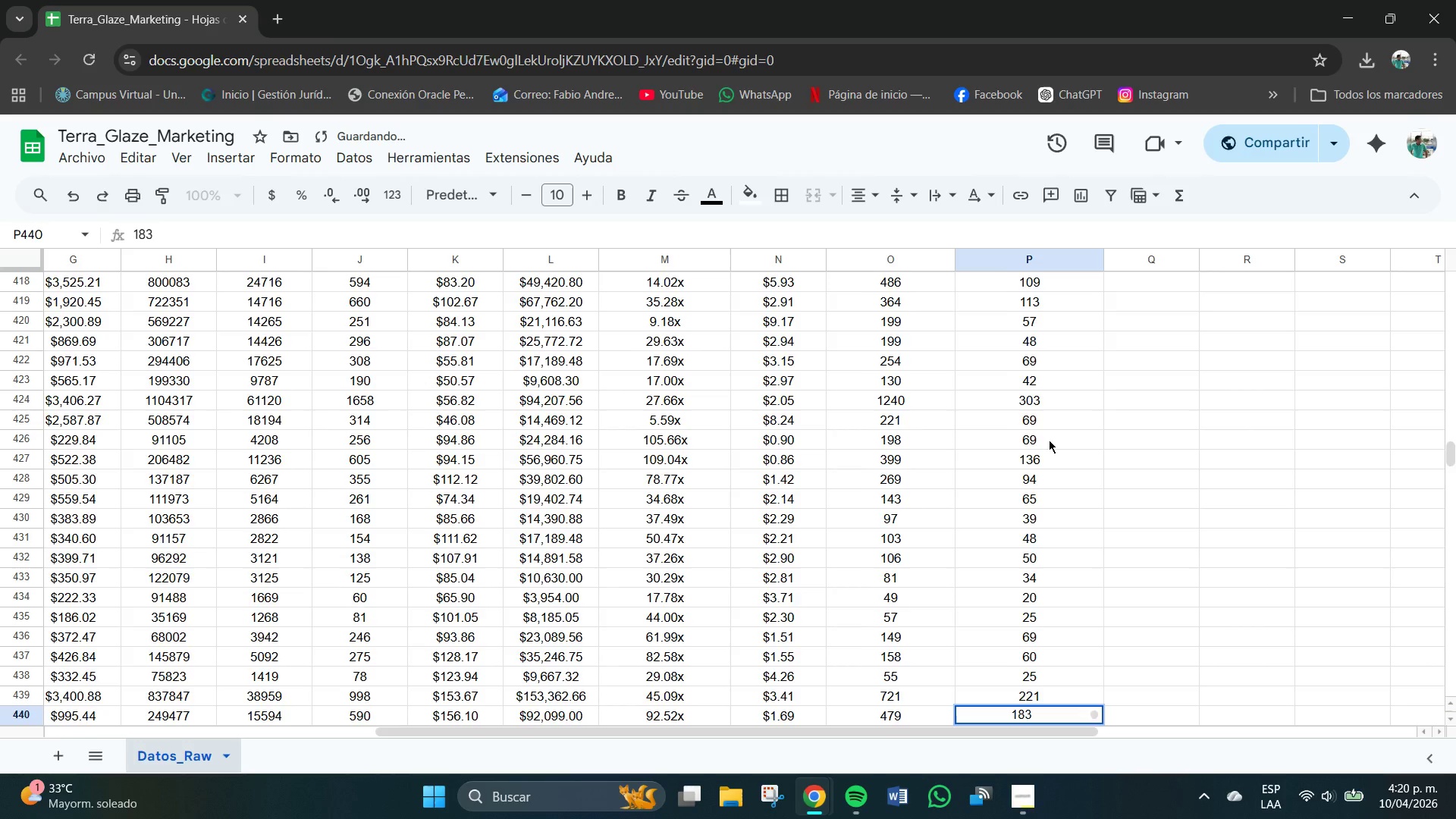 
key(NumpadEnter)
 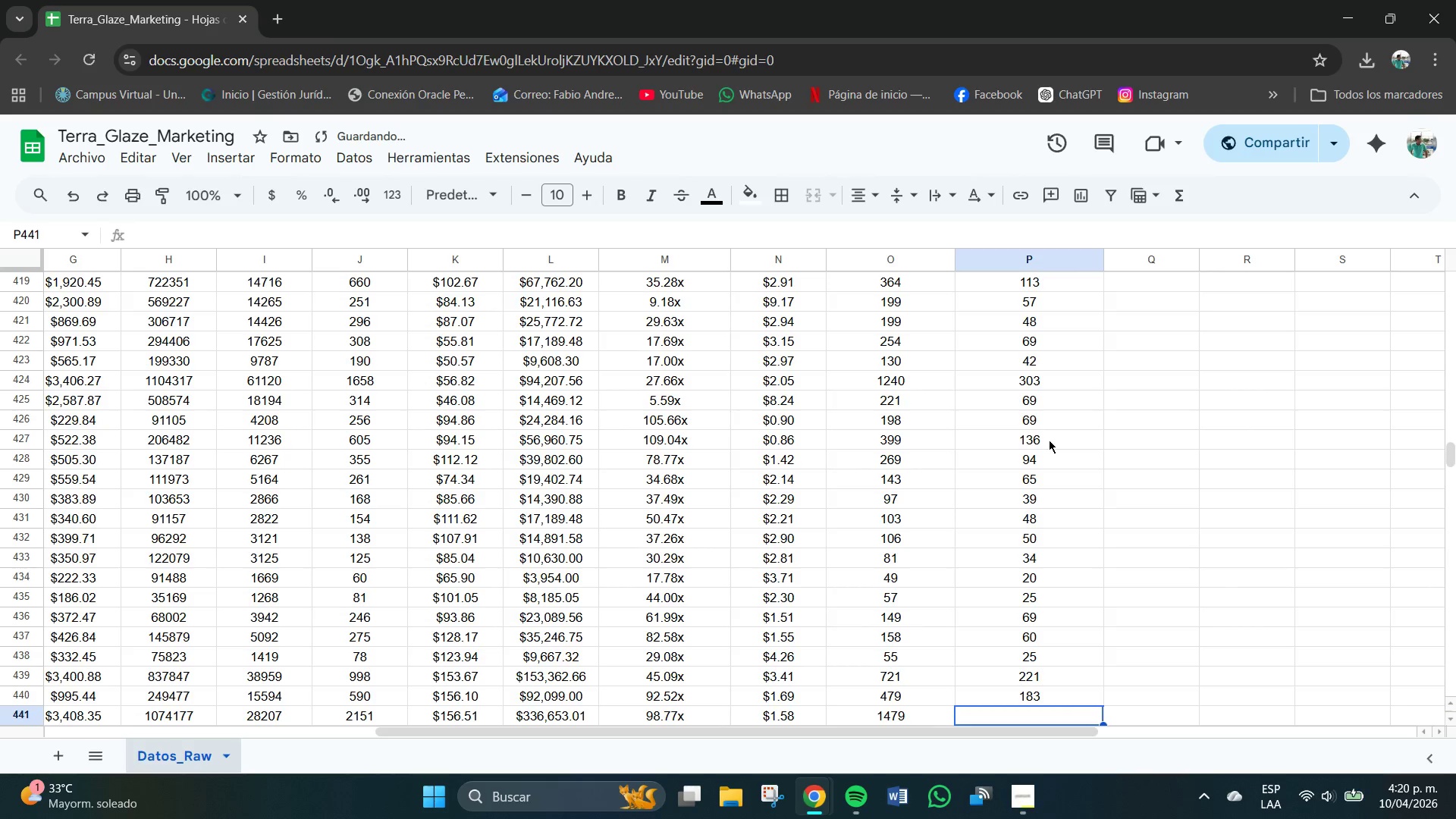 
key(Numpad4)
 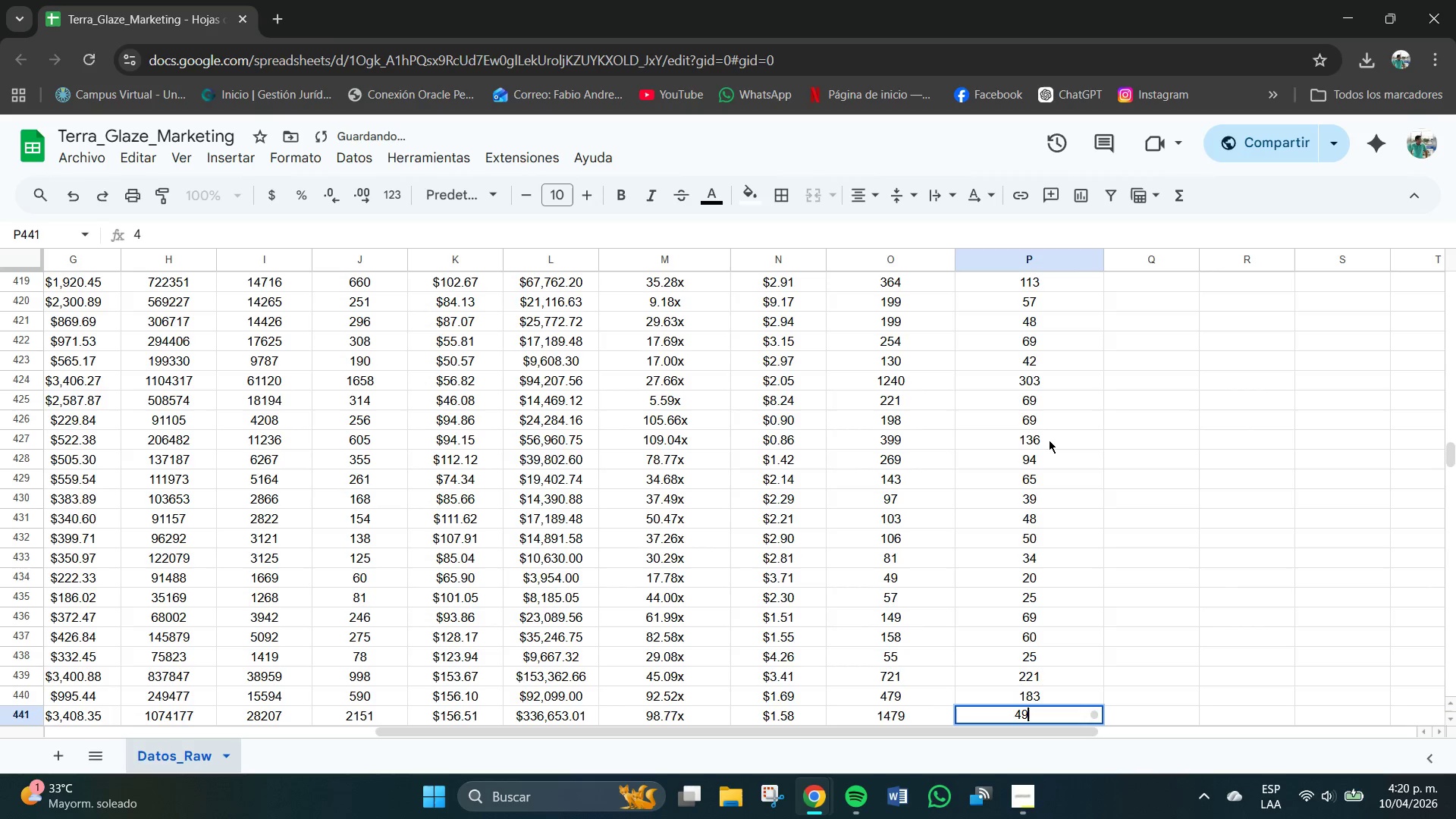 
key(Numpad9)
 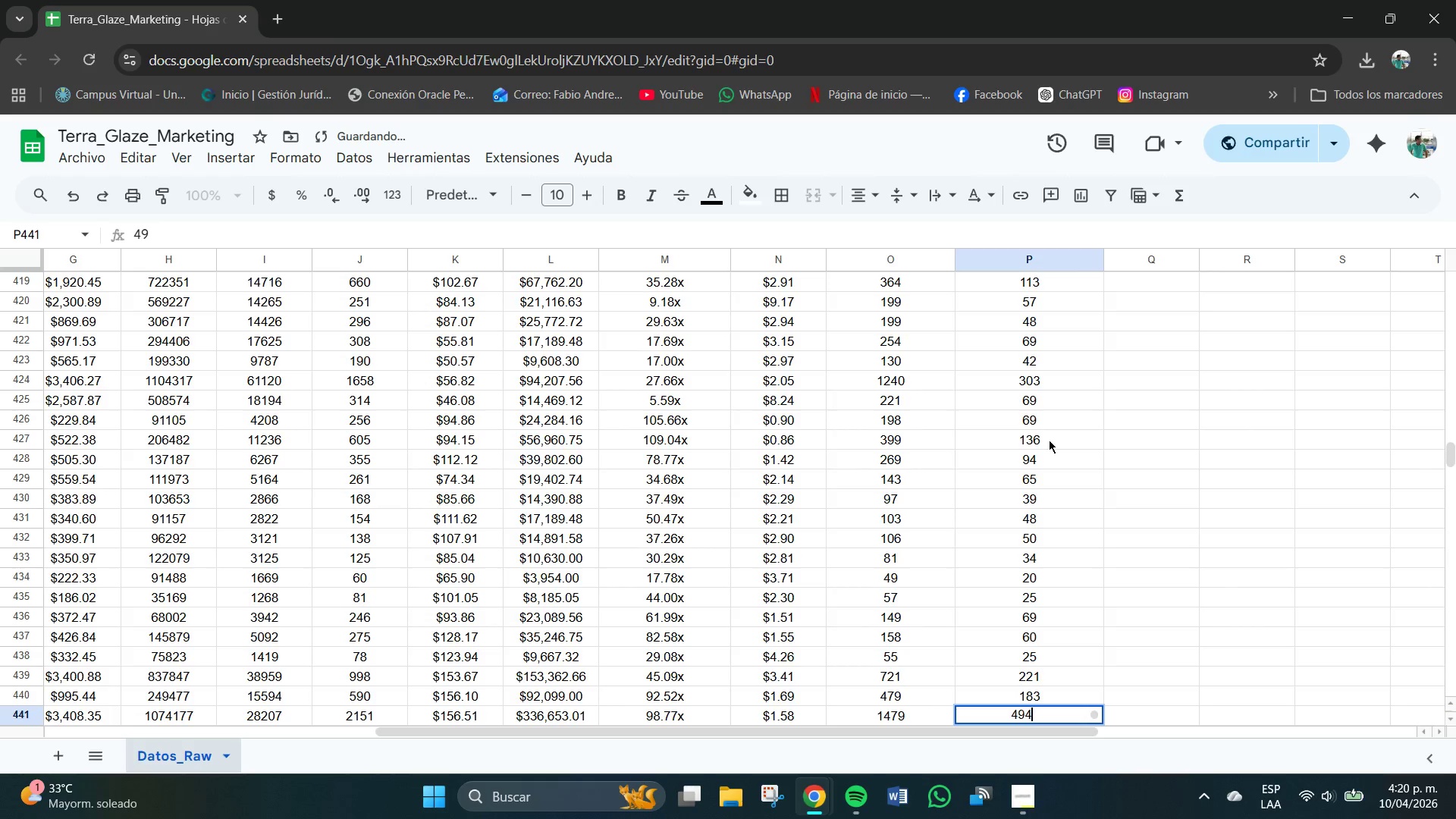 
key(Numpad4)
 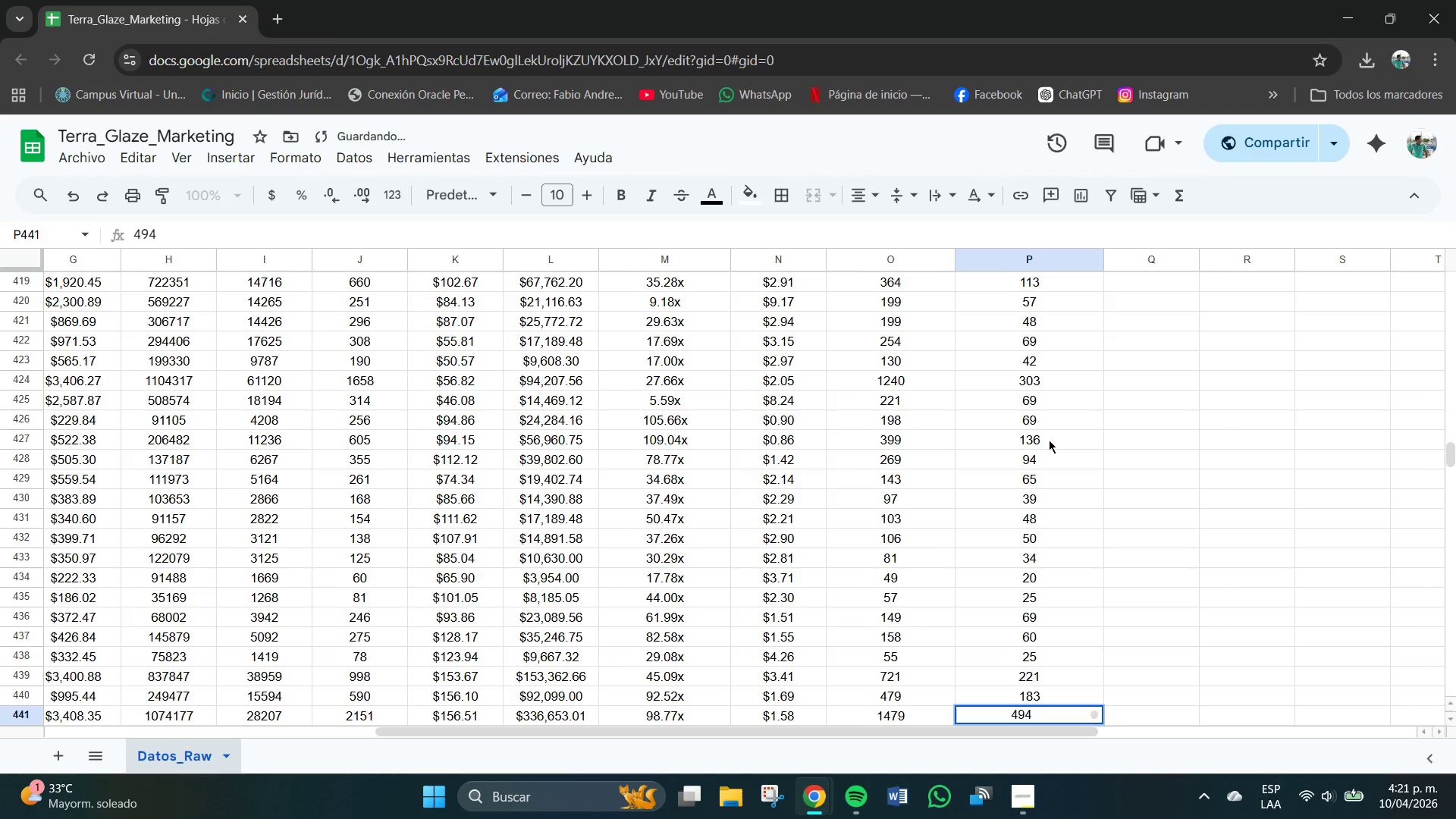 
key(NumpadEnter)
 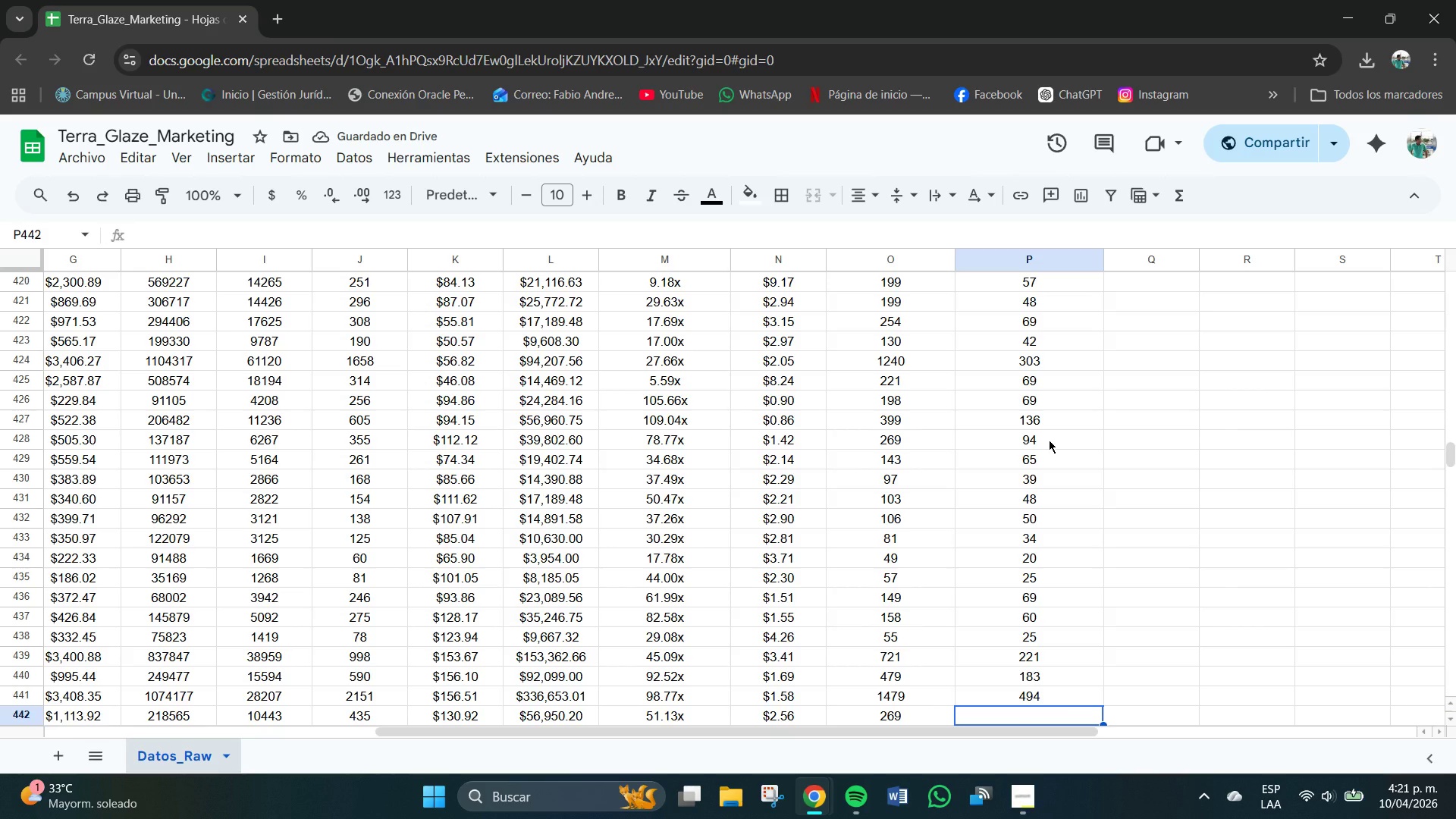 
wait(5.83)
 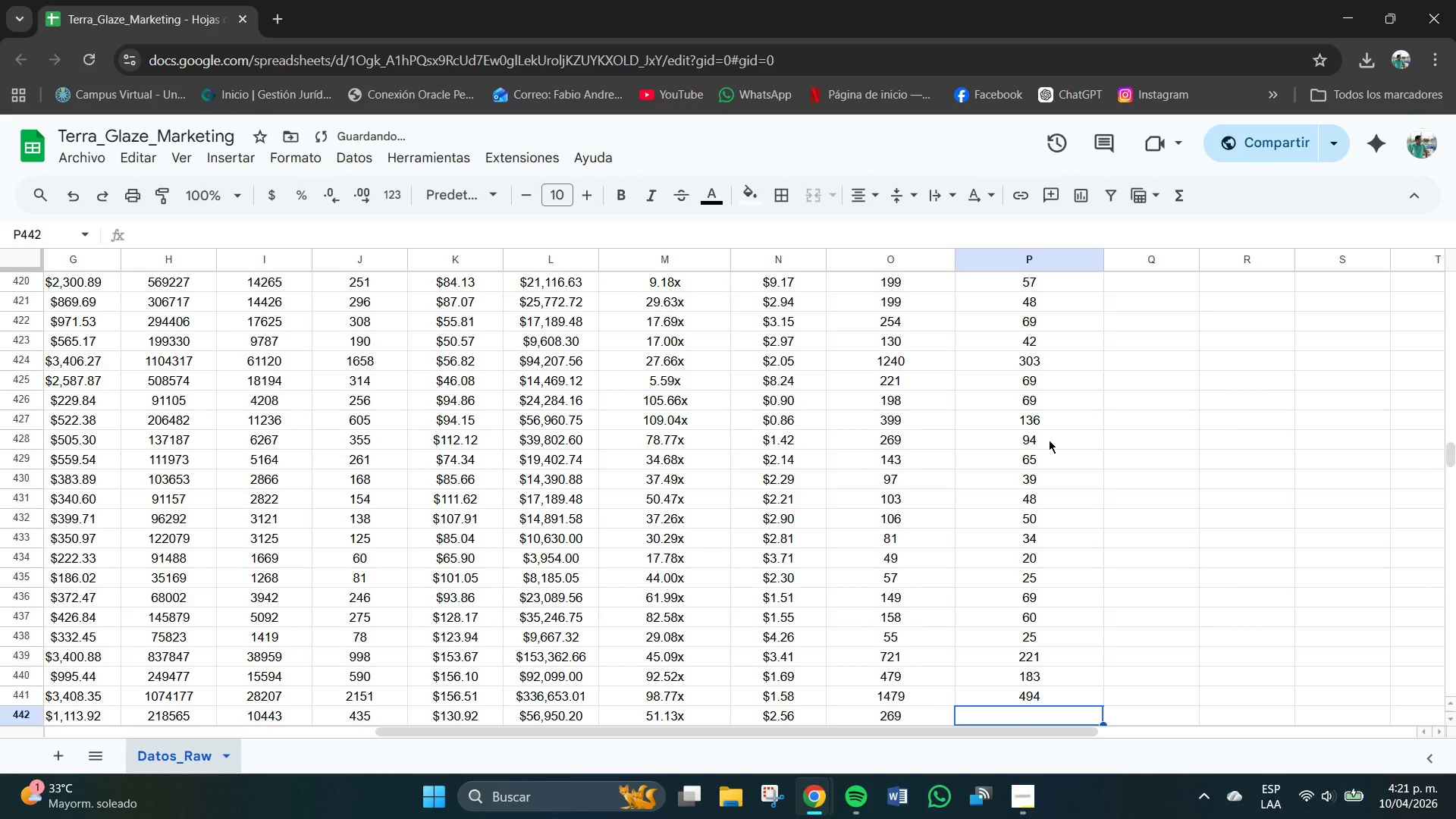 
key(Numpad8)
 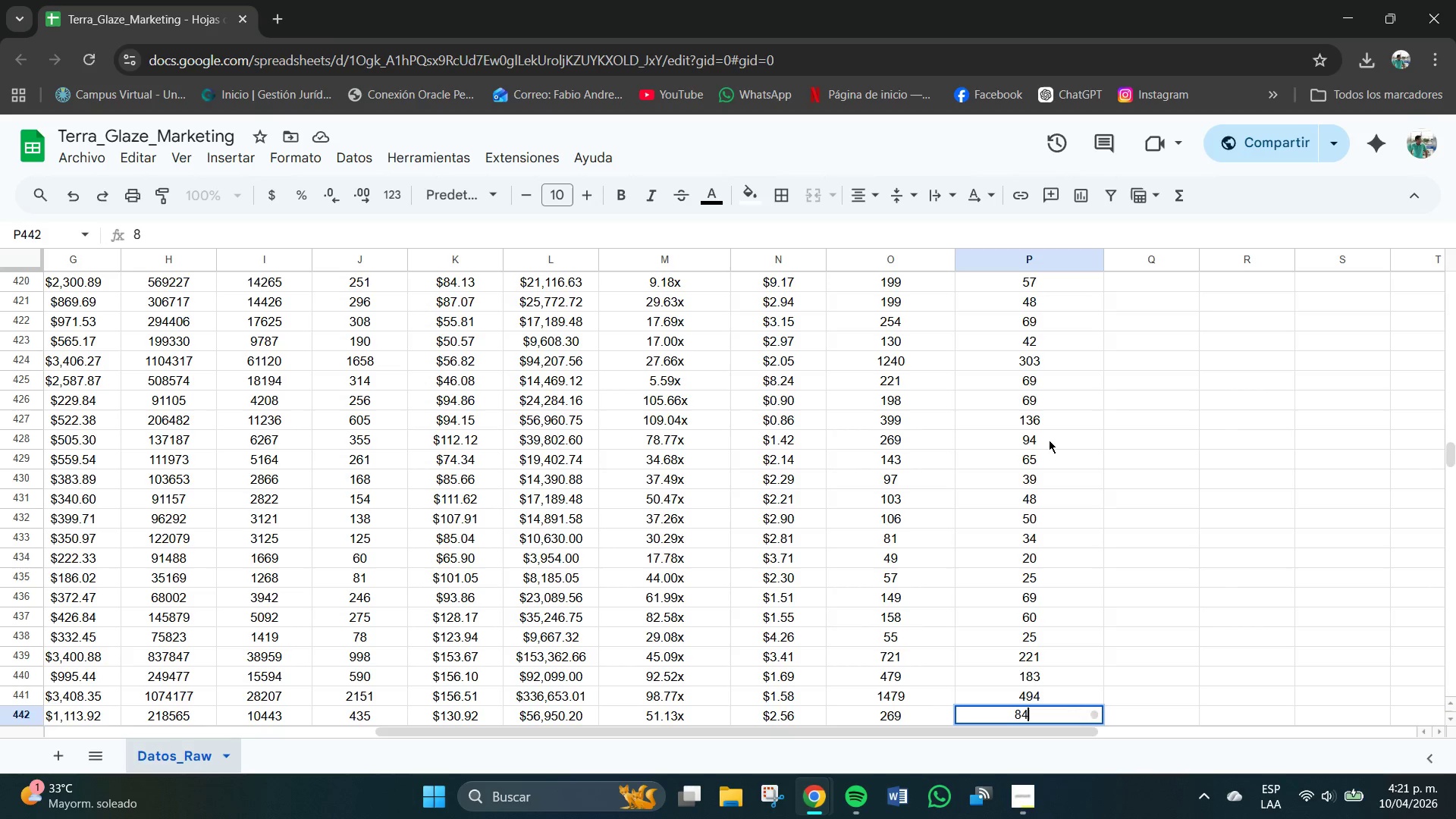 
key(Numpad4)
 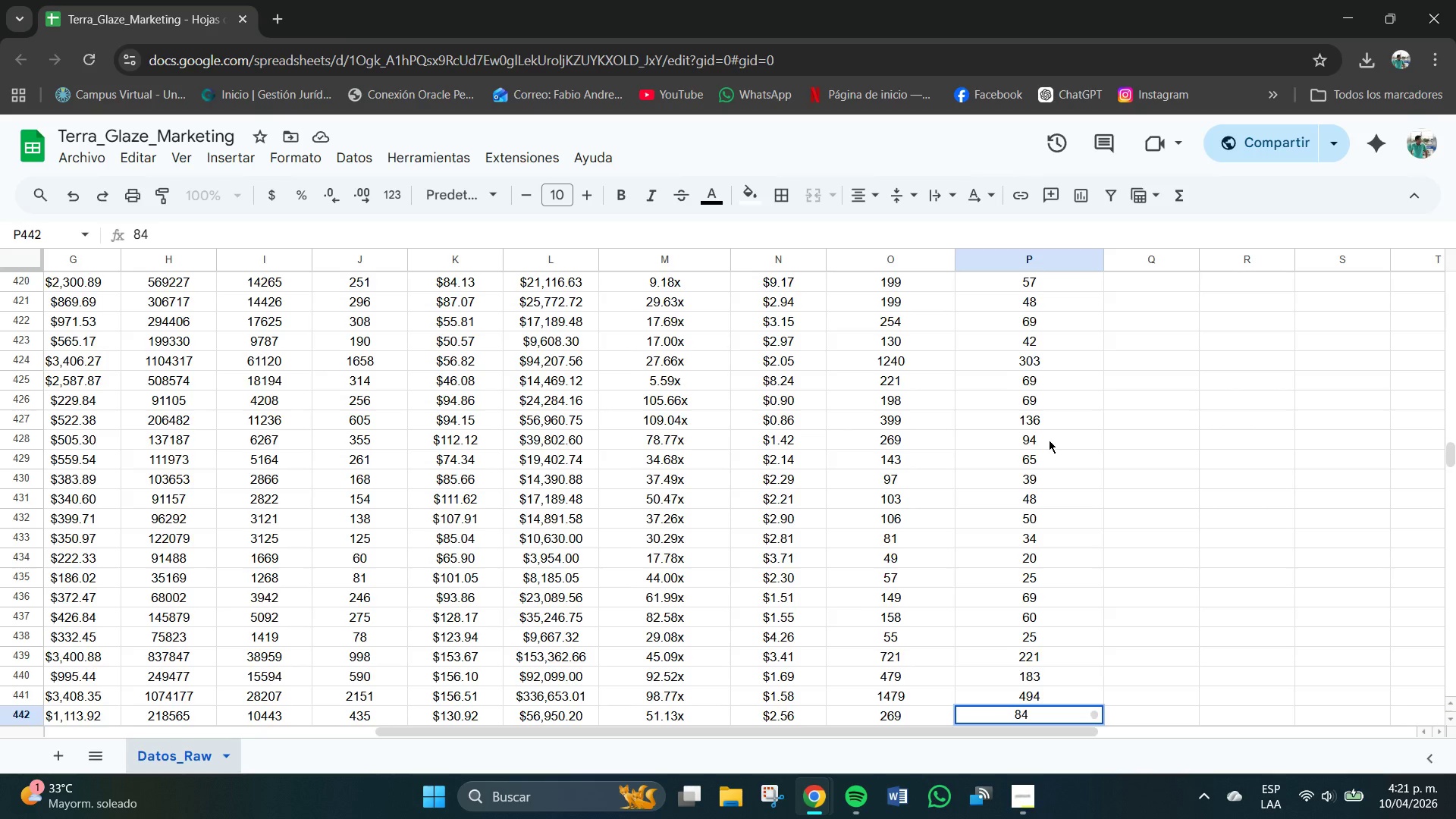 
key(NumpadEnter)
 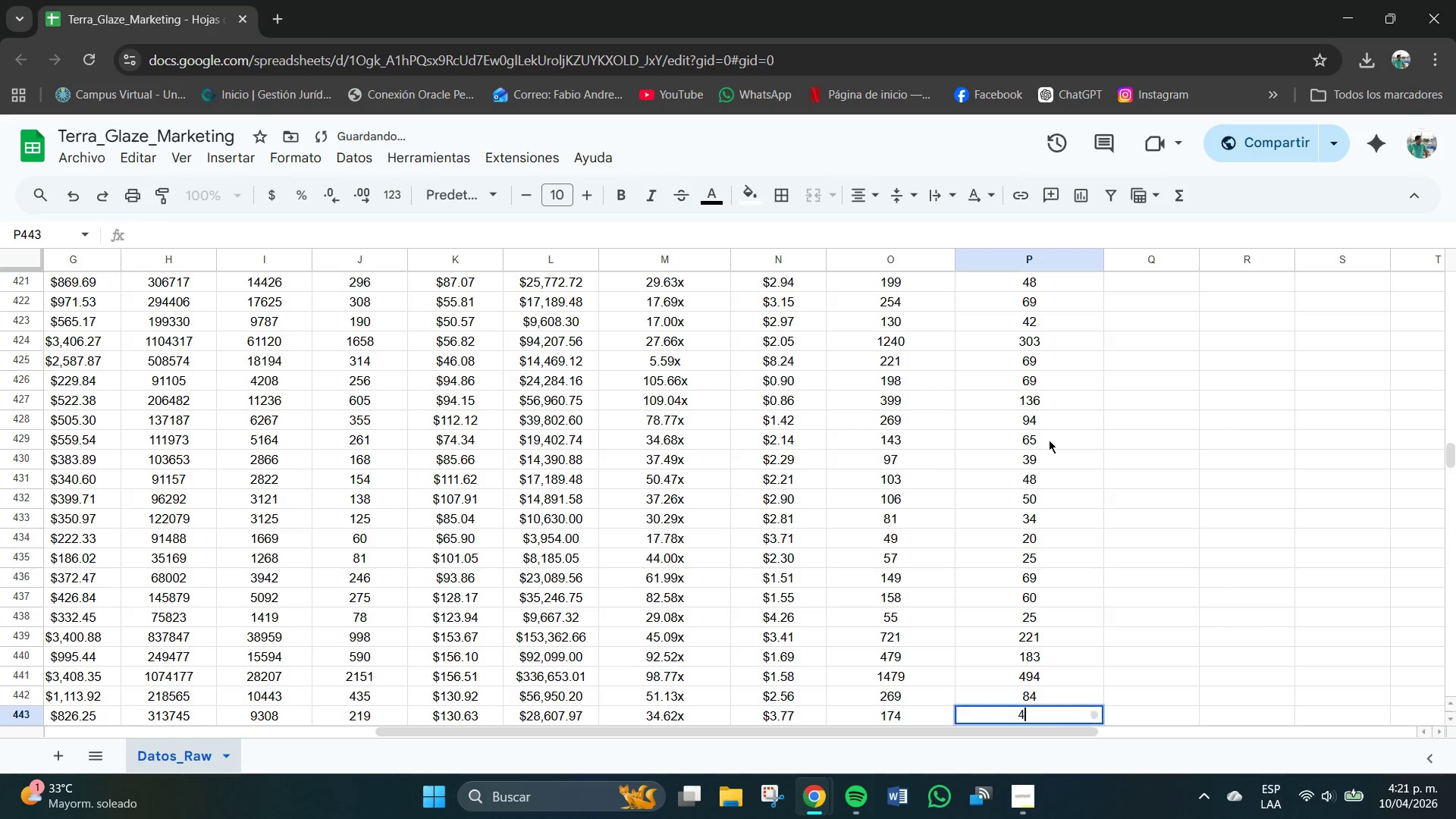 
key(Numpad4)
 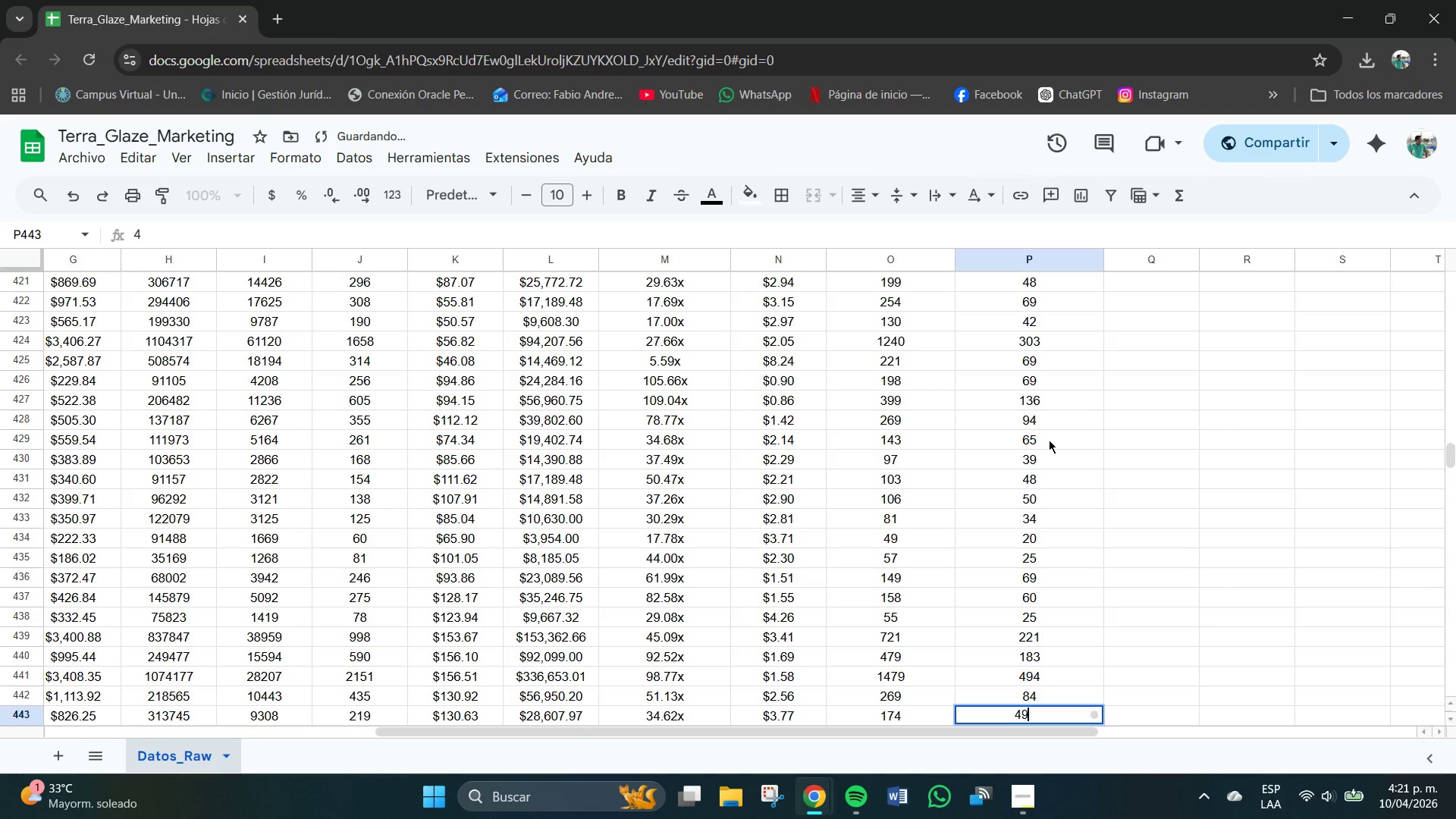 
key(Numpad9)
 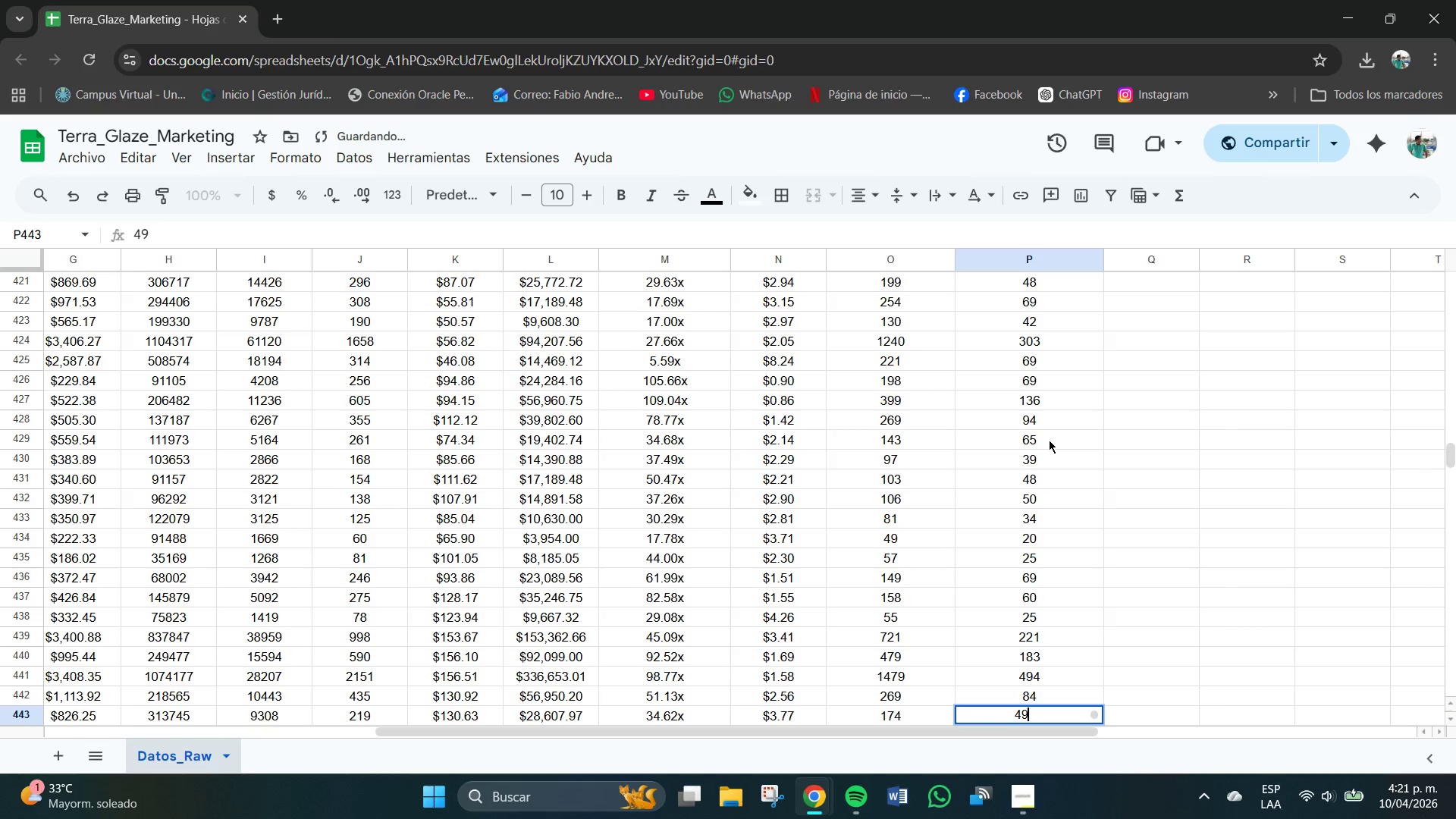 
key(NumpadEnter)
 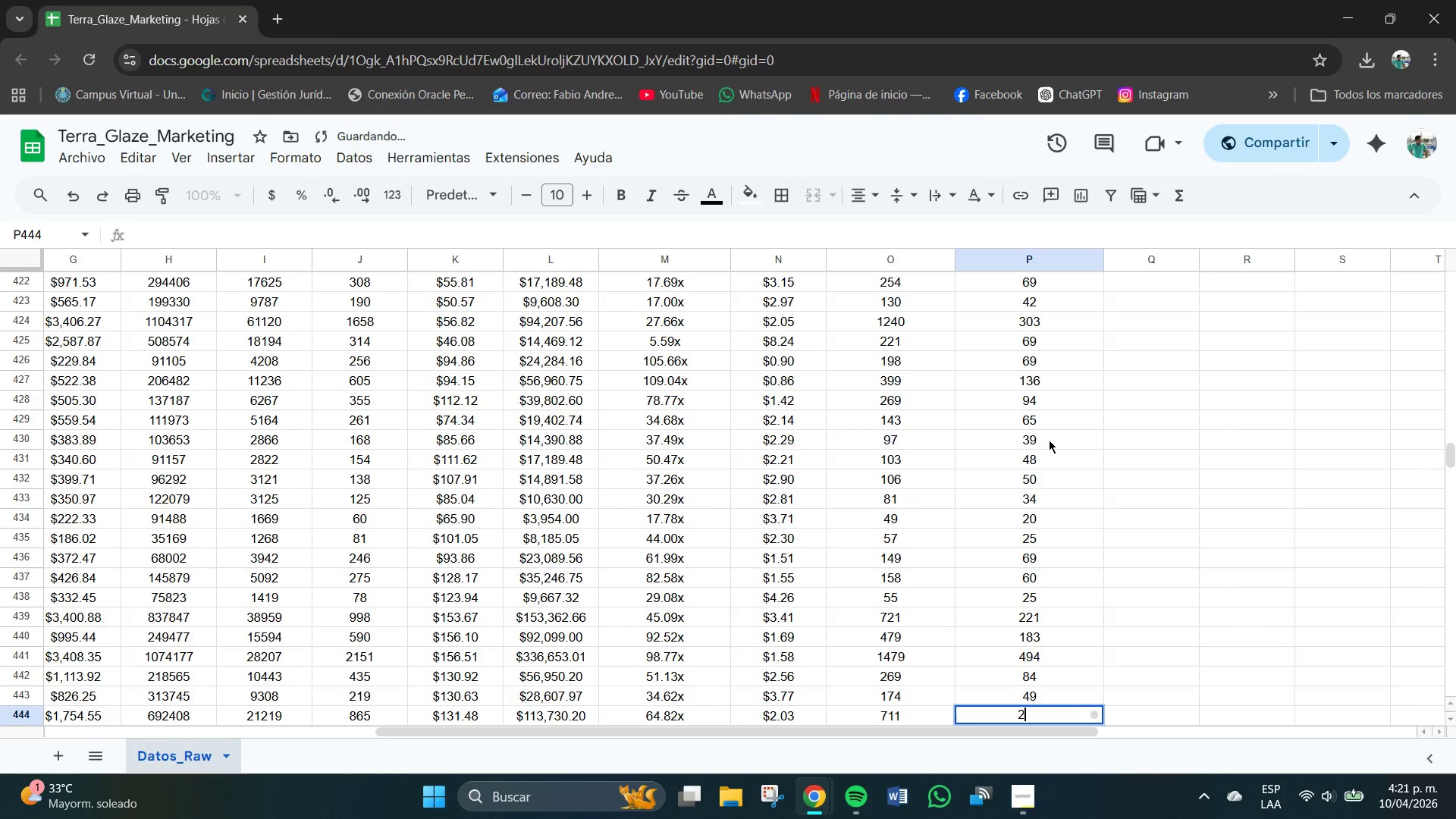 
key(Numpad2)
 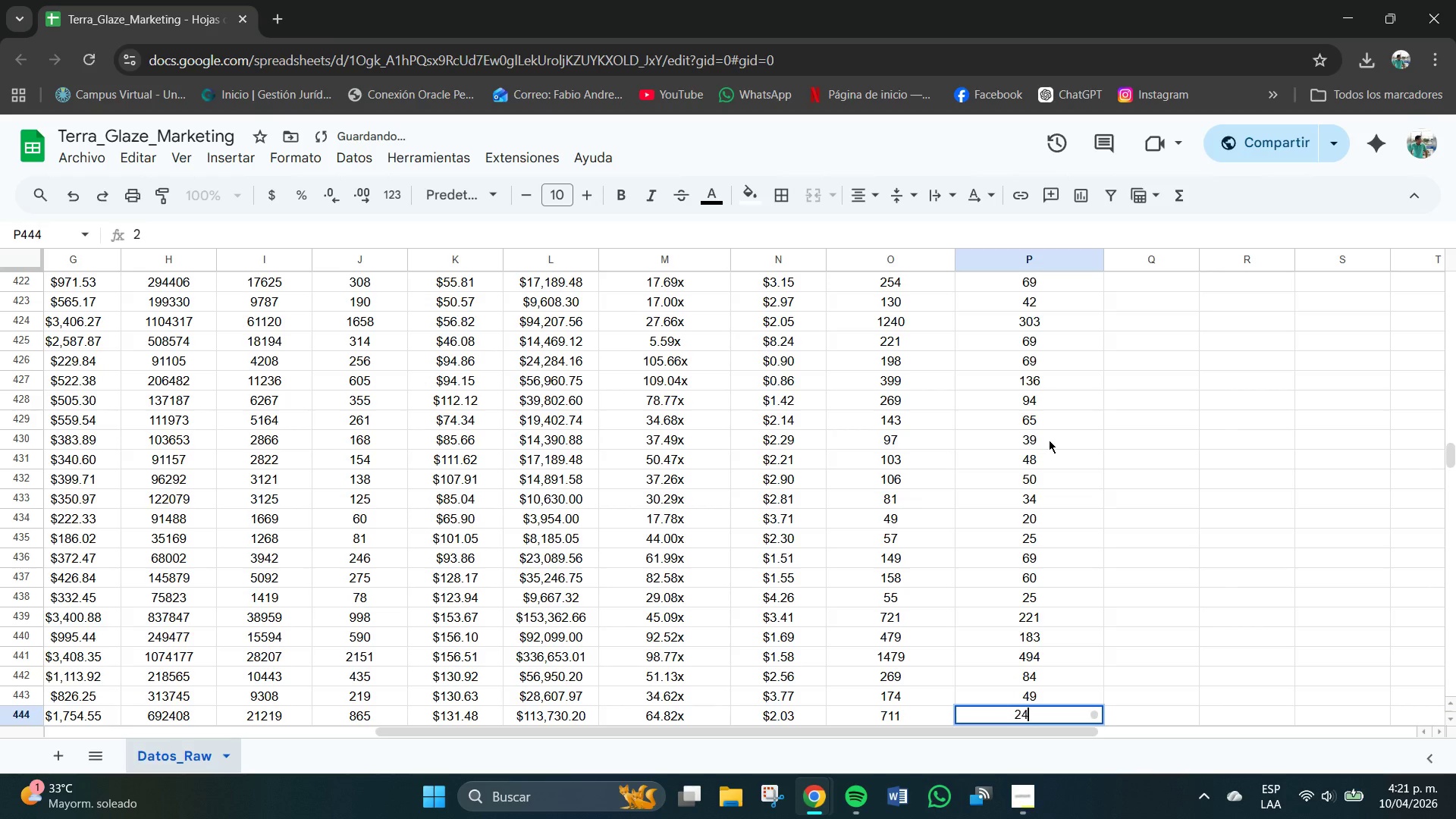 
key(Numpad4)
 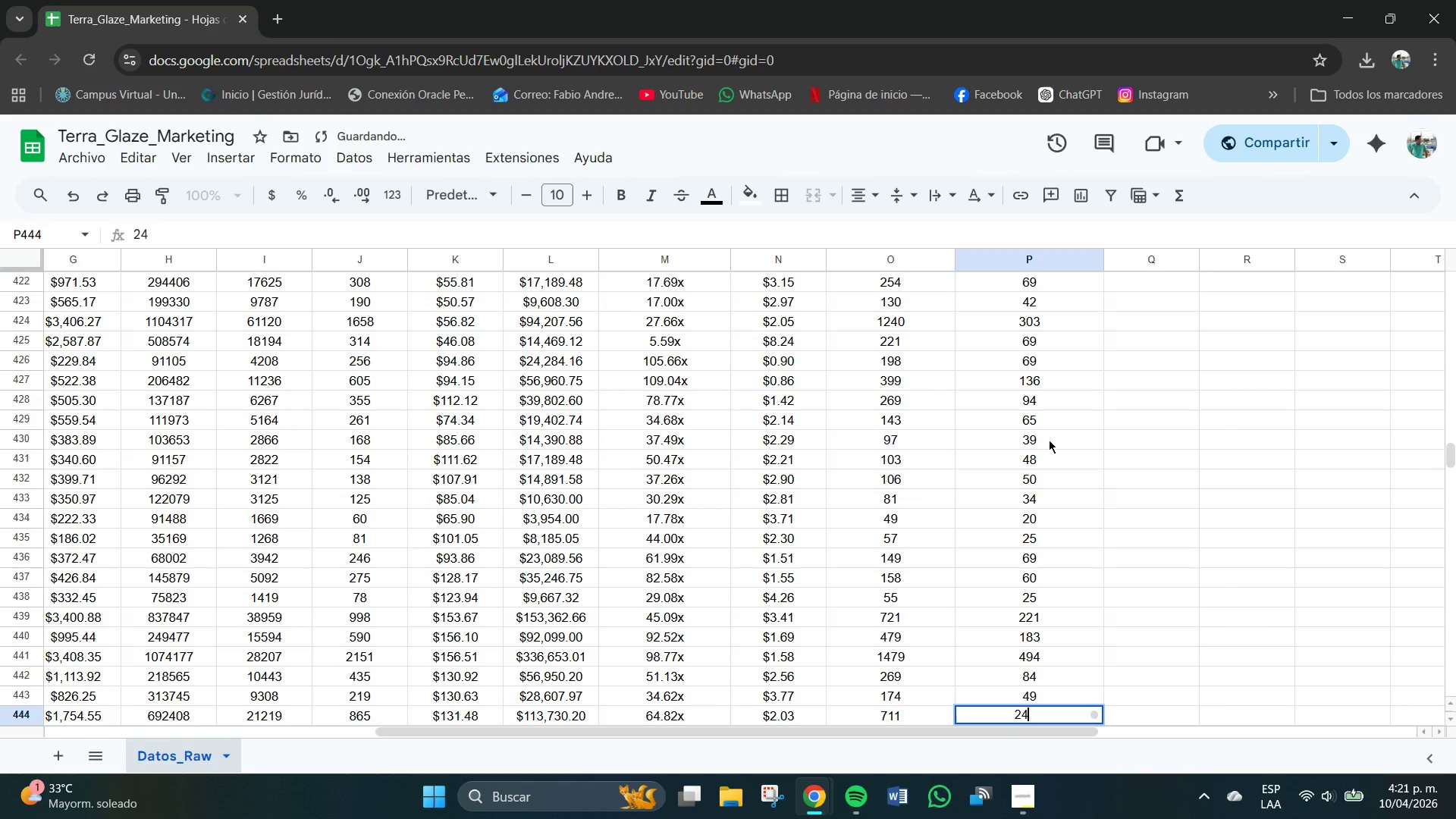 
key(Numpad1)
 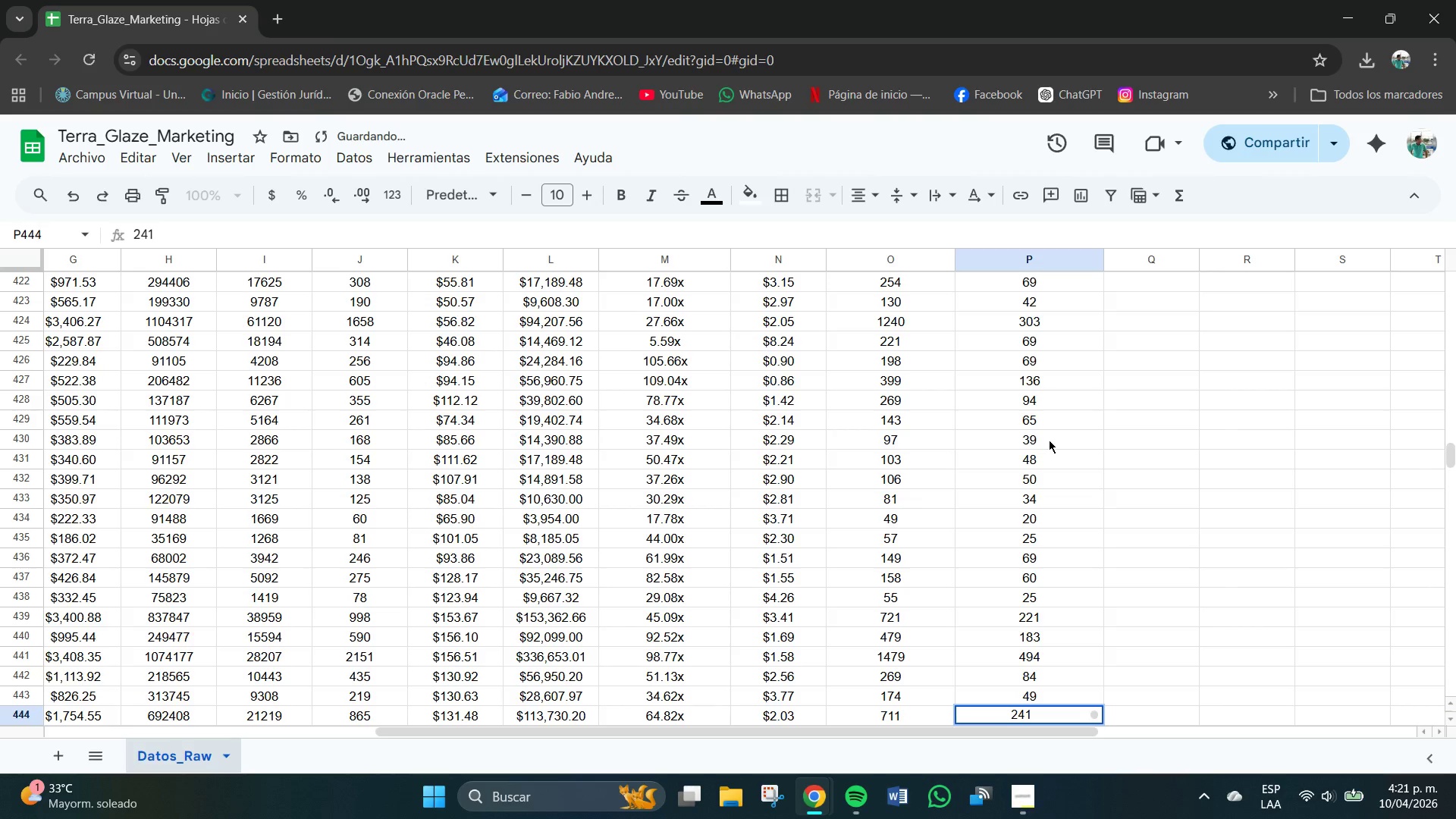 
key(NumpadEnter)
 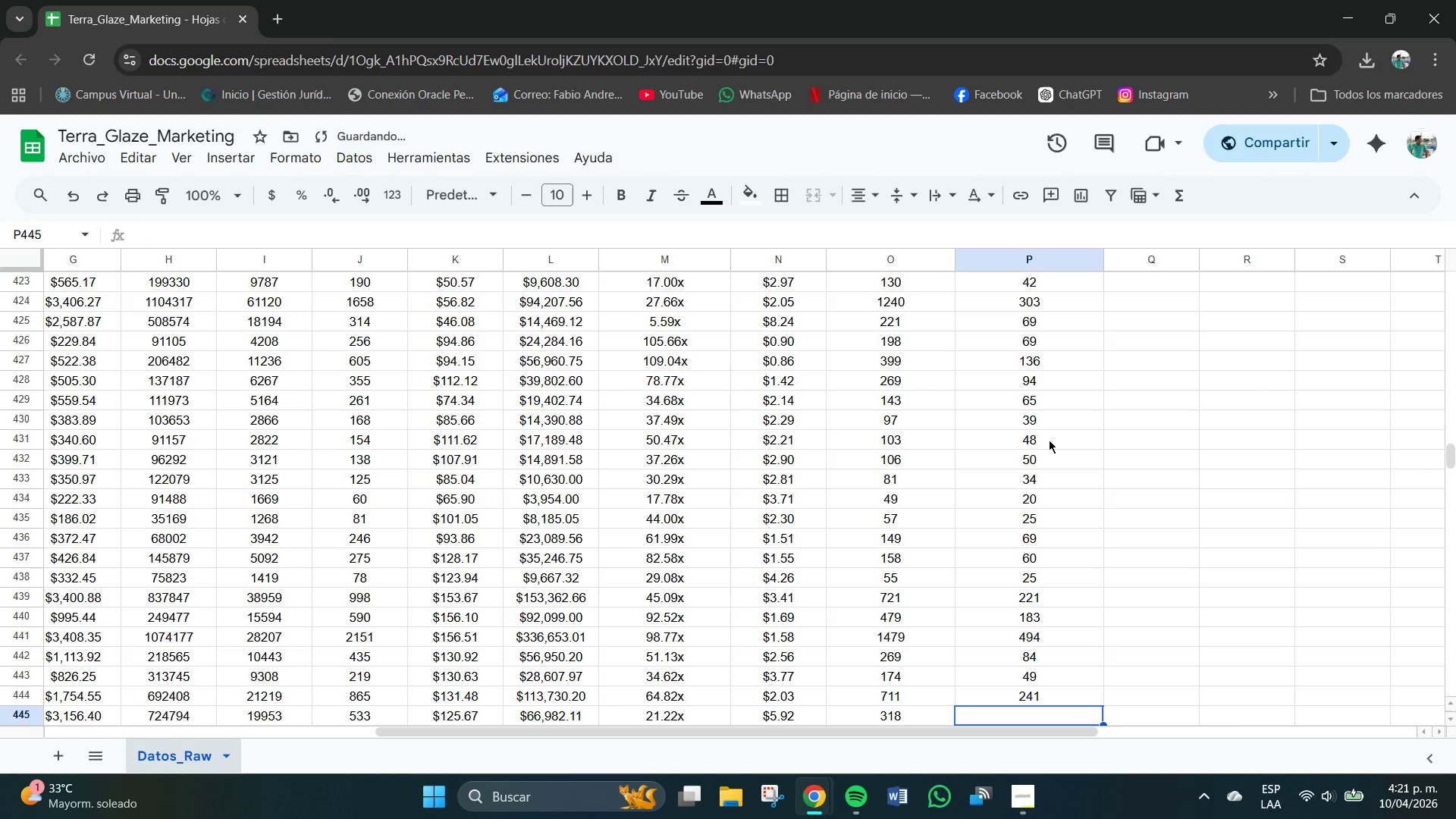 
key(Numpad9)
 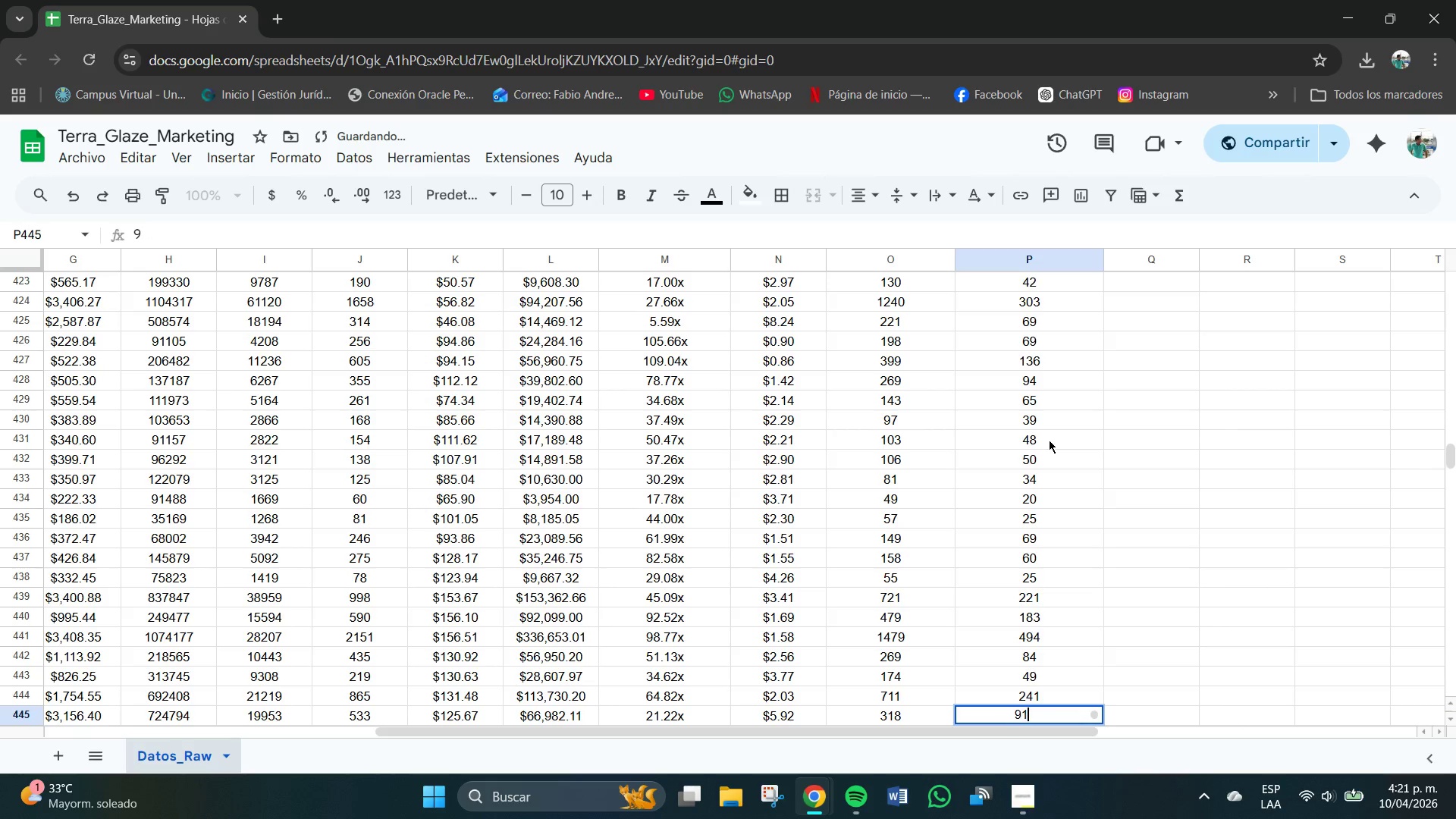 
key(Numpad1)
 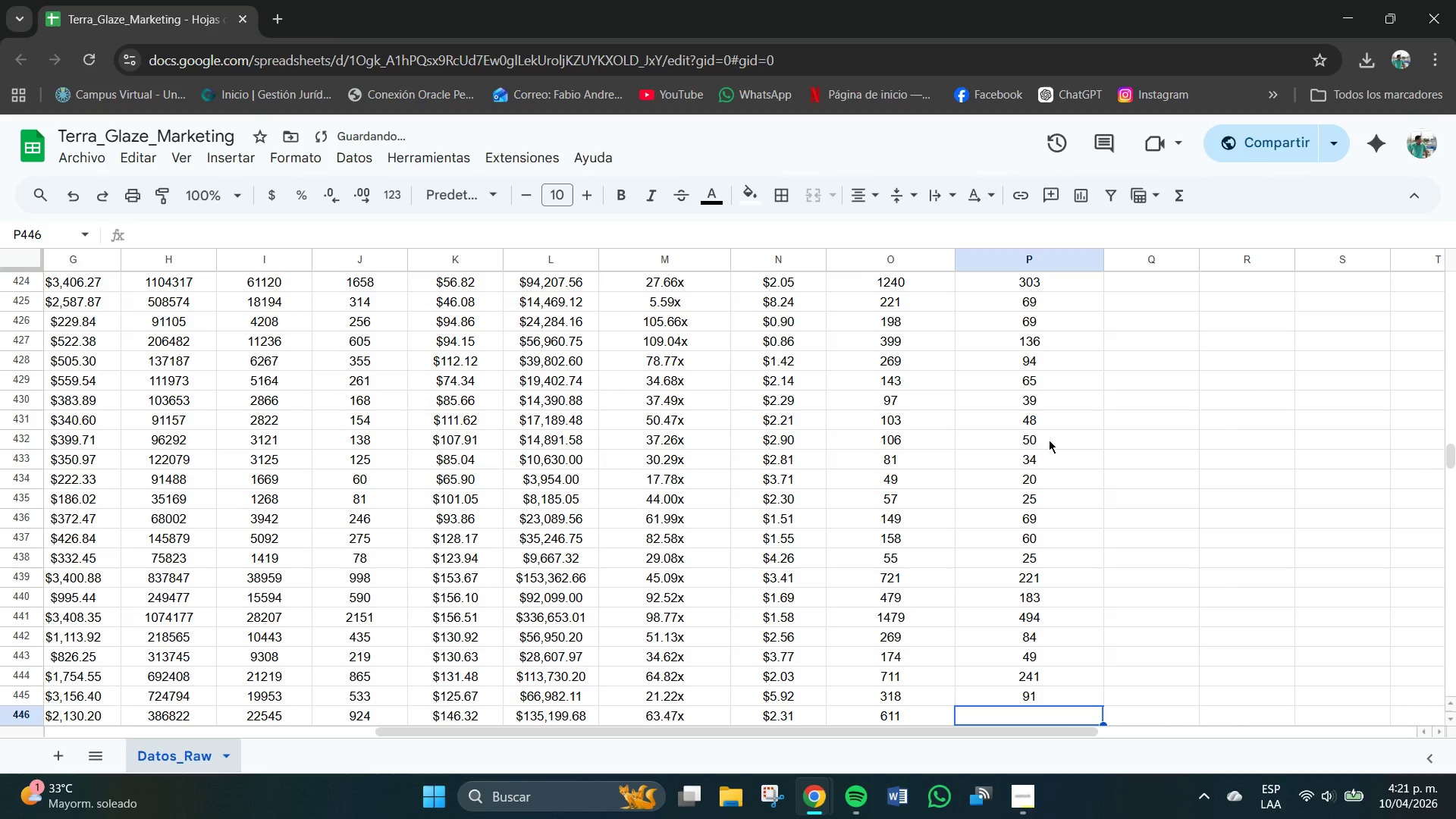 
key(NumpadEnter)
 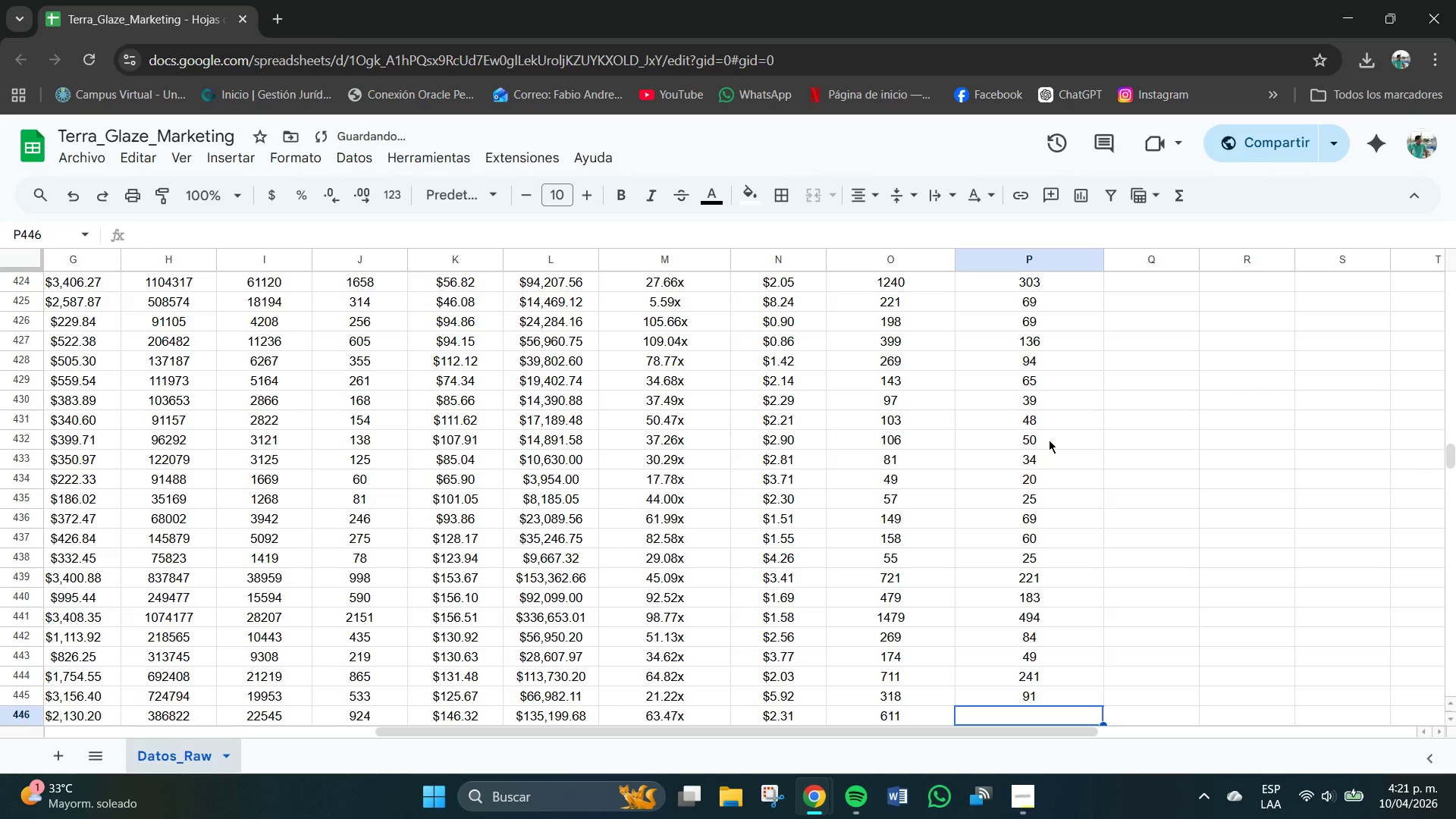 
key(Numpad1)
 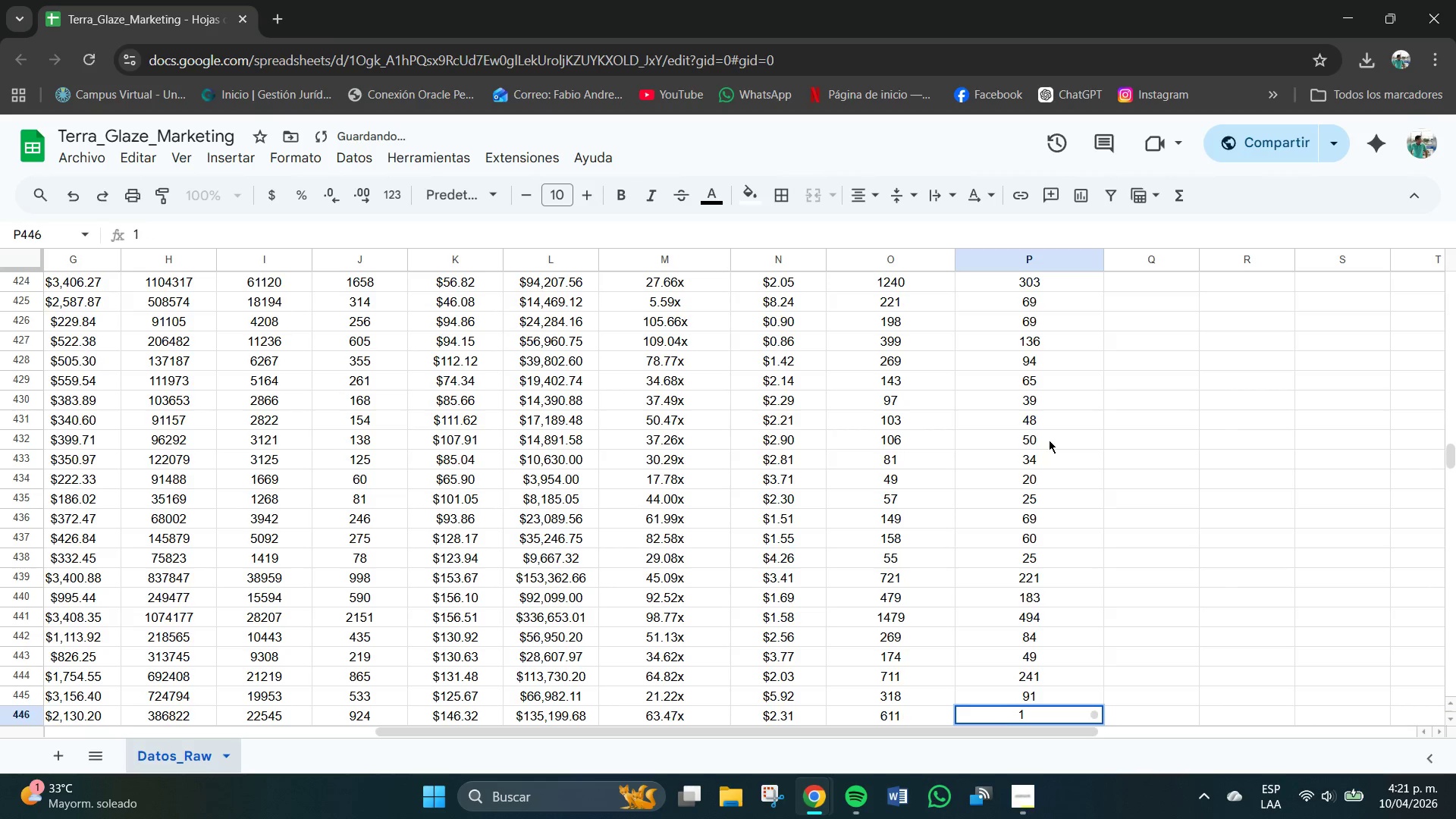 
key(Numpad9)
 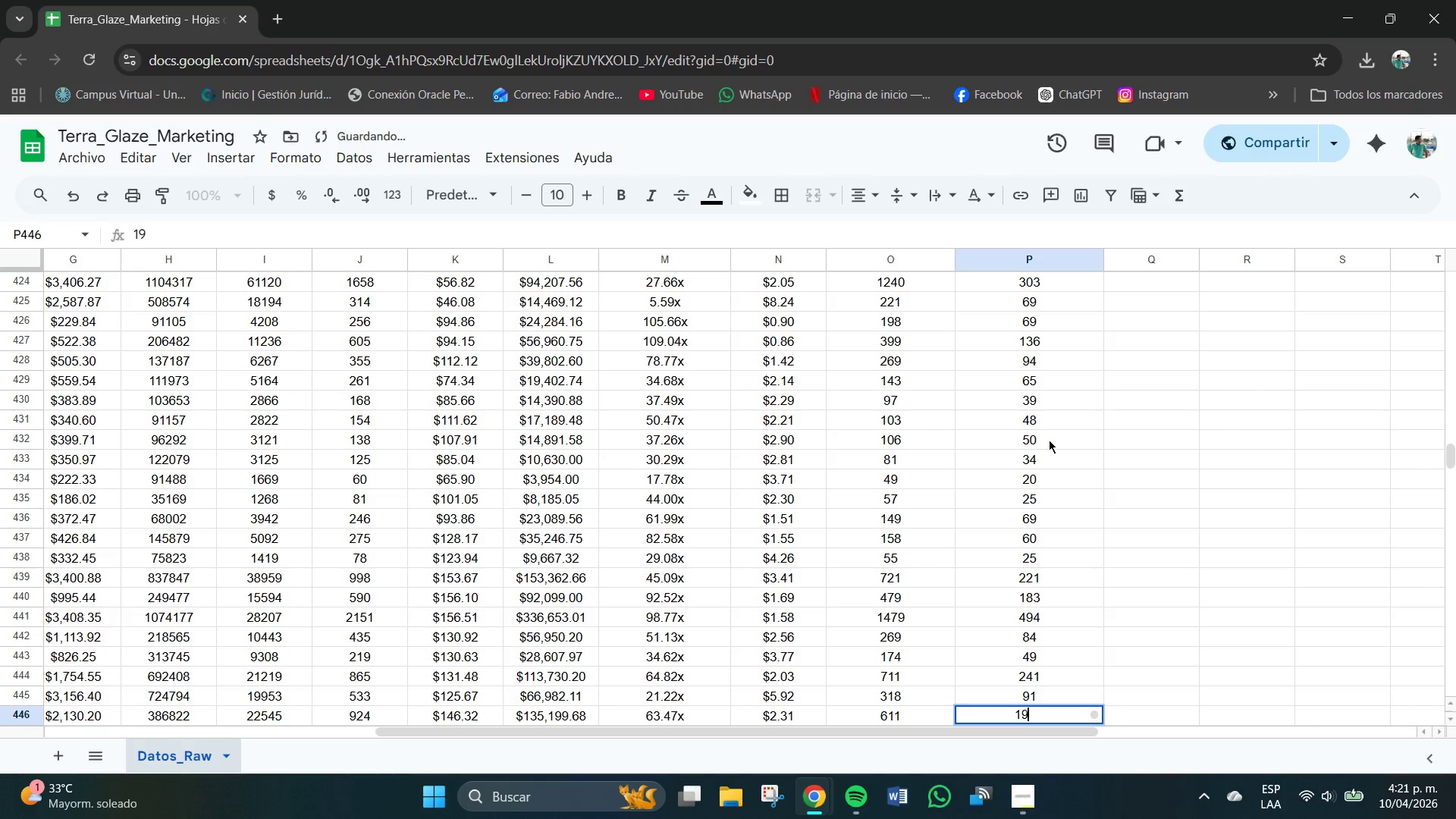 
key(Numpad2)
 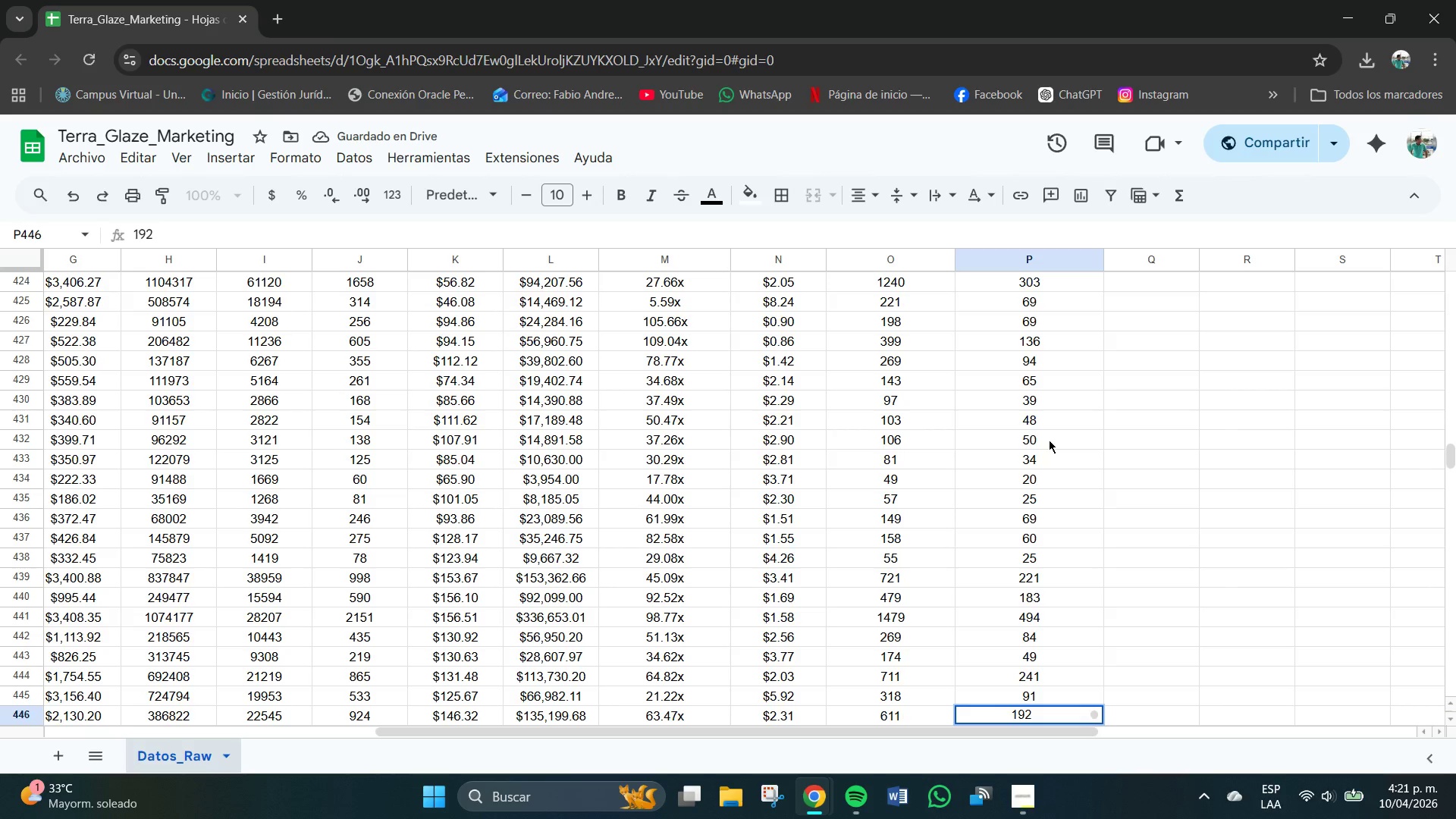 
key(NumpadEnter)
 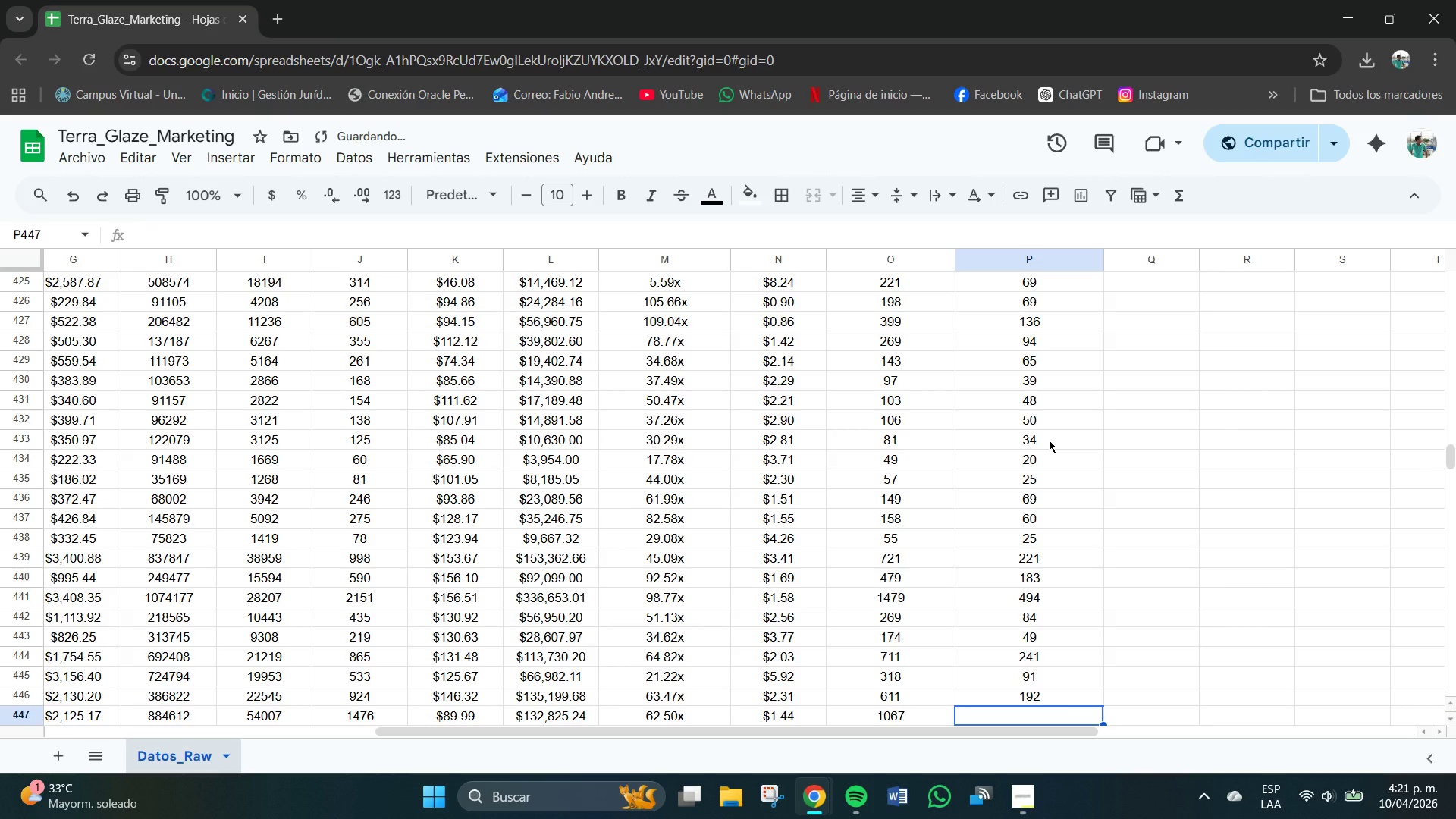 
key(Numpad2)
 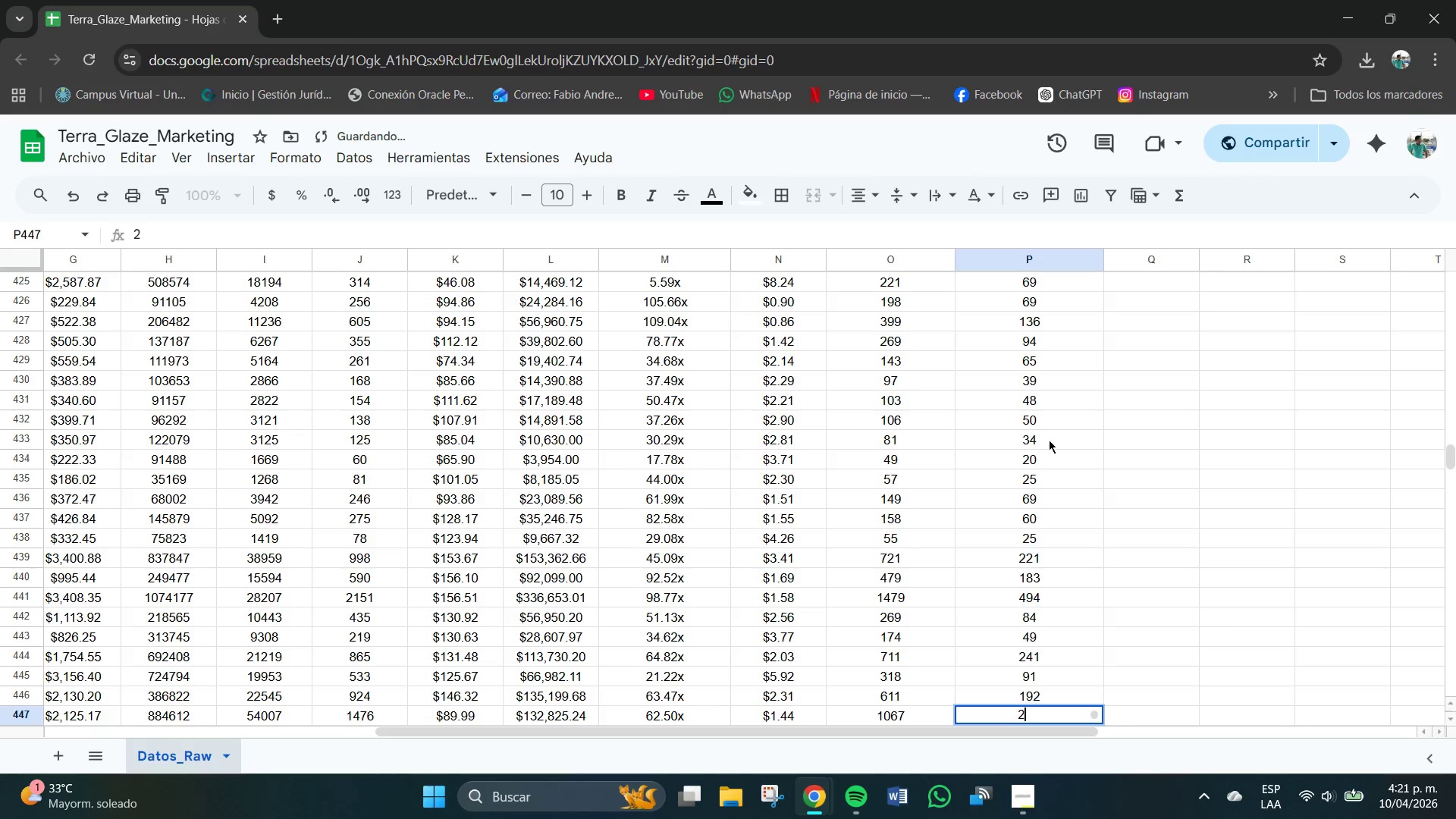 
key(Numpad9)
 